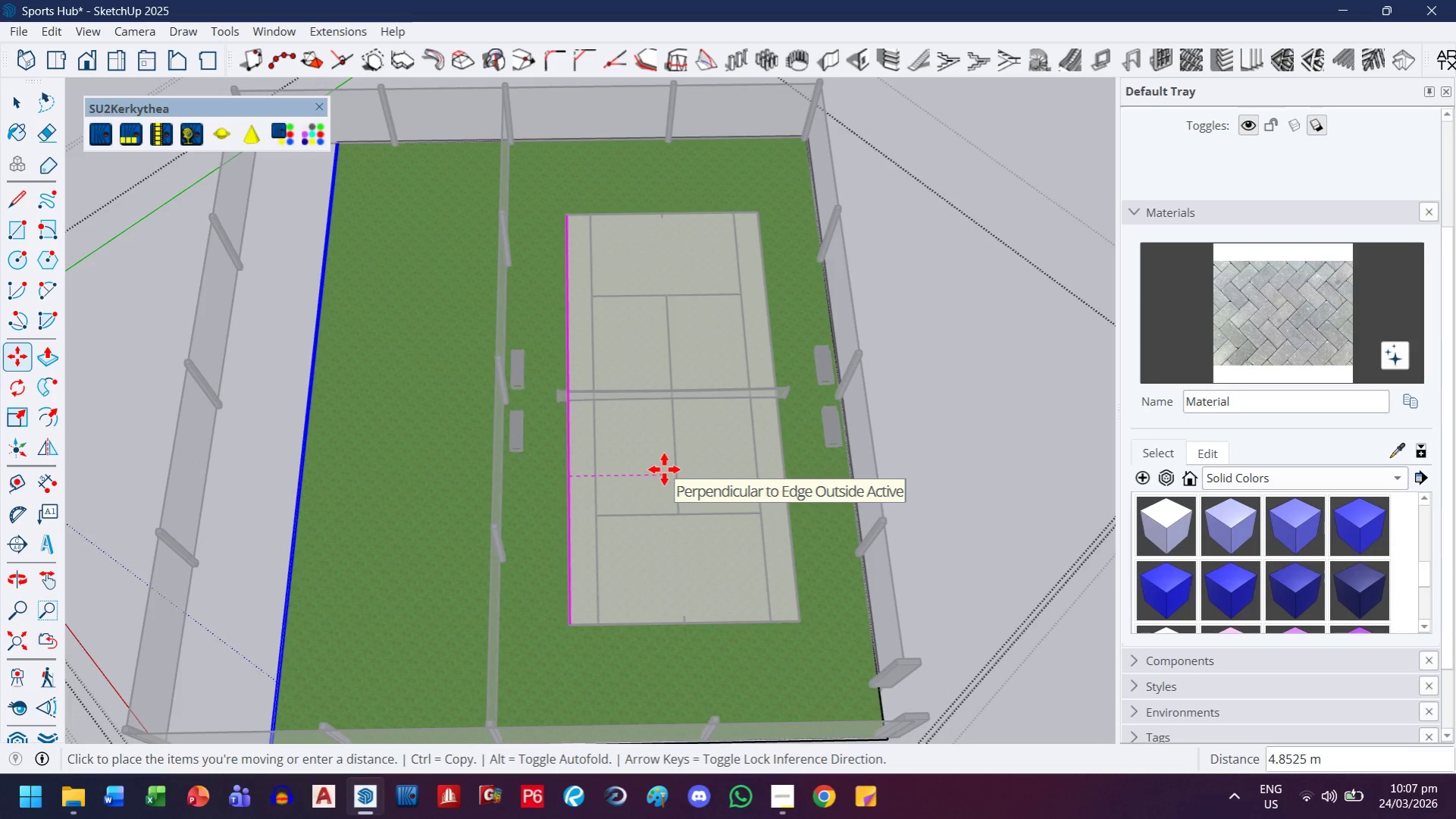 
type(15)
 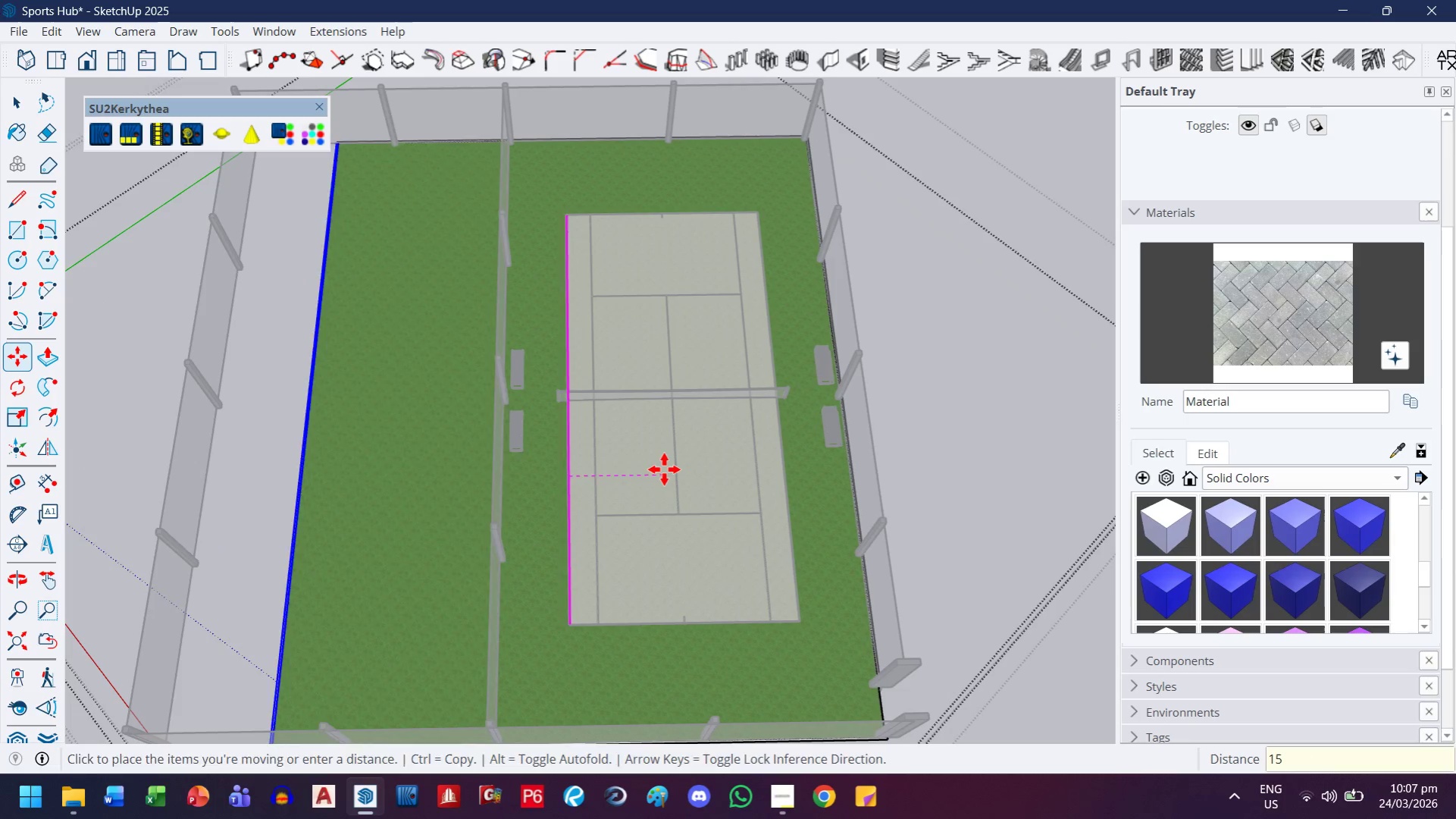 
key(Enter)
 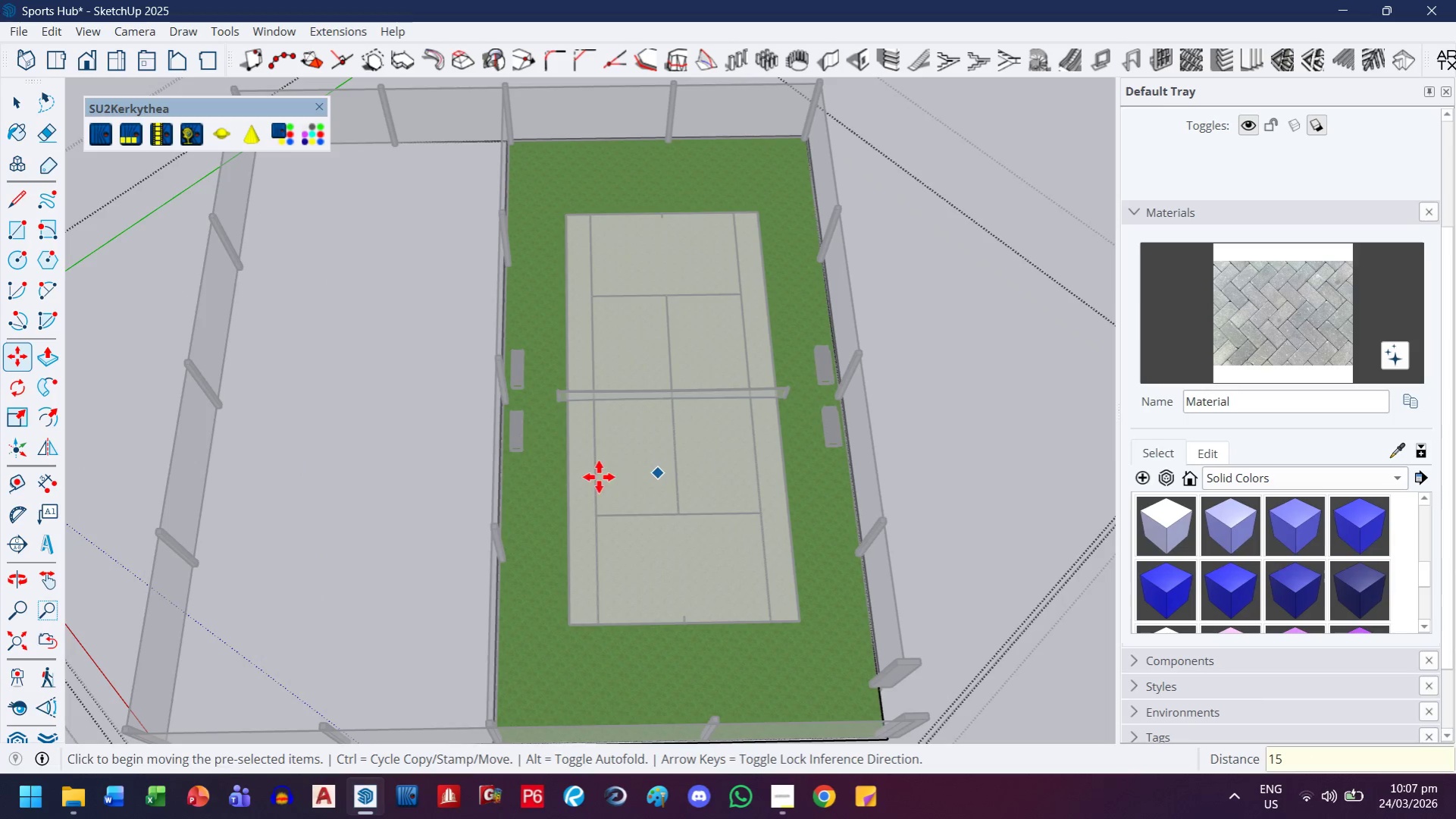 
scroll: coordinate [599, 477], scroll_direction: down, amount: 4.0
 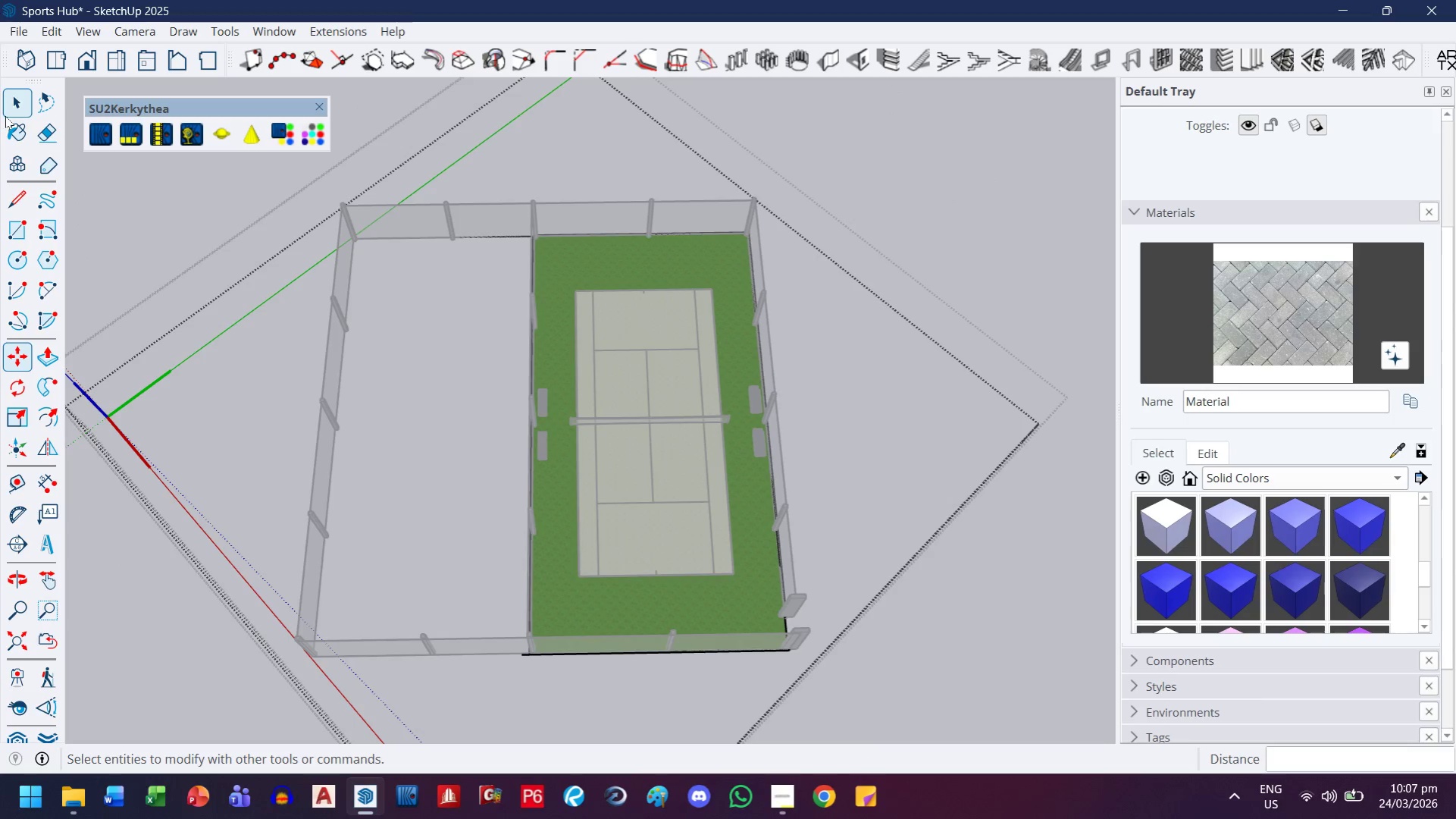 
left_click([23, 97])
 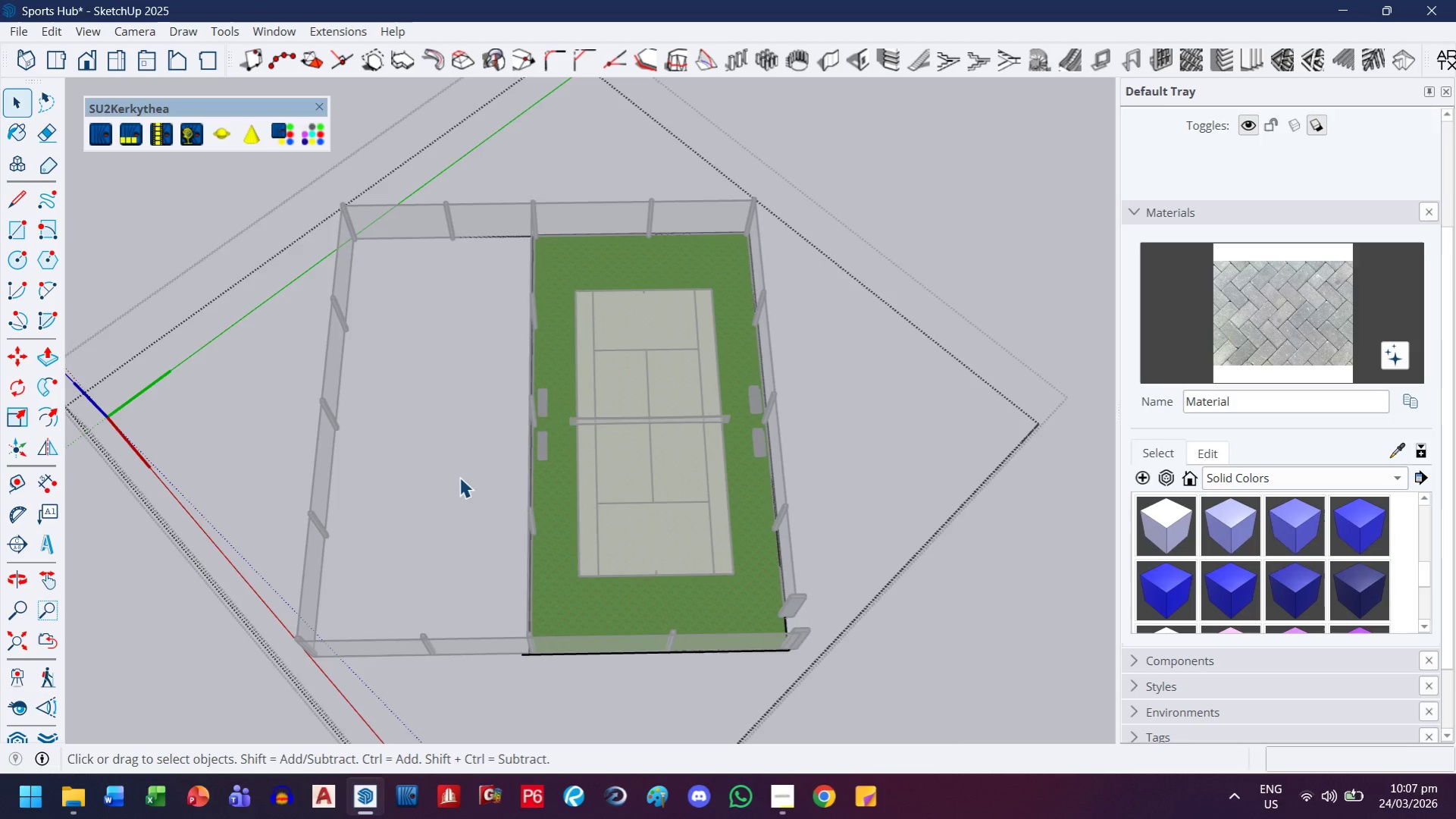 
key(Escape)
 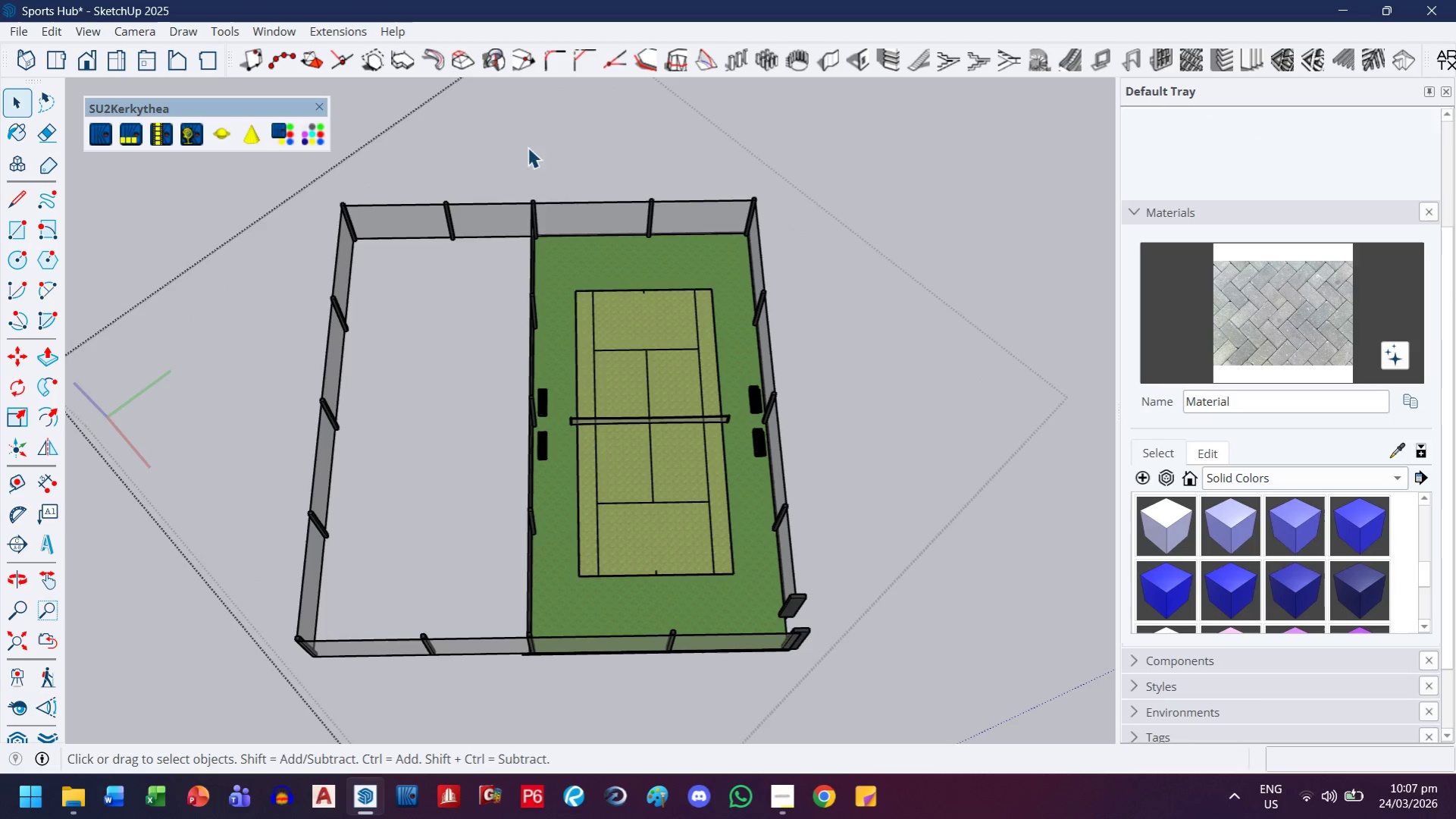 
double_click([490, 208])
 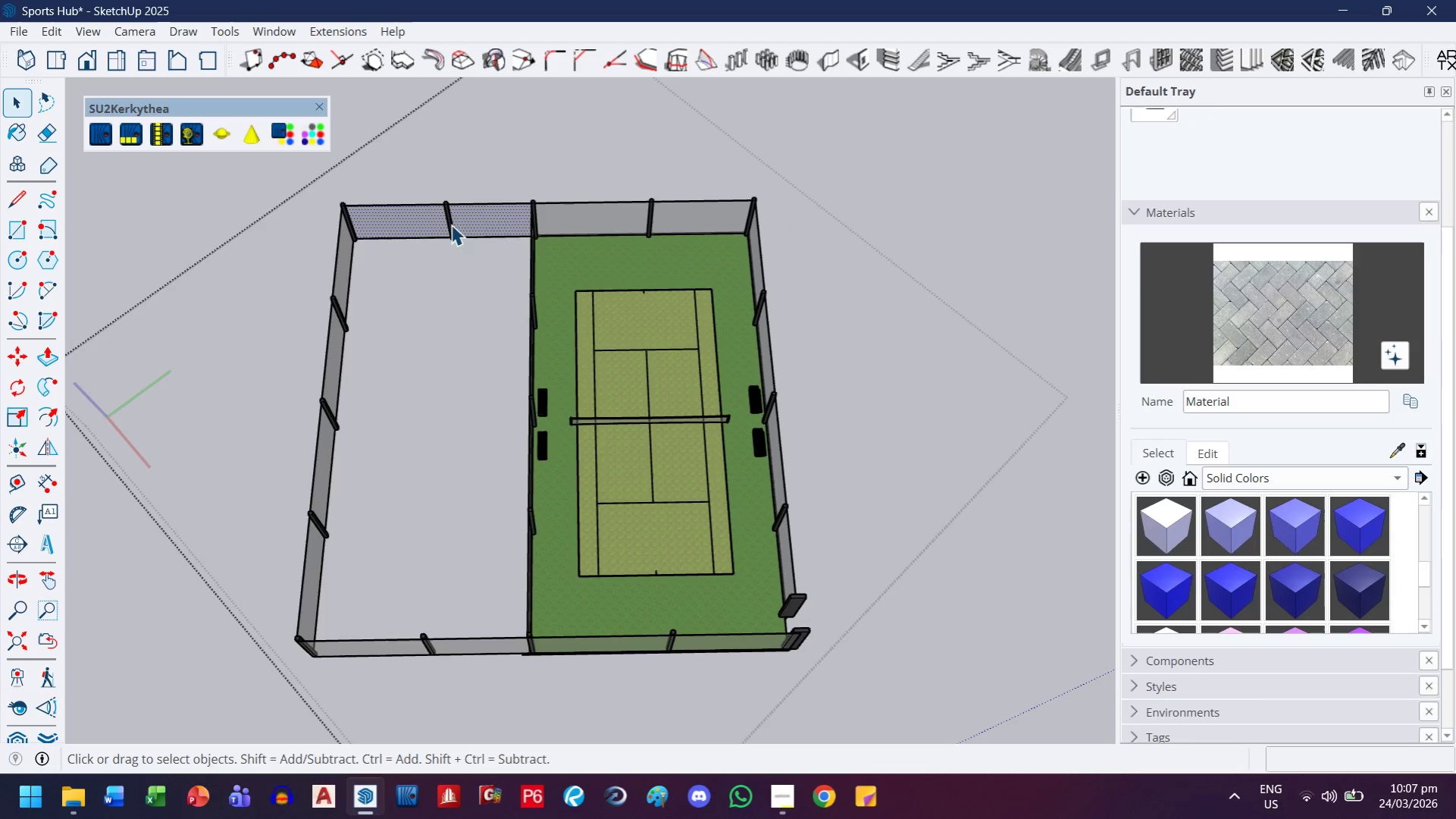 
left_click_drag(start_coordinate=[496, 169], to_coordinate=[378, 290])
 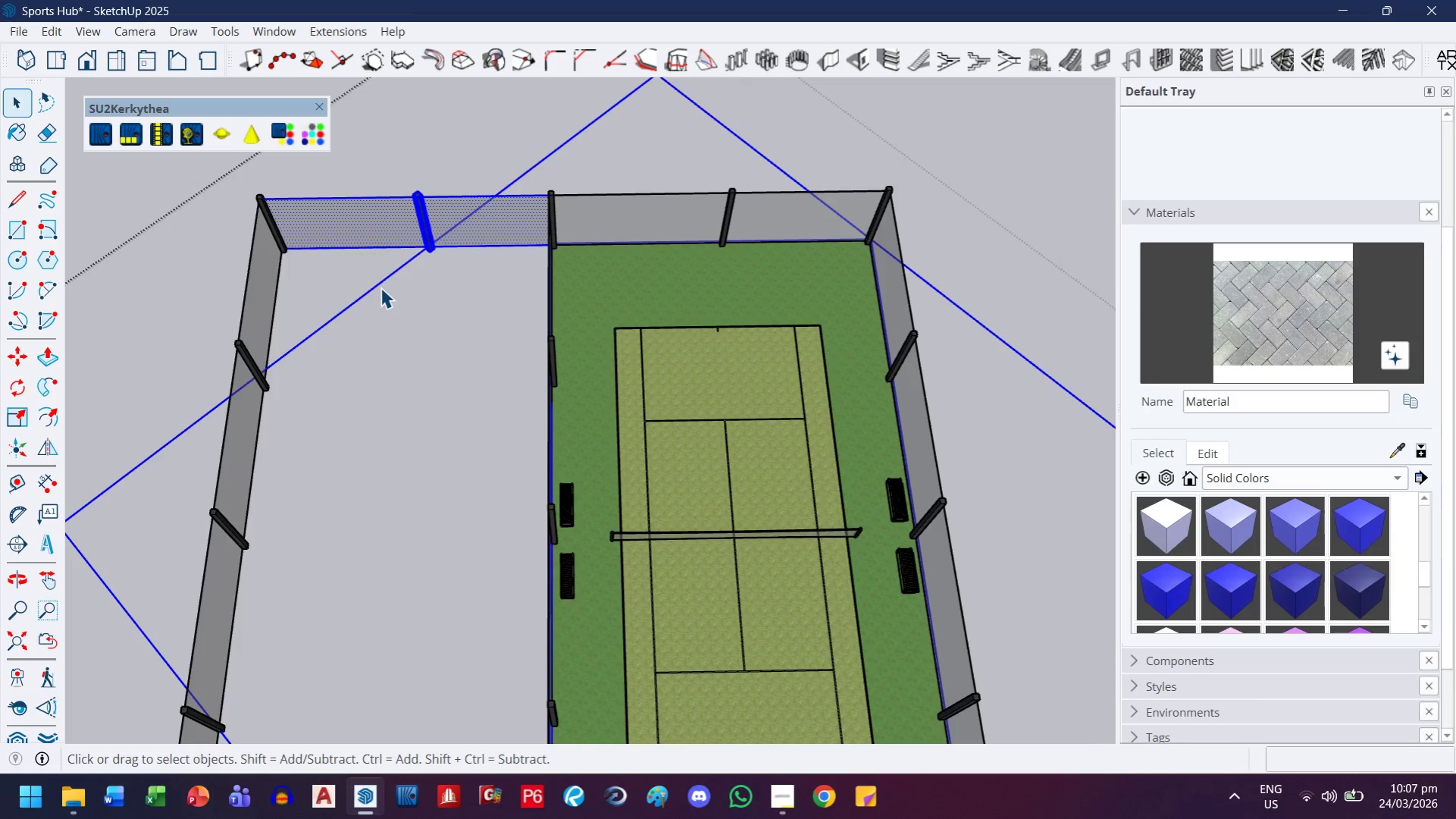 
scroll: coordinate [498, 218], scroll_direction: up, amount: 4.0
 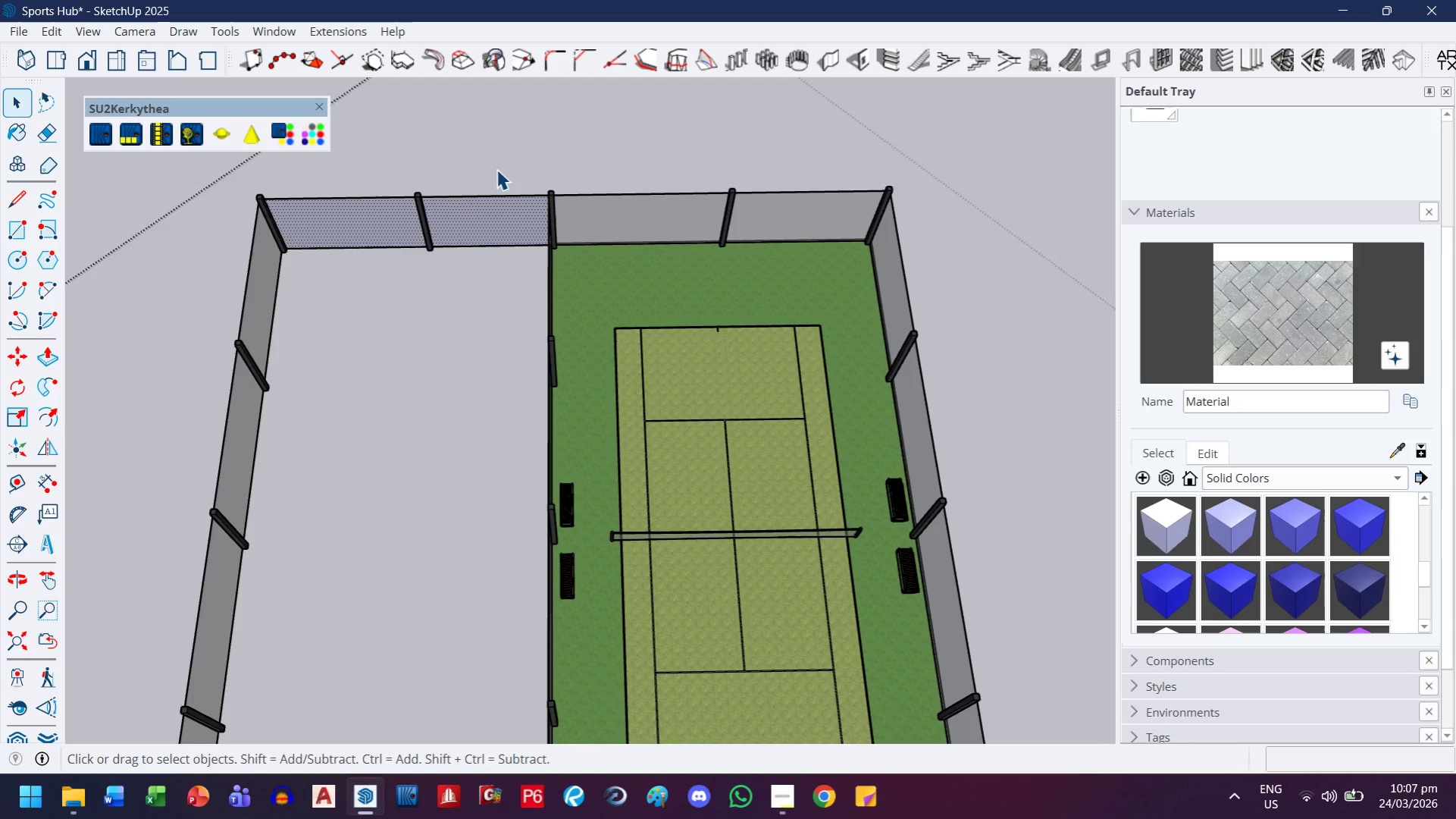 
scroll: coordinate [380, 287], scroll_direction: down, amount: 5.0
 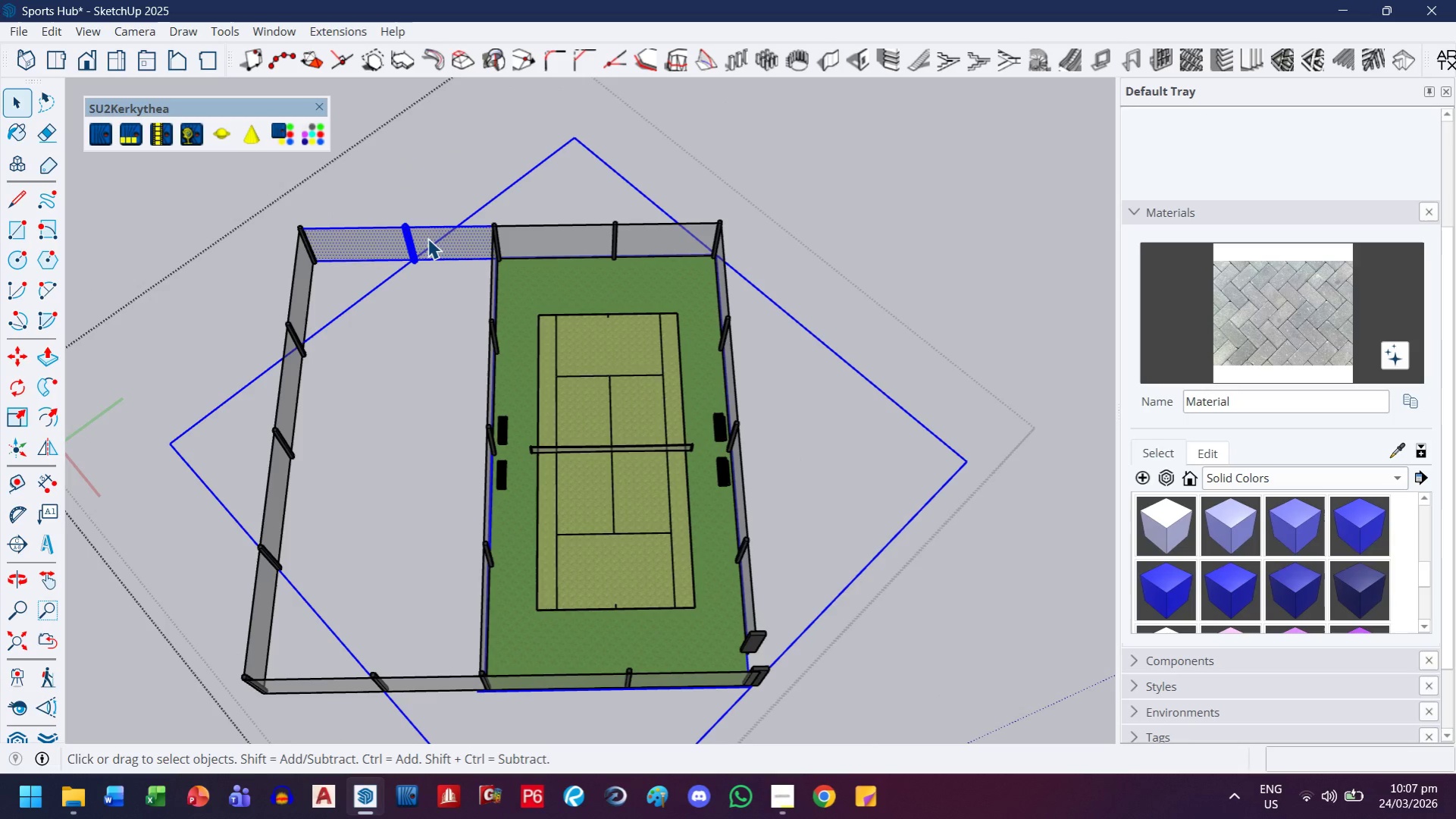 
double_click([427, 238])
 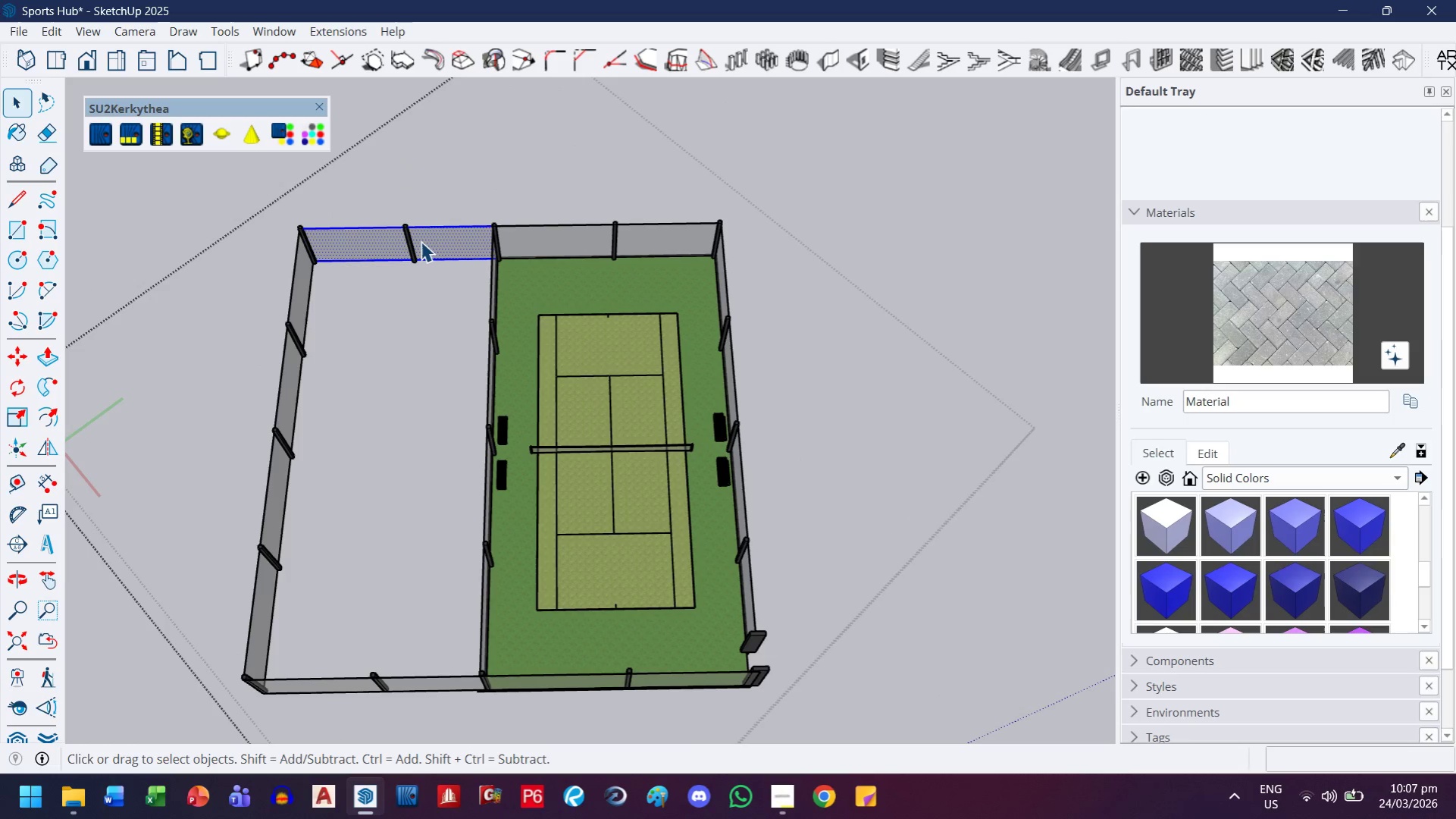 
triple_click([421, 241])
 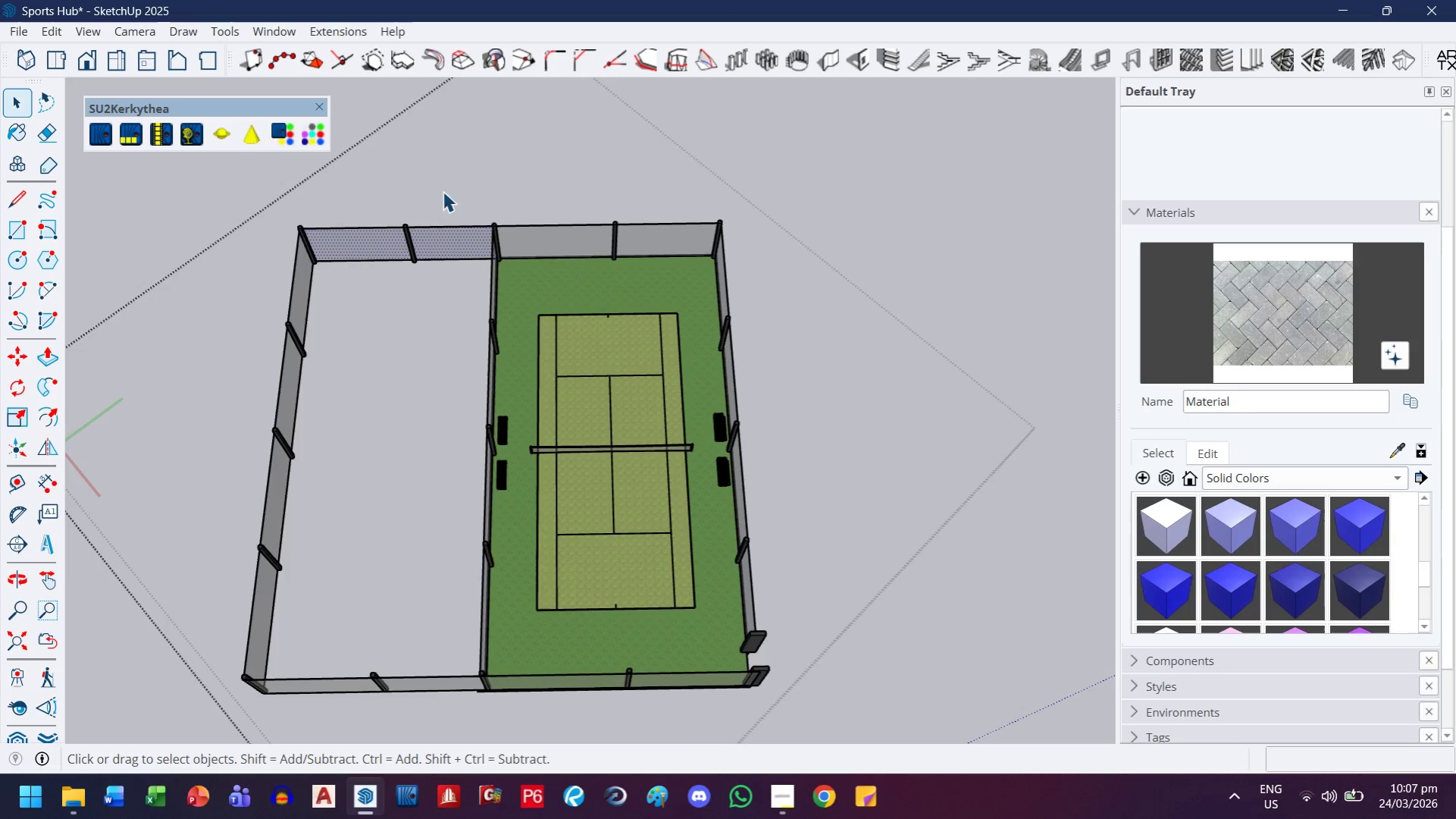 
left_click_drag(start_coordinate=[437, 195], to_coordinate=[235, 401])
 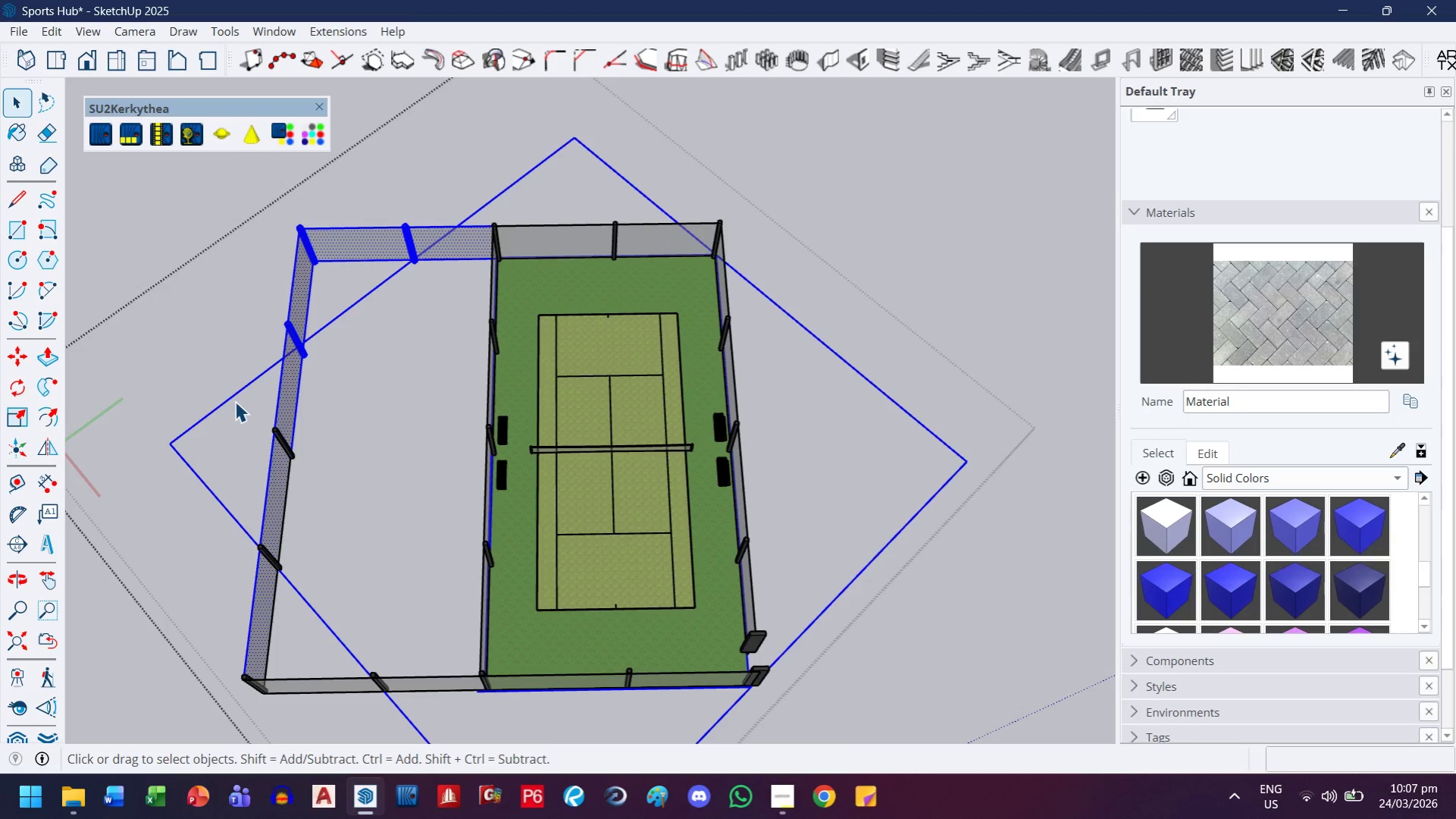 
key(Delete)
 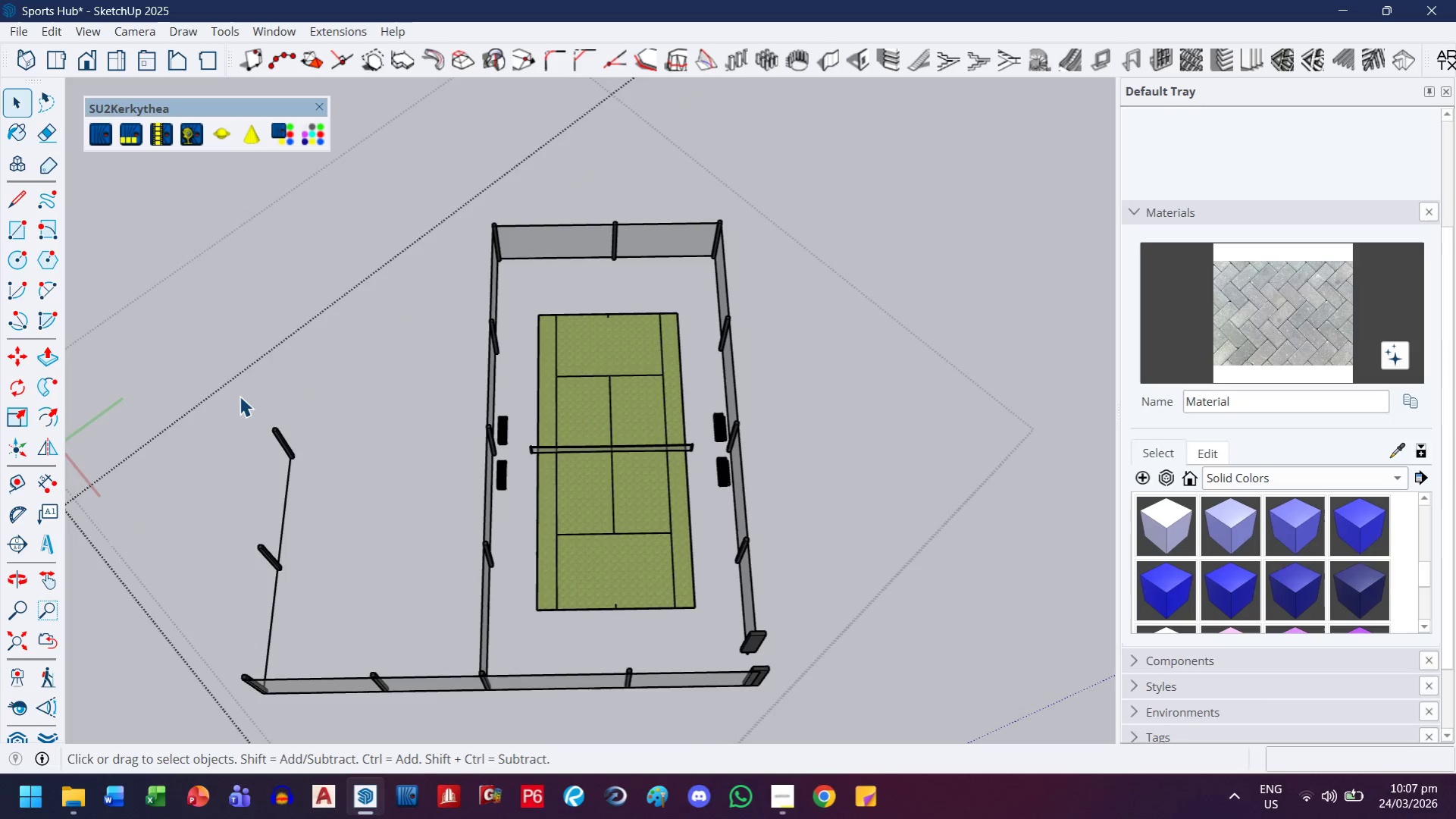 
key(Control+ControlLeft)
 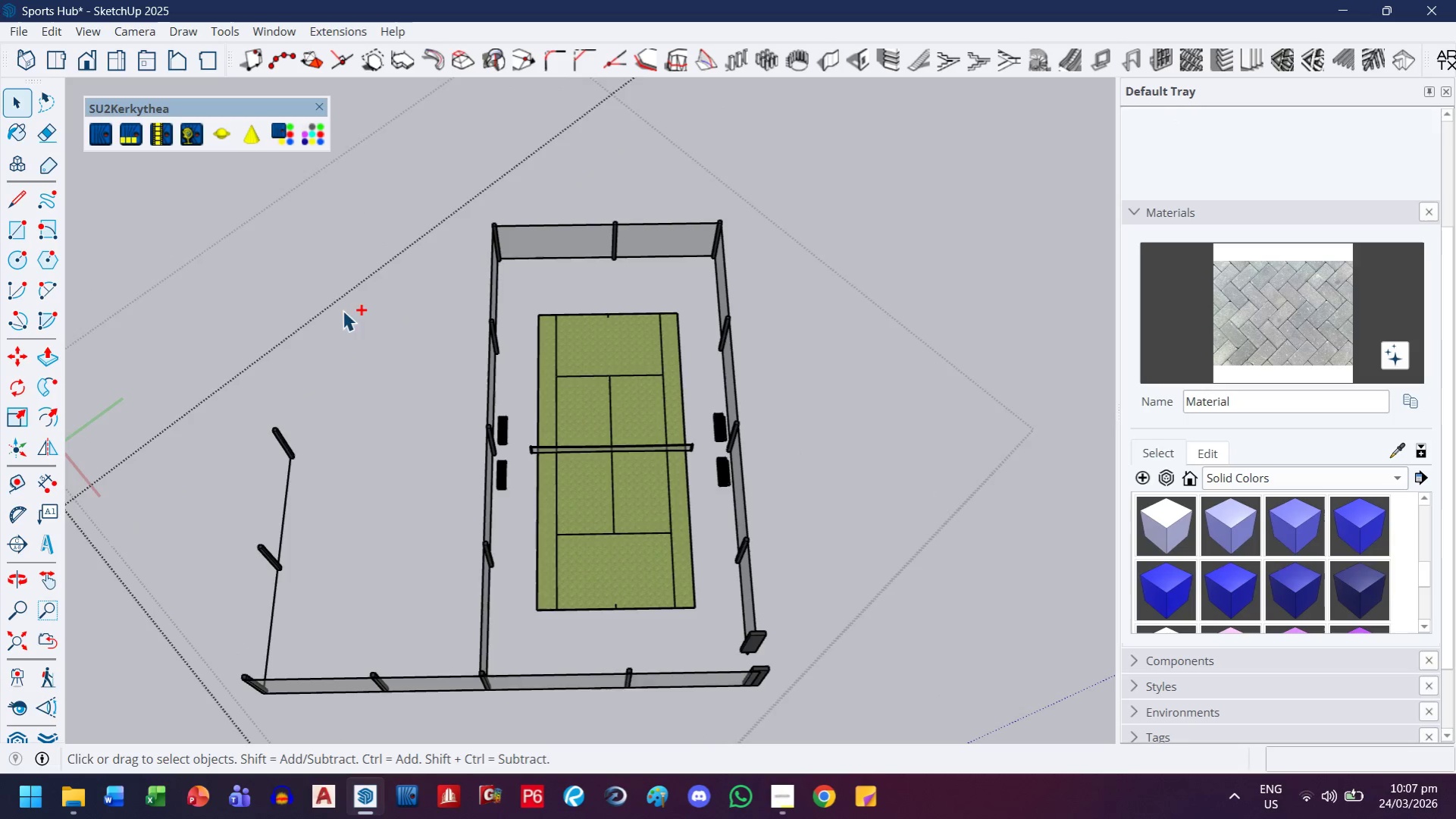 
key(Control+Z)
 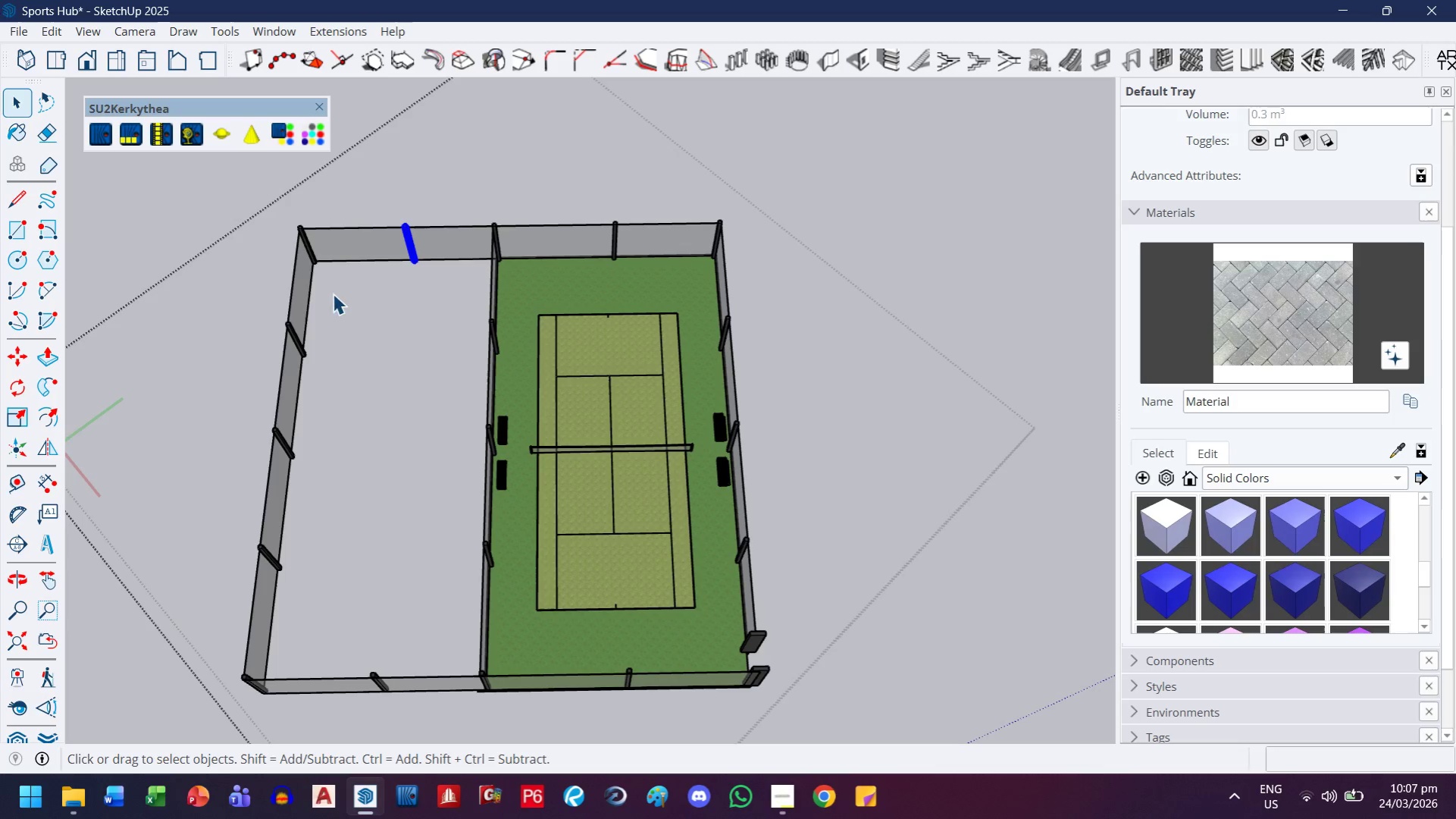 
hold_key(key=ControlLeft, duration=1.5)
left_click([306, 242])
 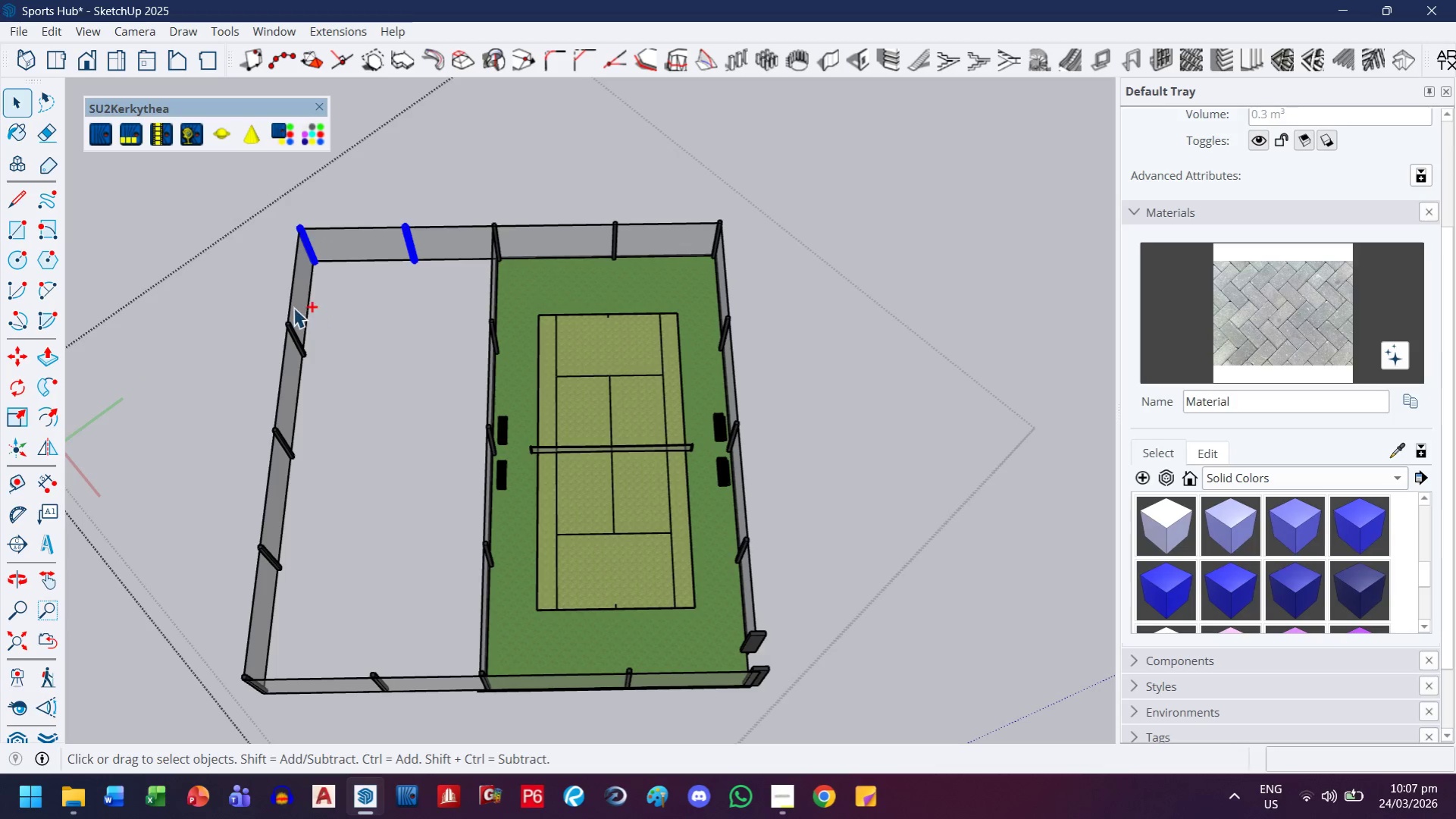 
left_click_drag(start_coordinate=[263, 275], to_coordinate=[330, 388])
 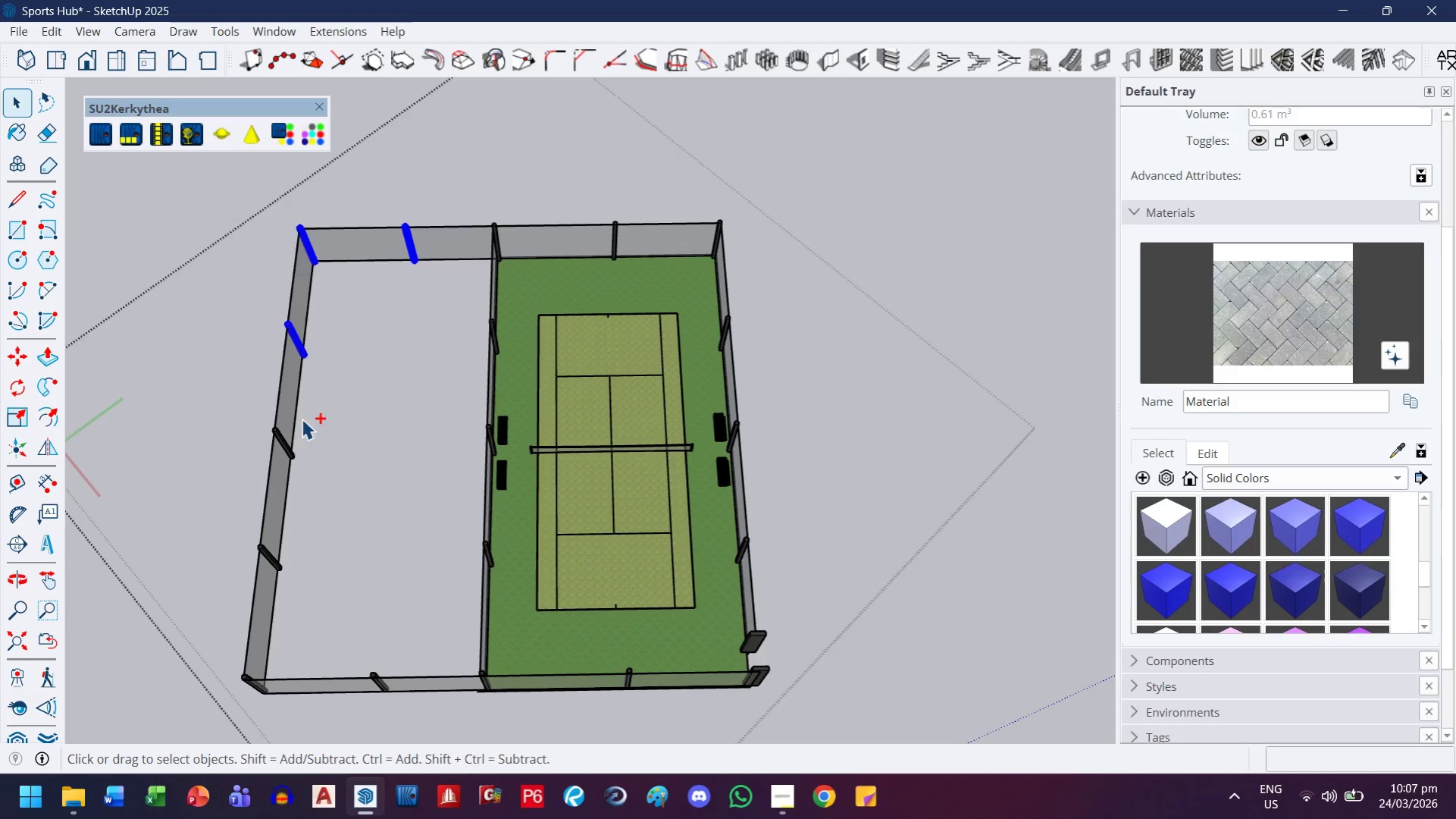 
hold_key(key=ControlLeft, duration=1.06)
left_click_drag(start_coordinate=[236, 395], to_coordinate=[318, 604])
 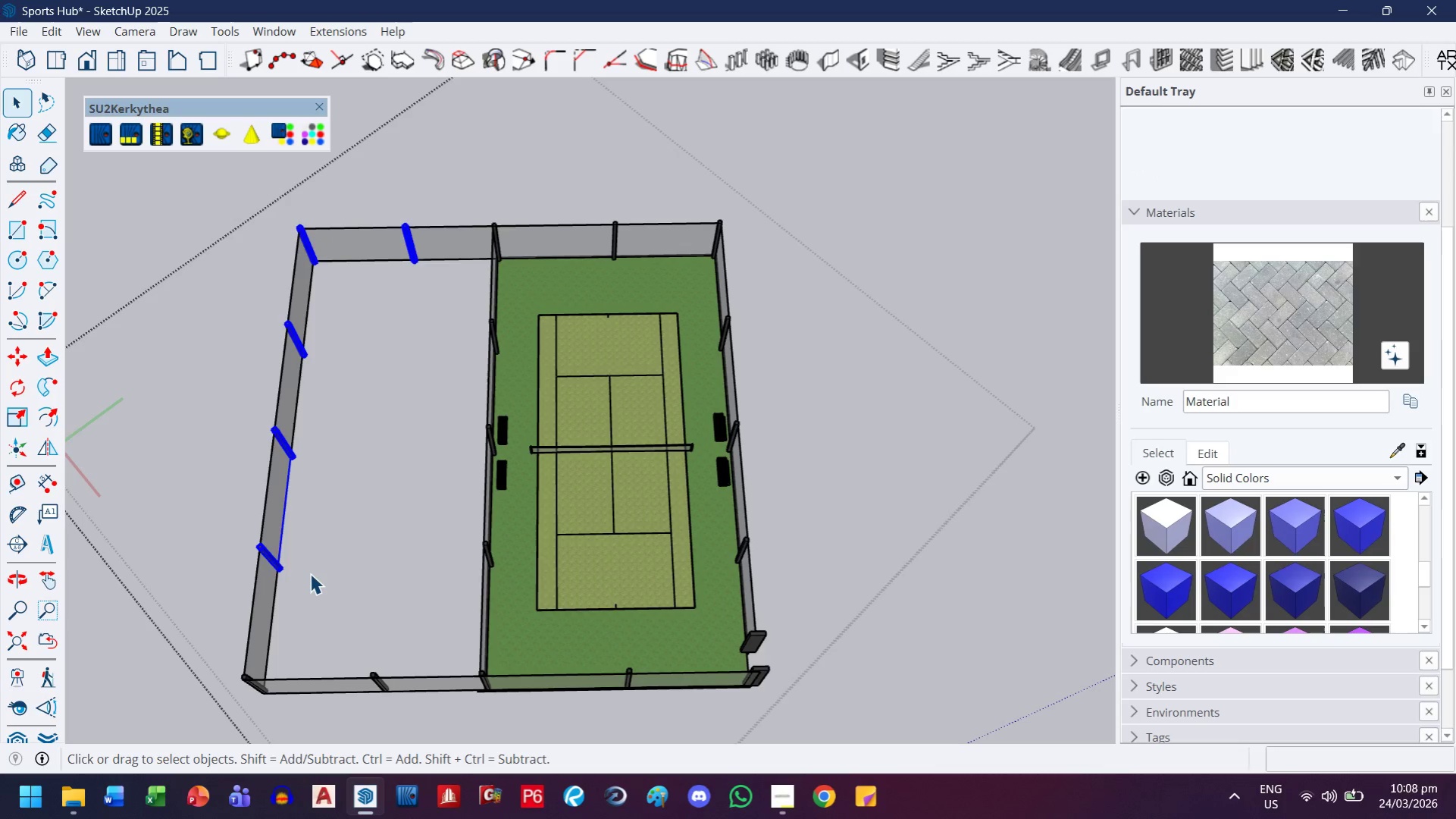 
key(Delete)
 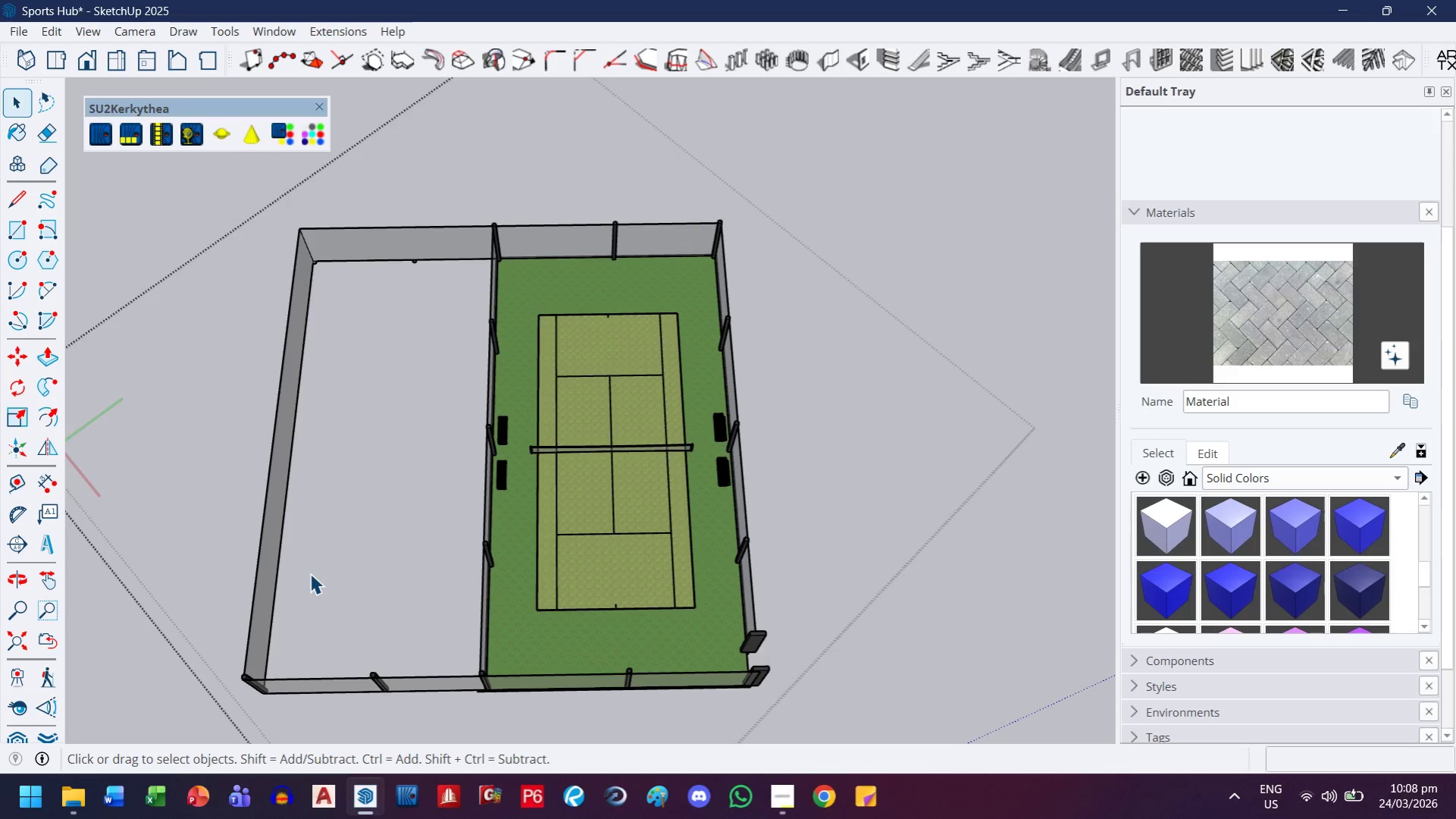 
key(H)
 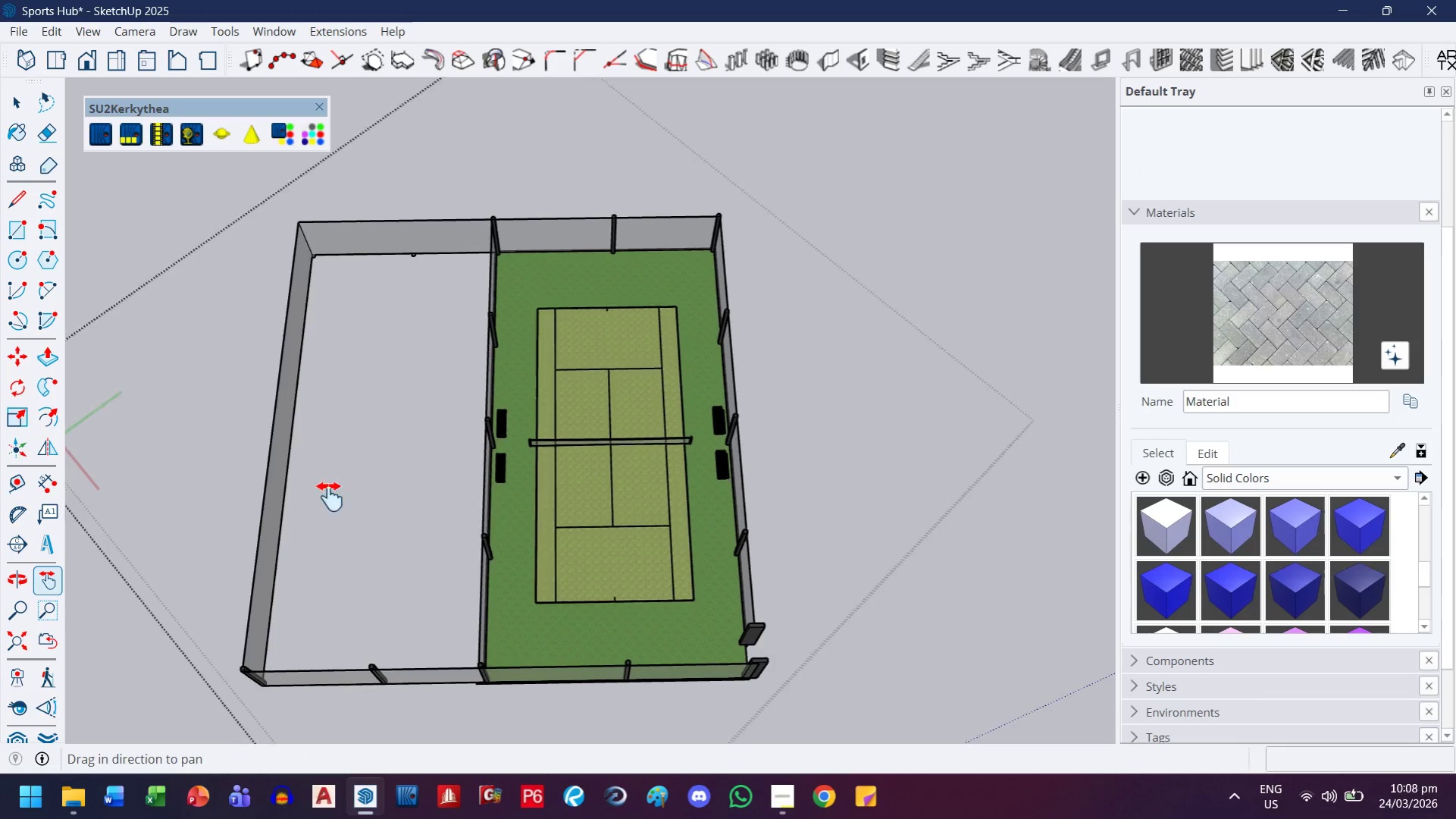 
left_click_drag(start_coordinate=[333, 627], to_coordinate=[337, 406])
 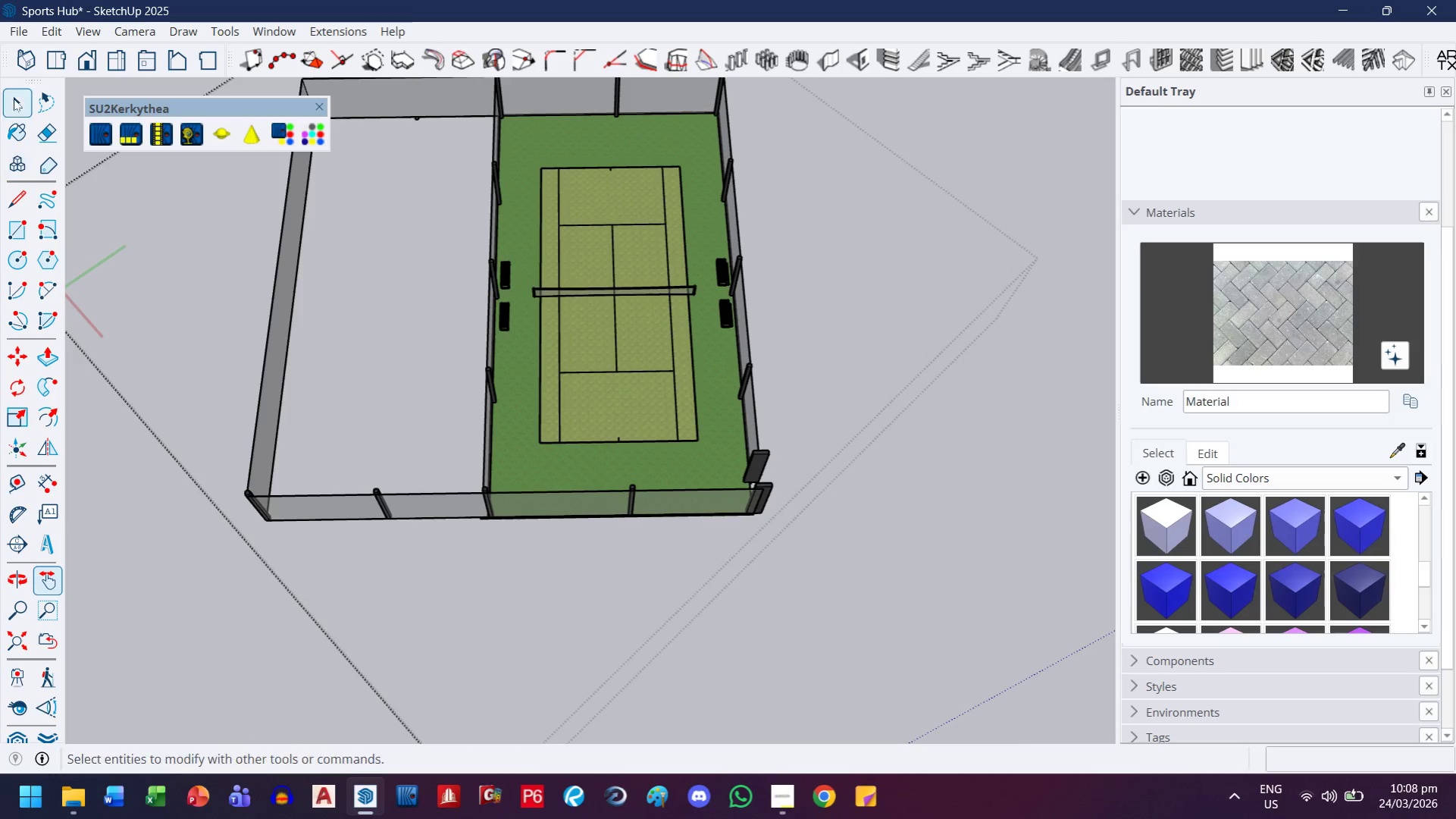 
left_click([14, 96])
 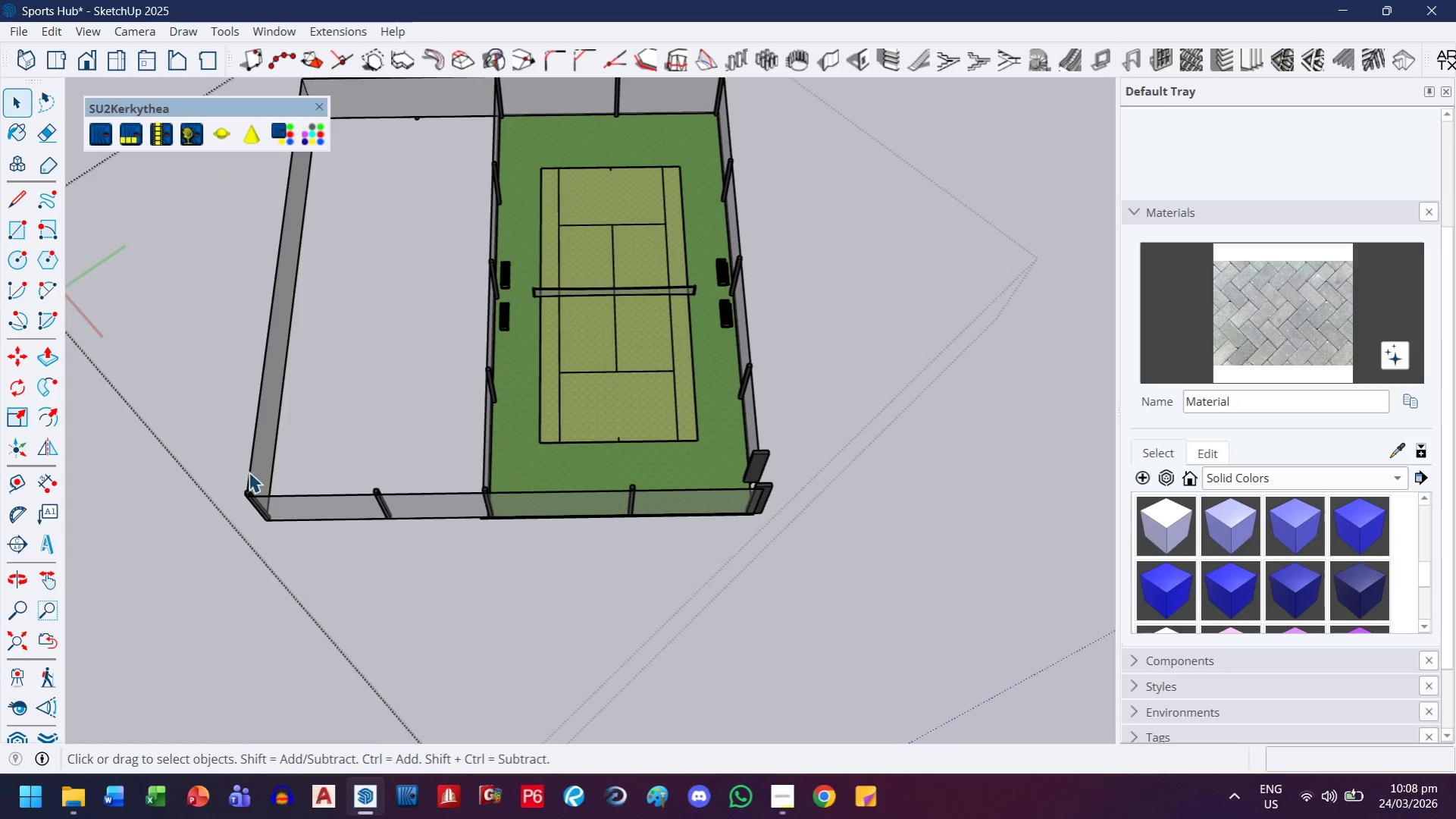 
hold_key(key=ControlLeft, duration=1.19)
left_click_drag(start_coordinate=[193, 453], to_coordinate=[421, 591])
 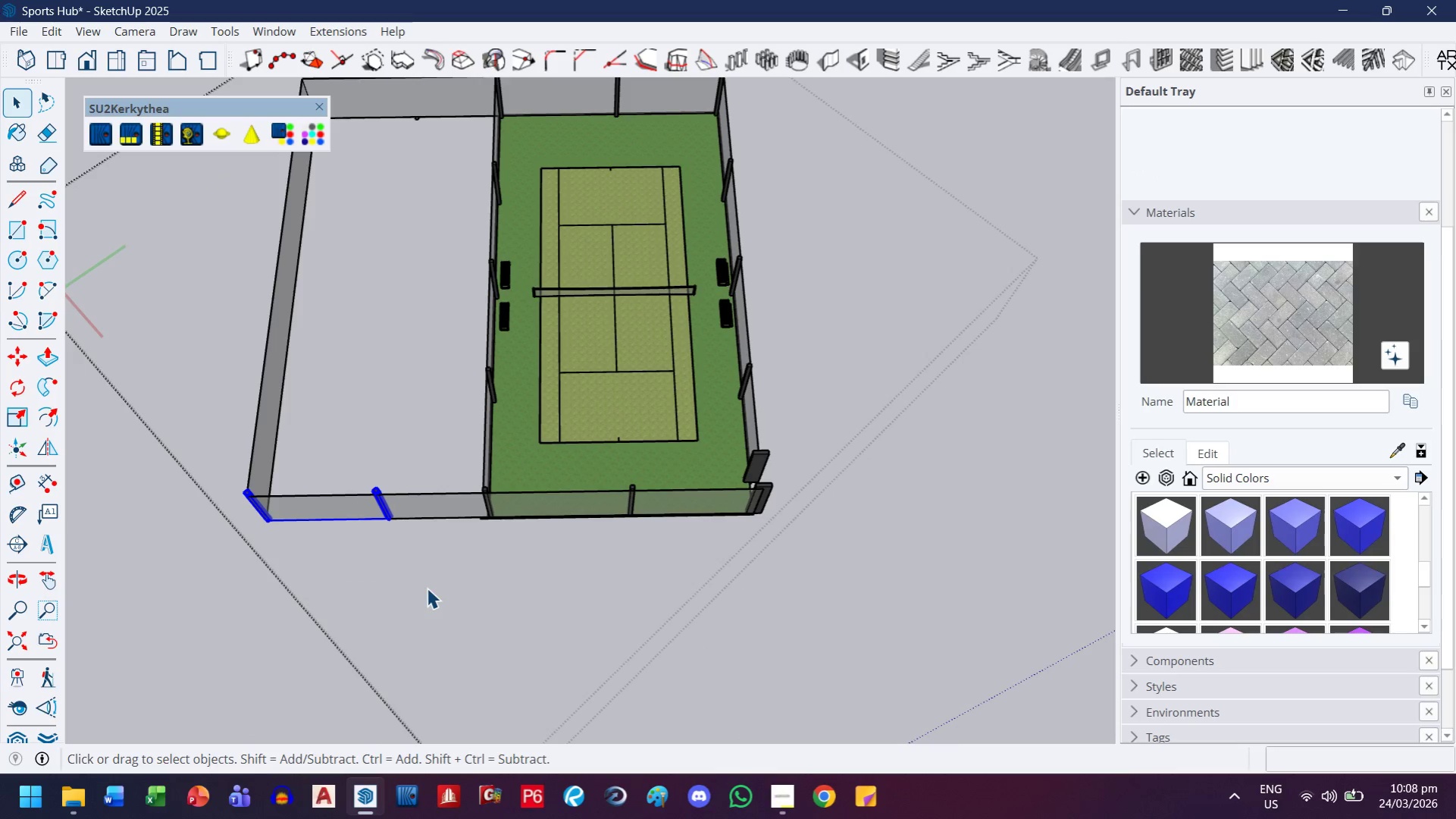 
key(Delete)
 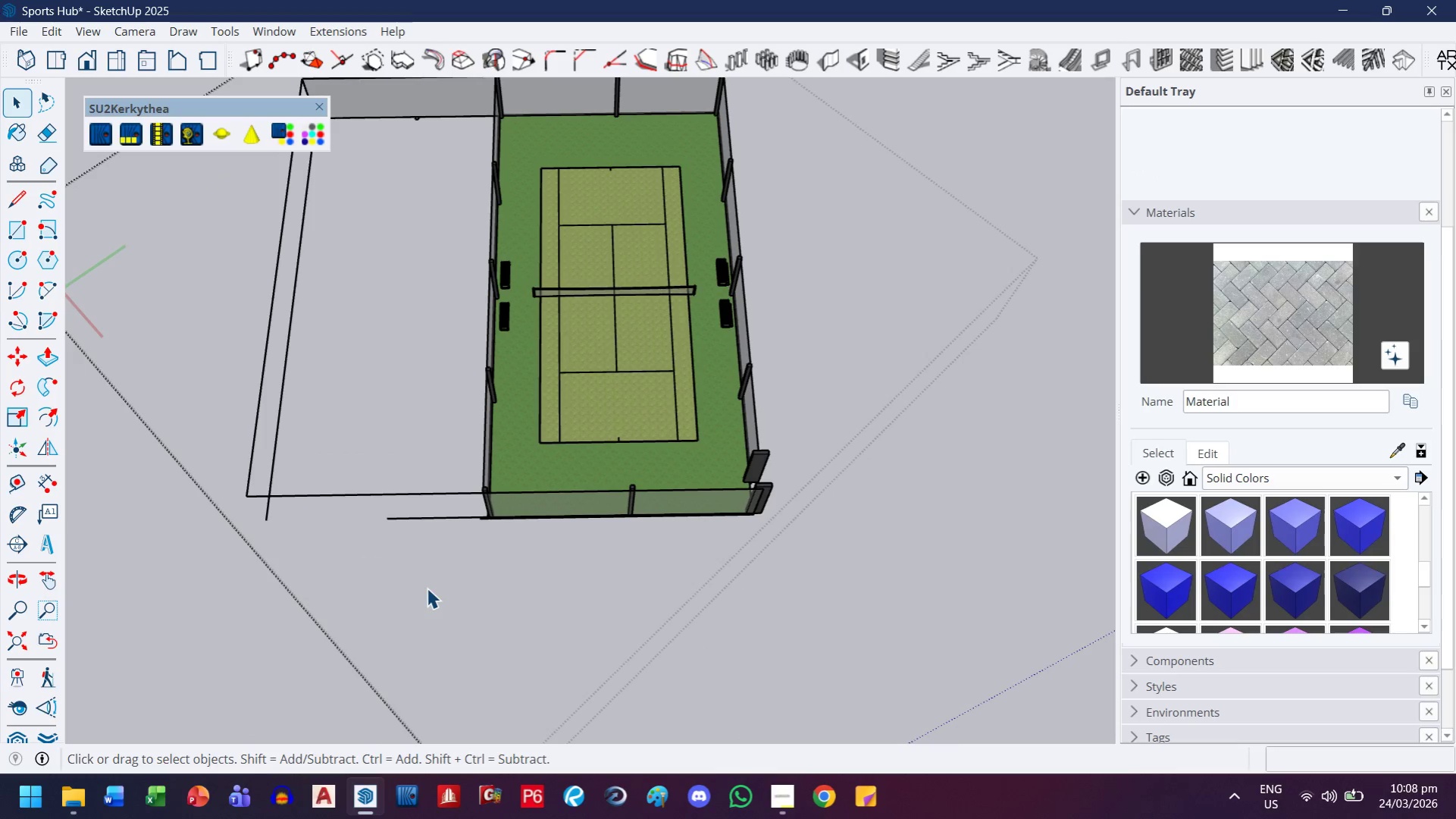 
key(Delete)
 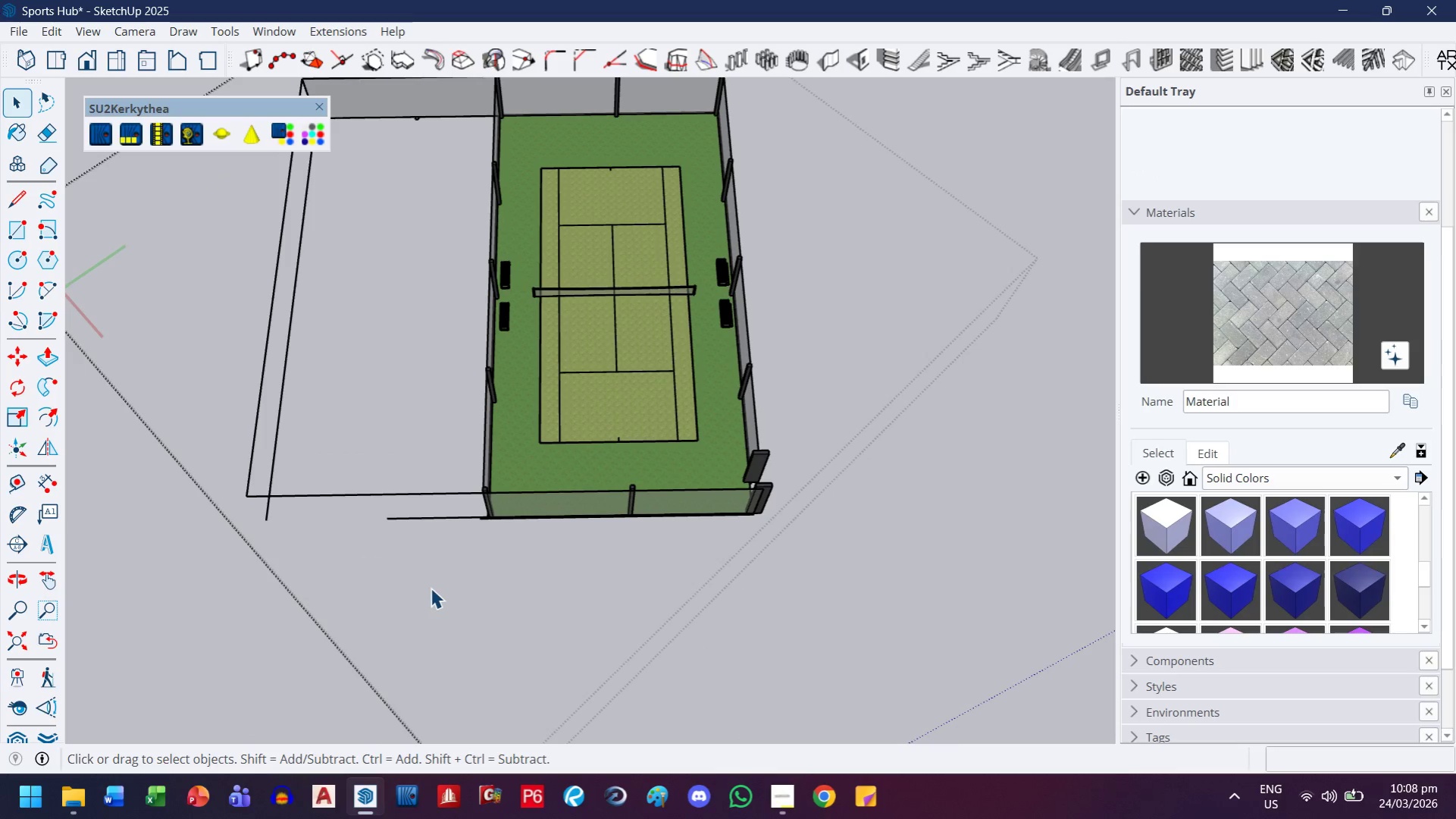 
left_click_drag(start_coordinate=[431, 588], to_coordinate=[215, 454])
 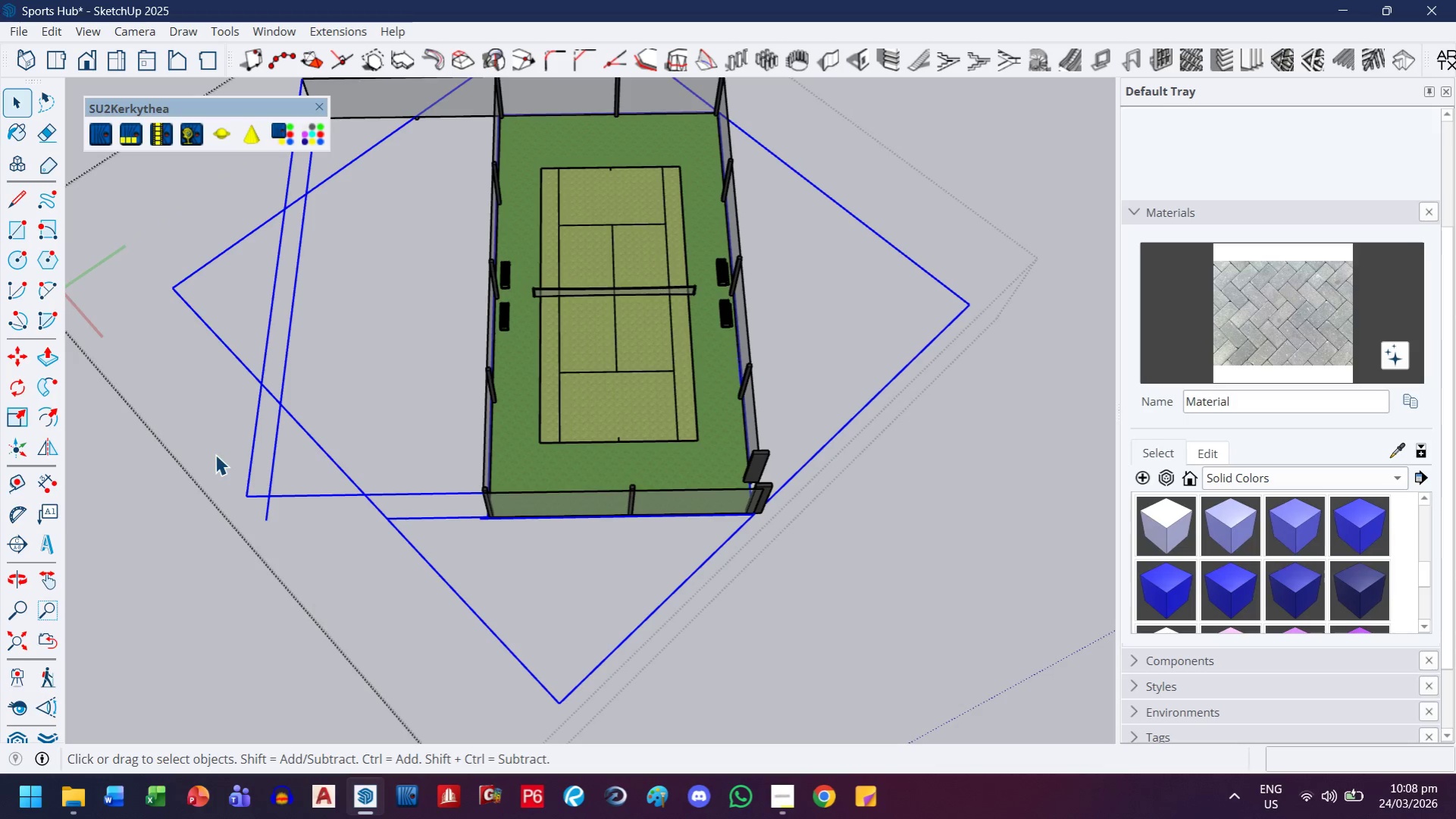 
hold_key(key=ControlLeft, duration=1.52)
left_click([580, 684])
 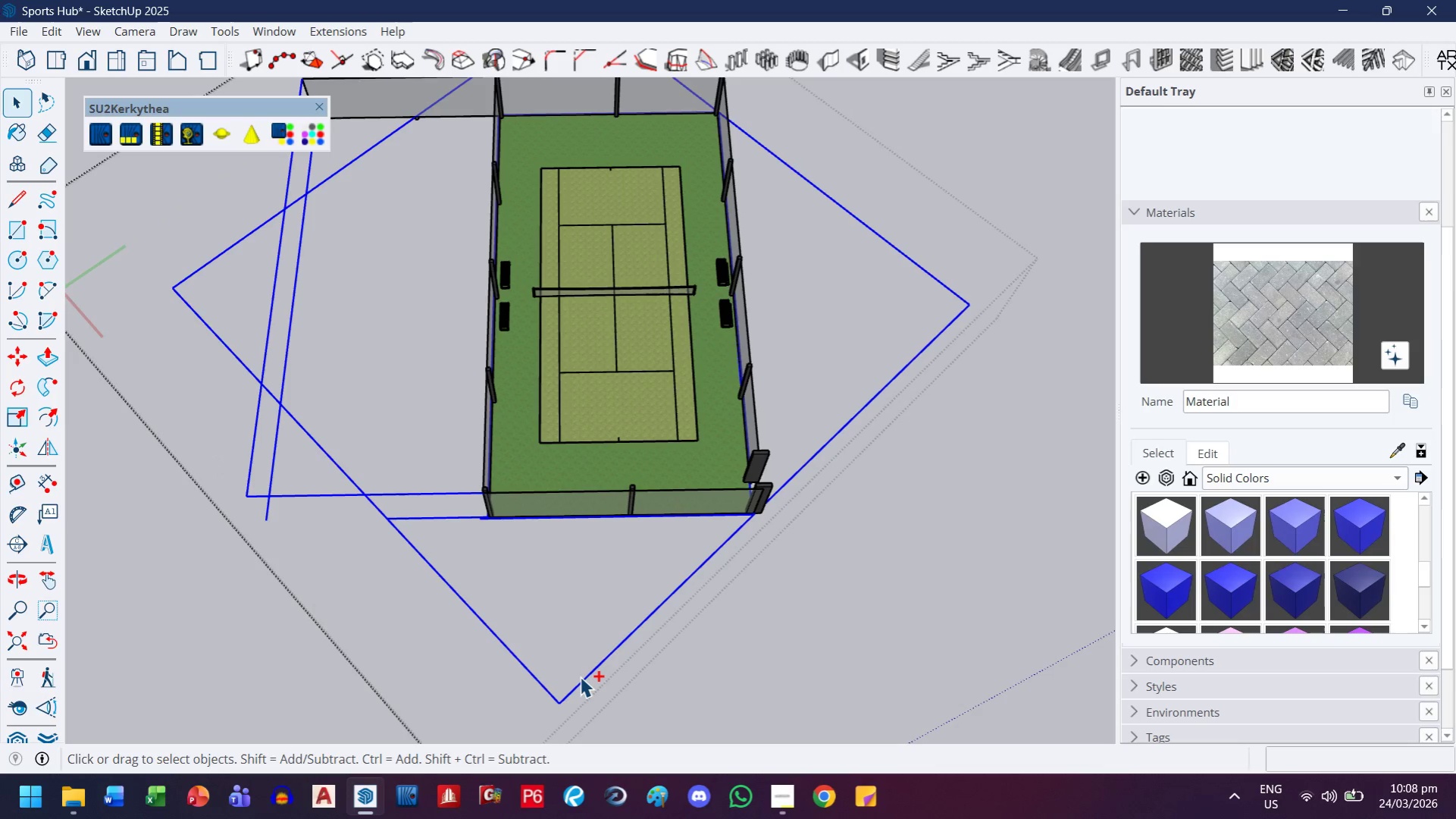 
double_click([580, 674])
 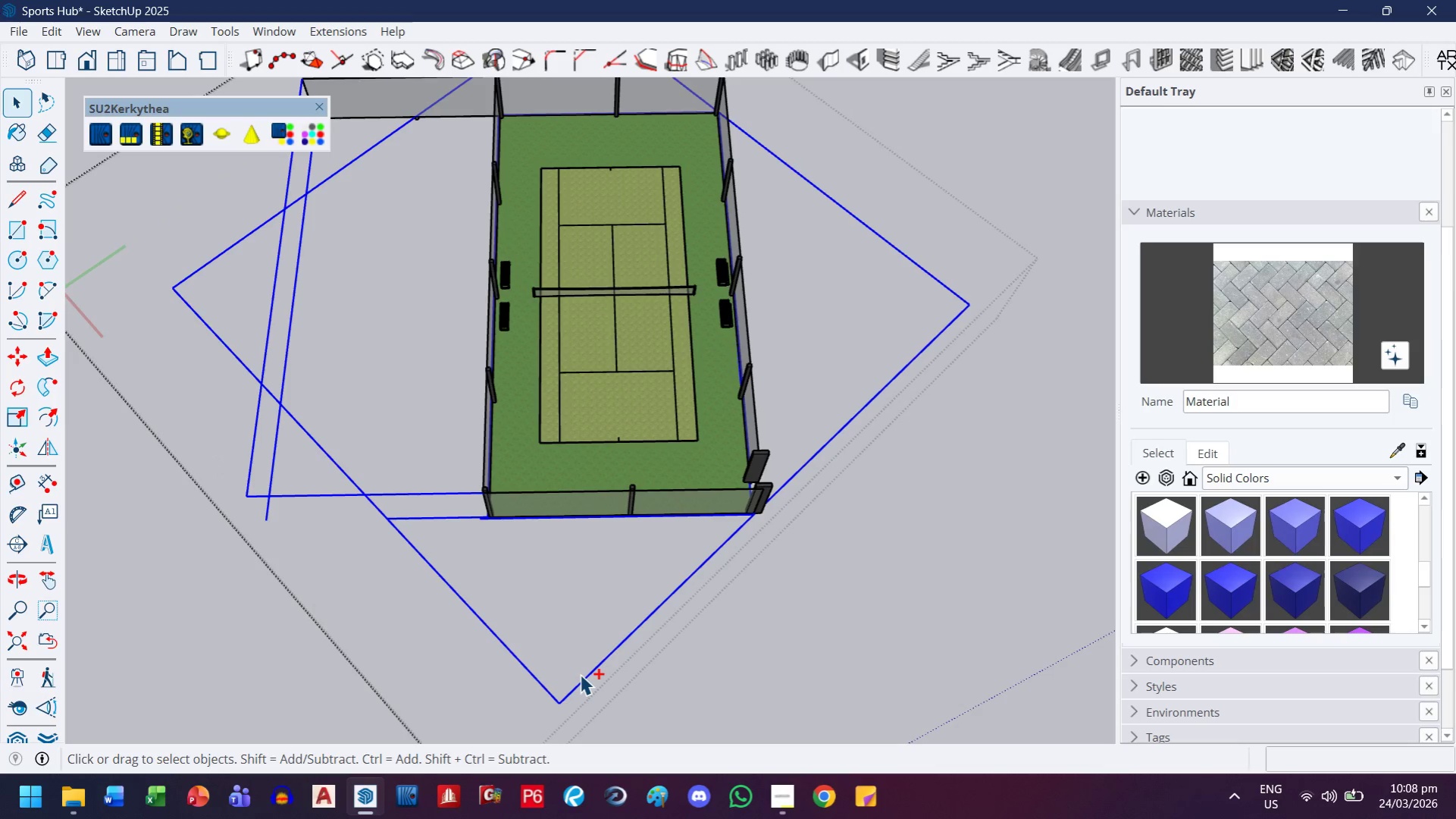 
hold_key(key=ControlLeft, duration=1.5)
 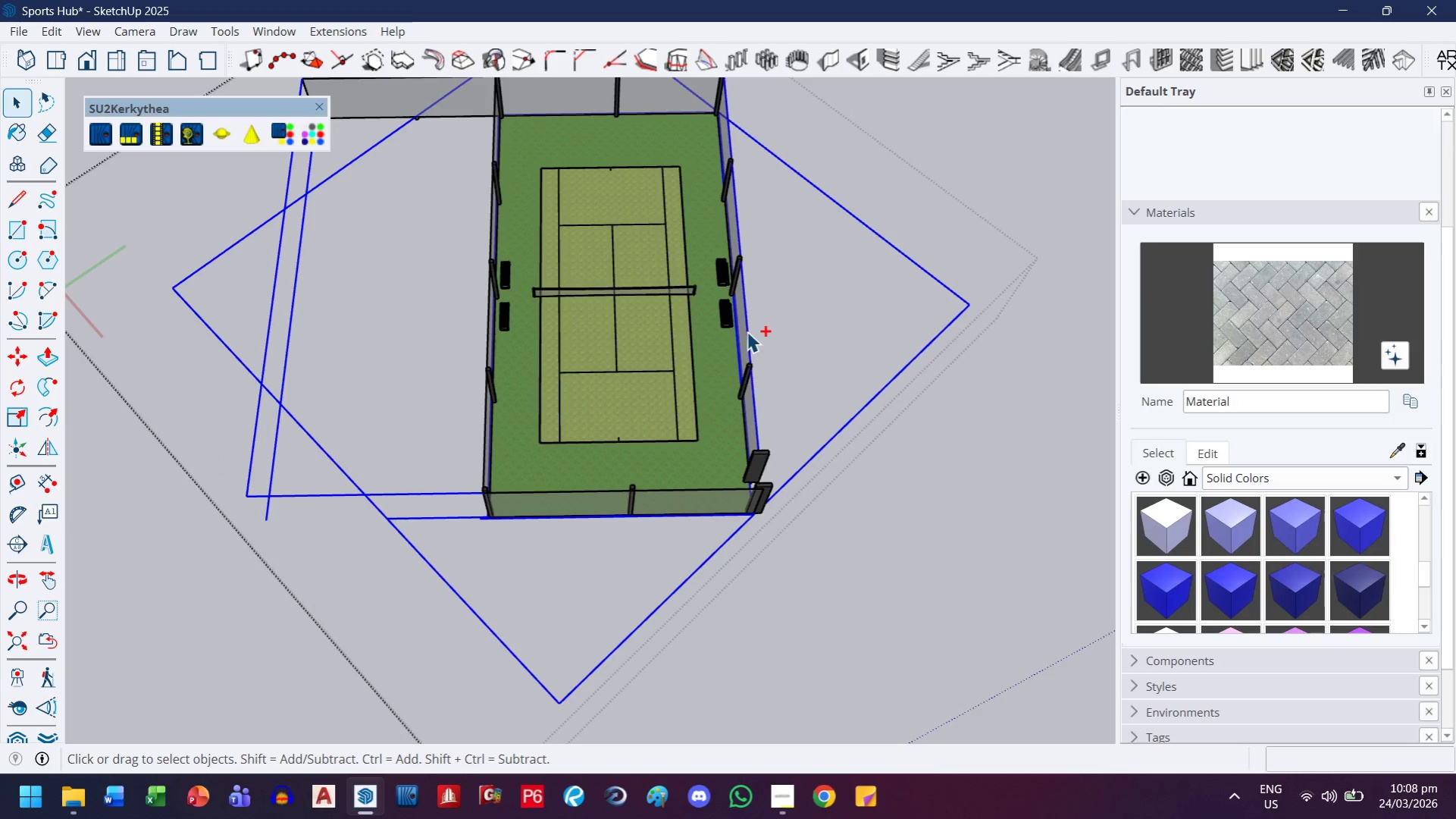 
hold_key(key=ControlLeft, duration=0.83)
left_click([737, 340])
 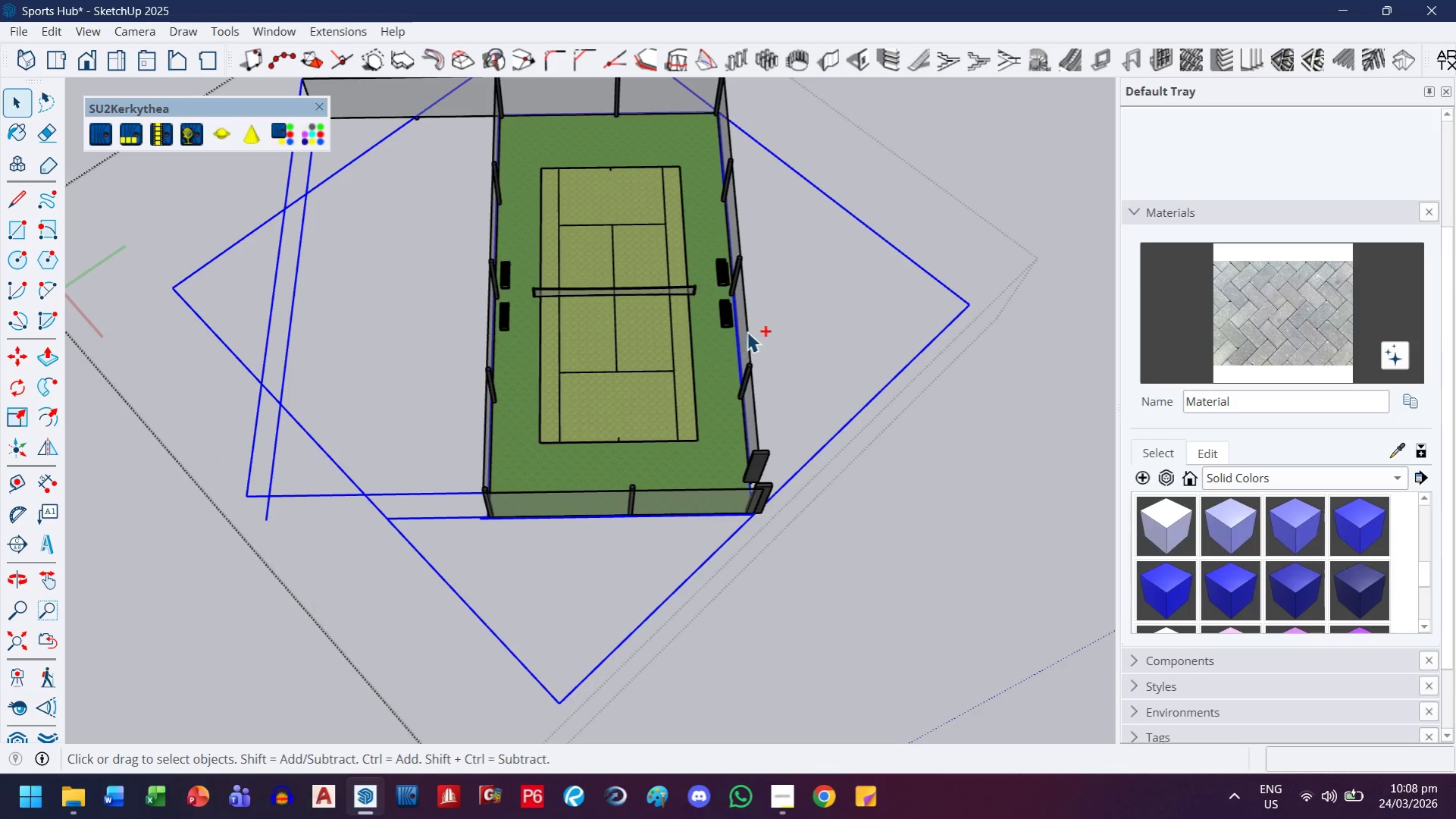 
double_click([747, 331])
 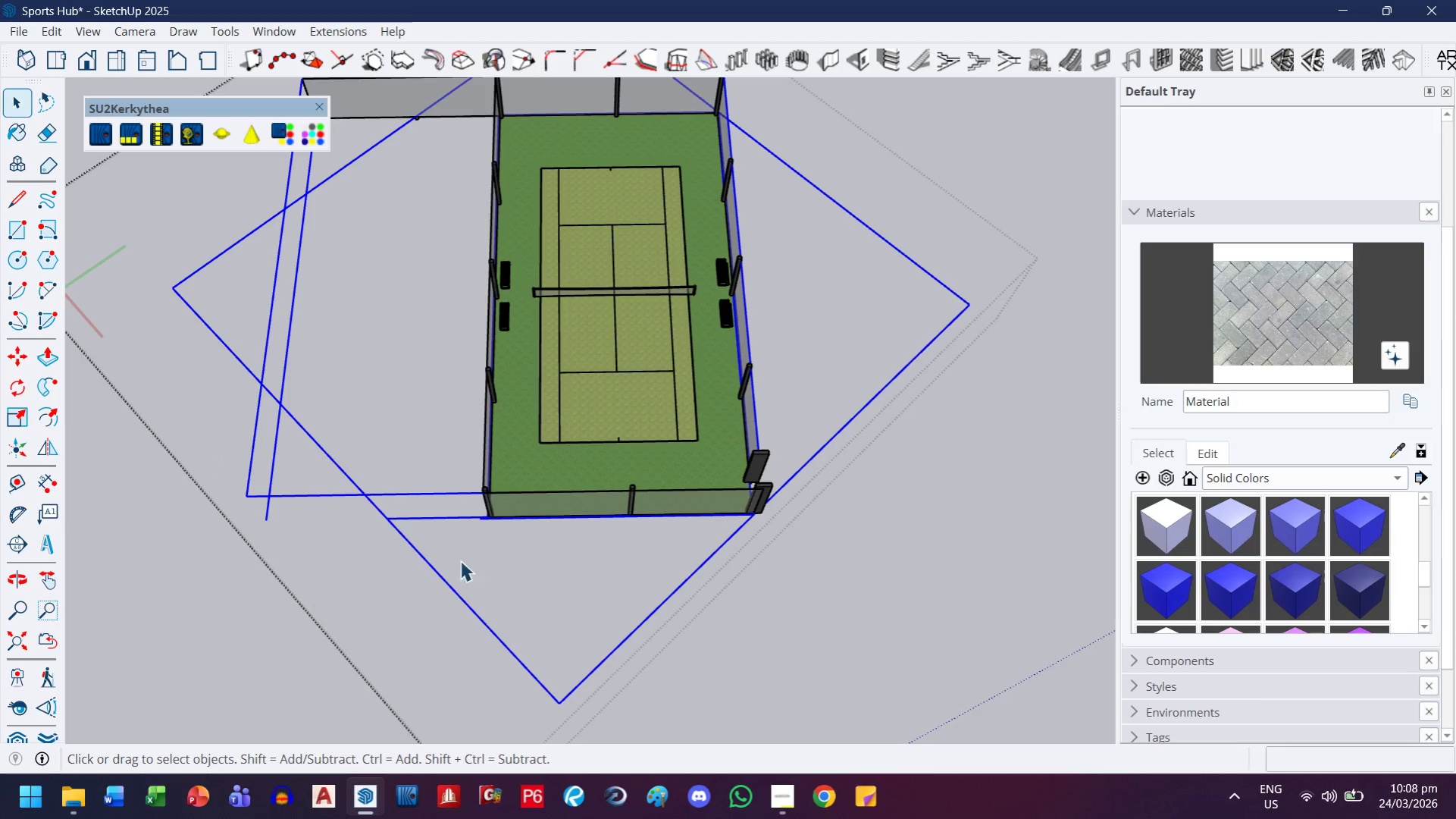 
left_click([401, 637])
 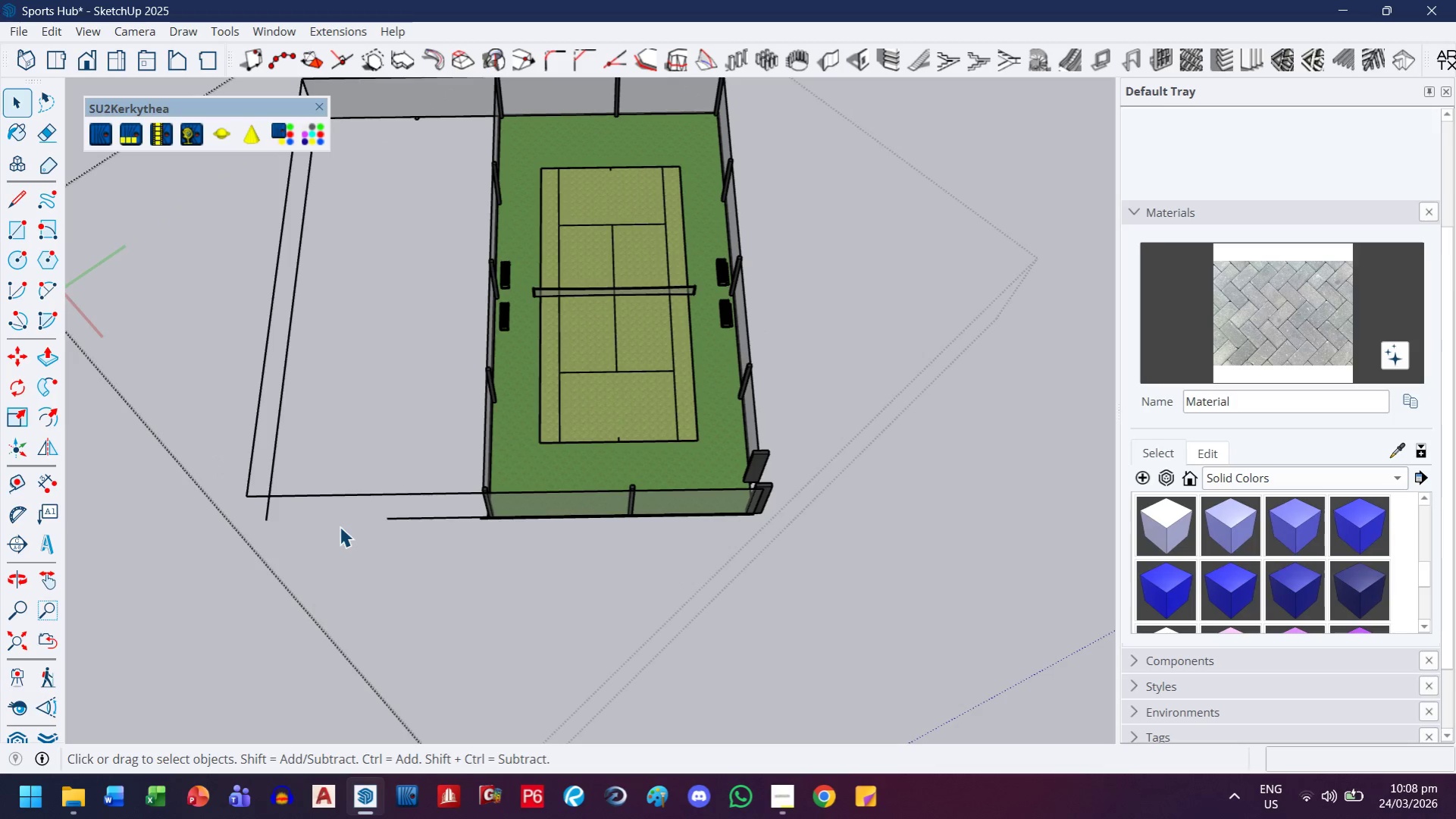 
left_click_drag(start_coordinate=[335, 526], to_coordinate=[240, 462])
 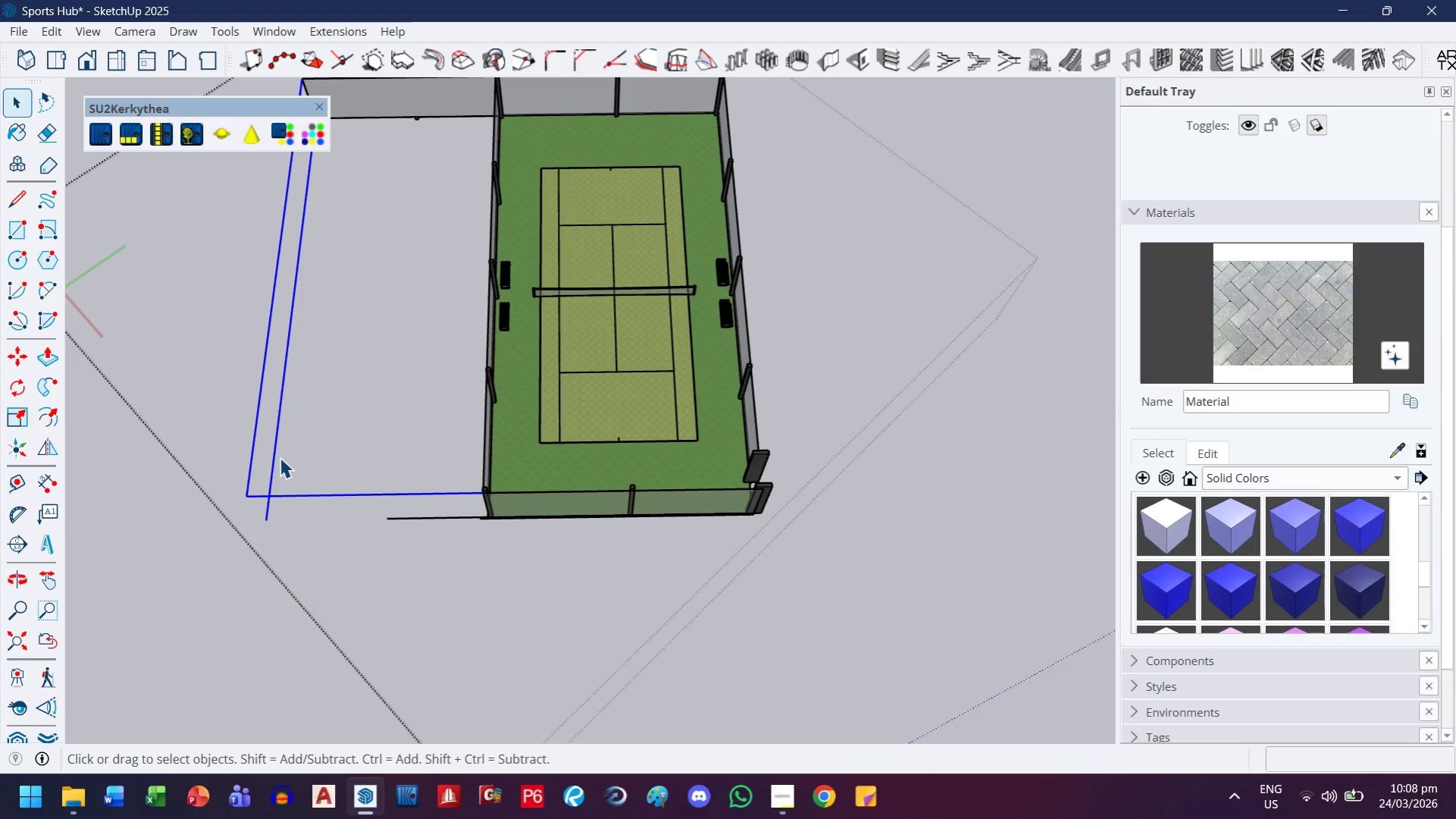 
key(Delete)
 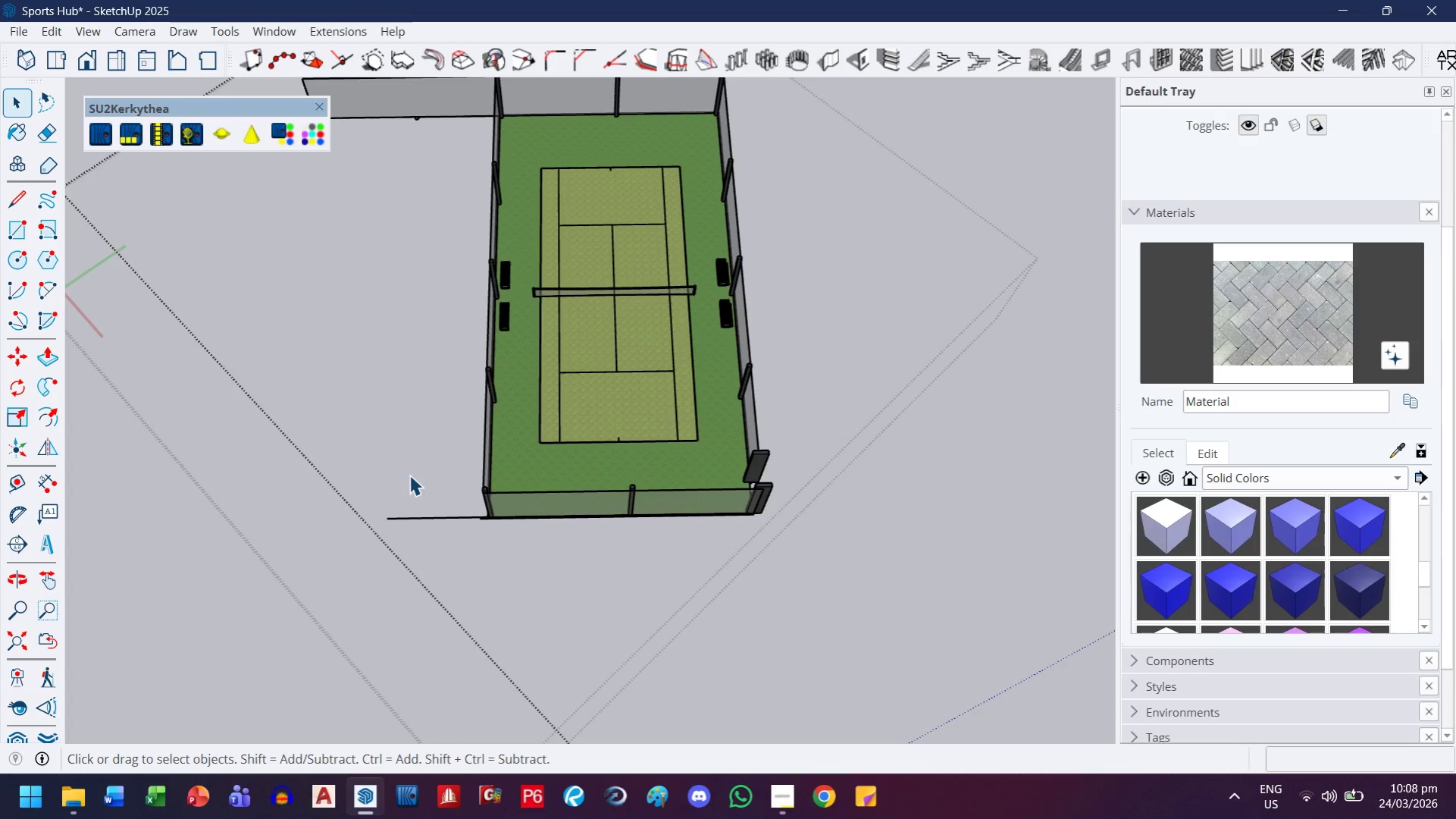 
left_click_drag(start_coordinate=[410, 475], to_coordinate=[385, 560])
 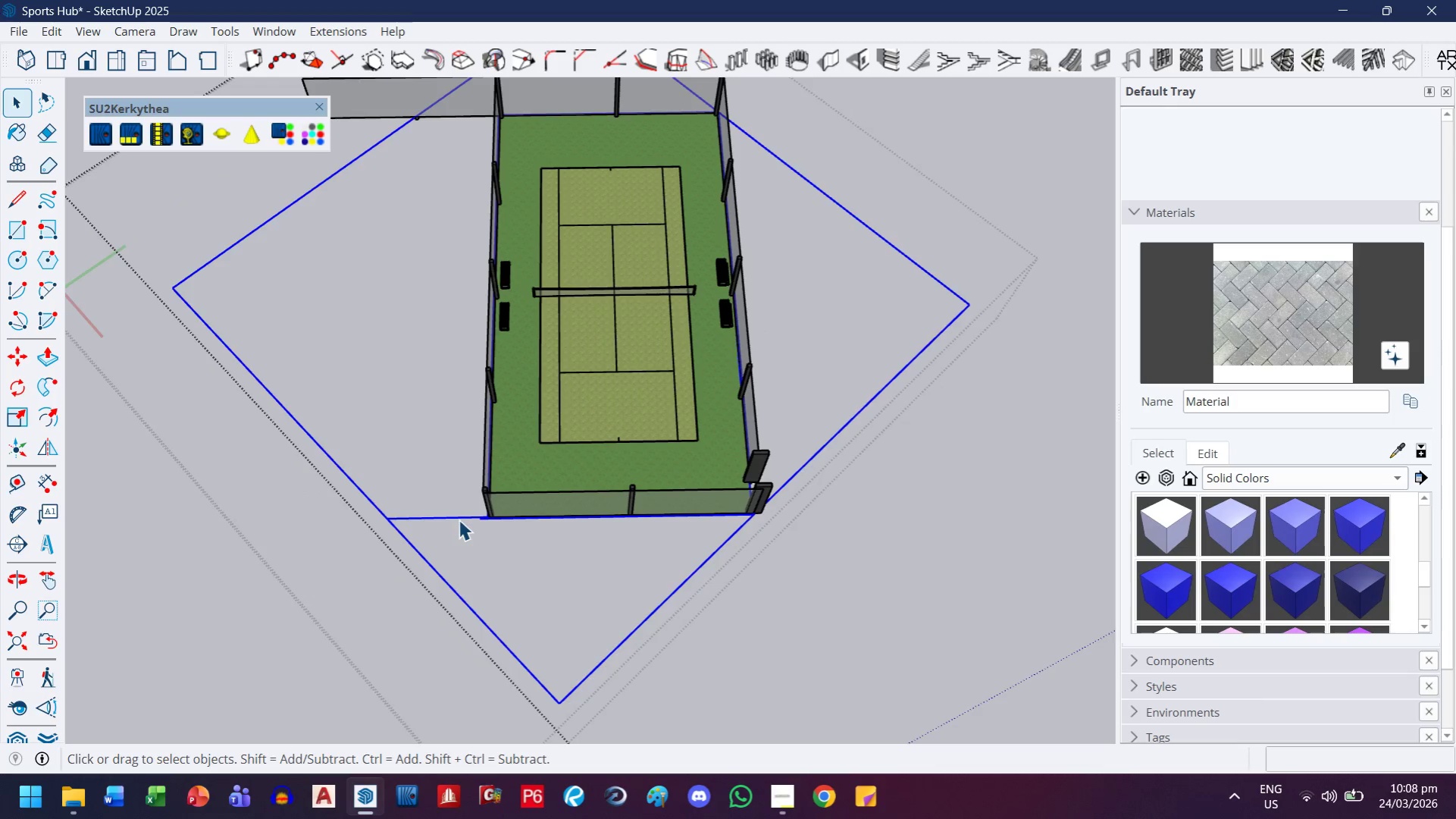 
left_click([522, 519])
 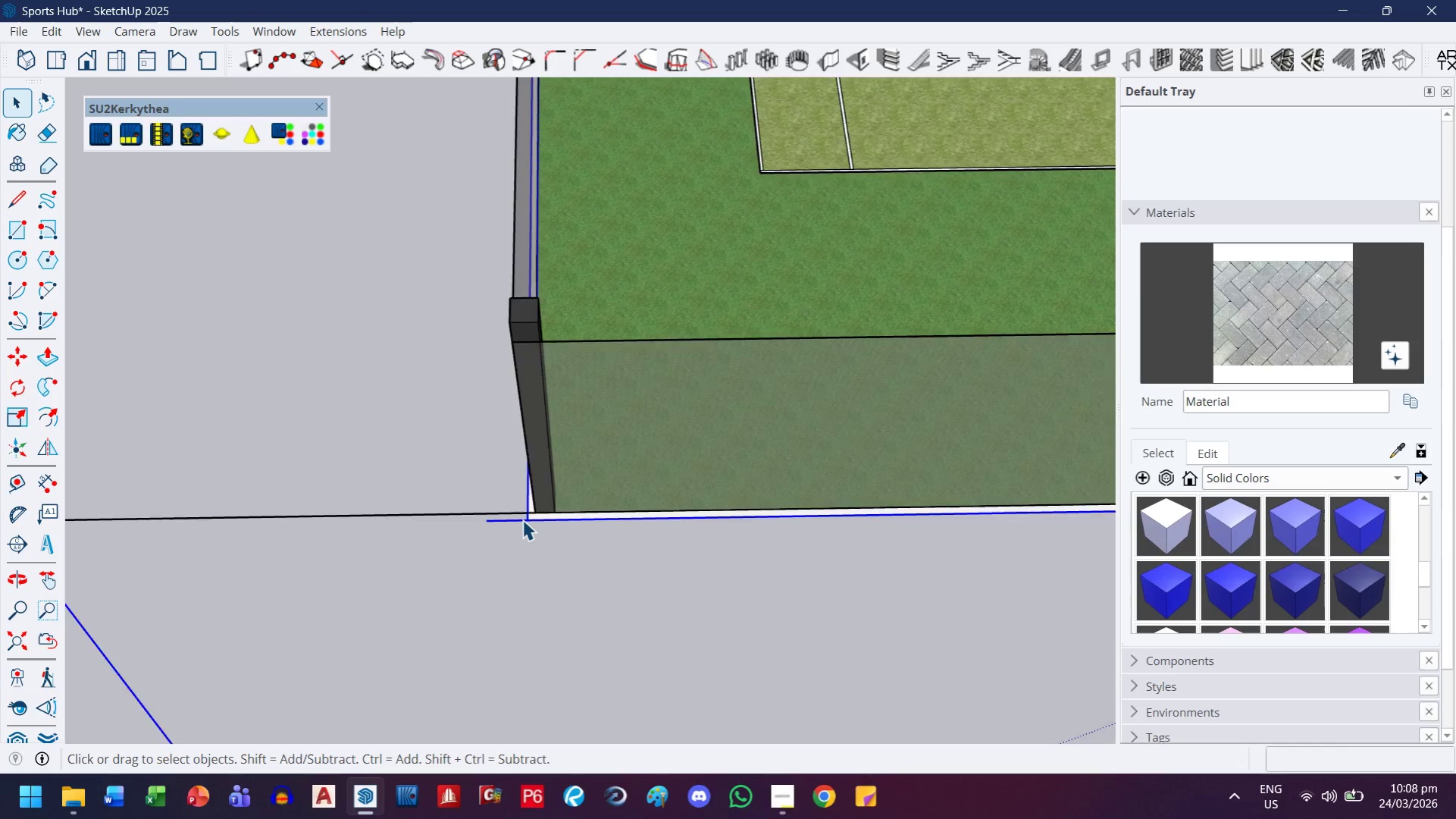 
scroll: coordinate [525, 510], scroll_direction: up, amount: 17.0
 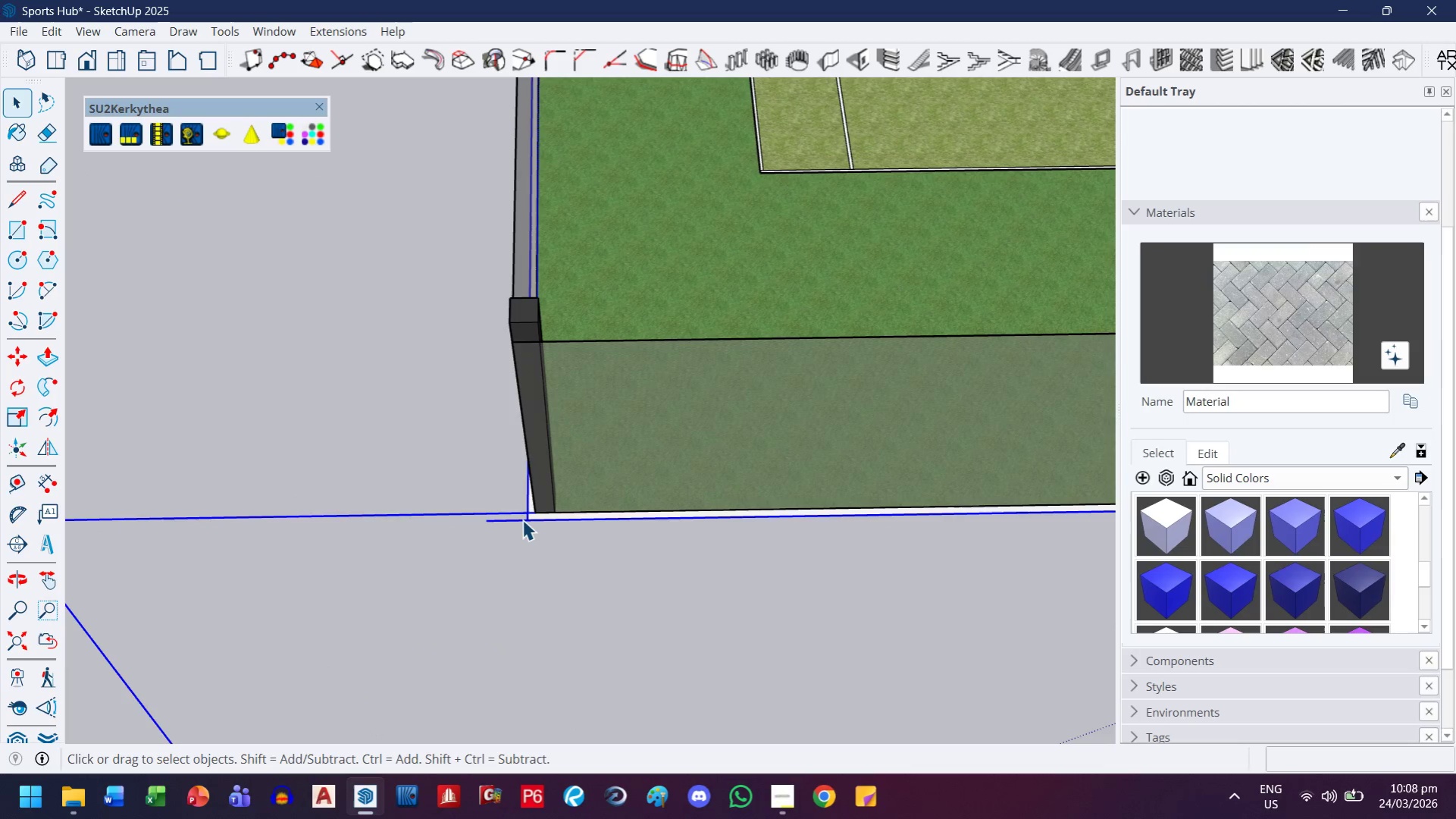 
double_click([522, 519])
 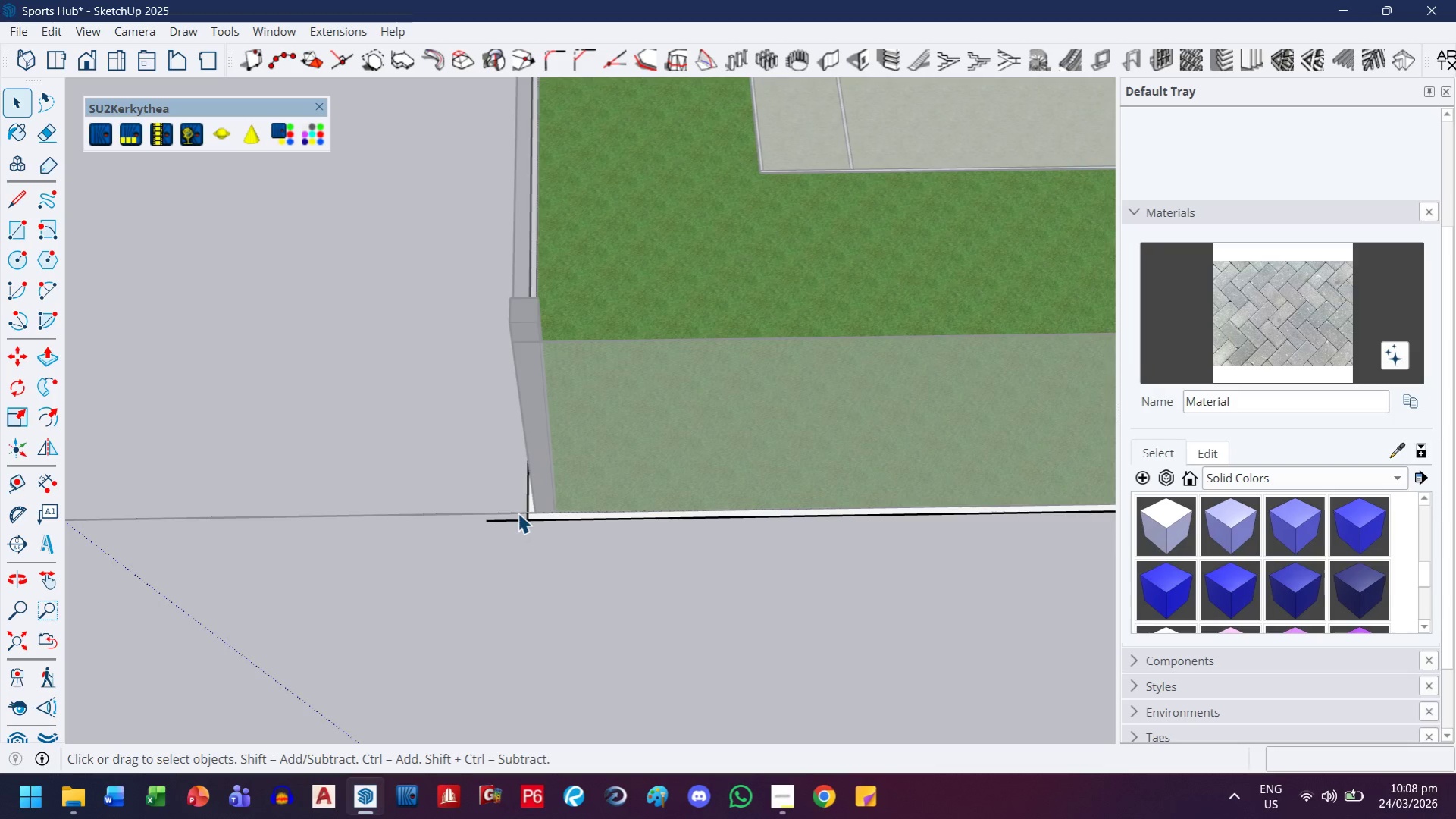 
scroll: coordinate [515, 512], scroll_direction: up, amount: 4.0
 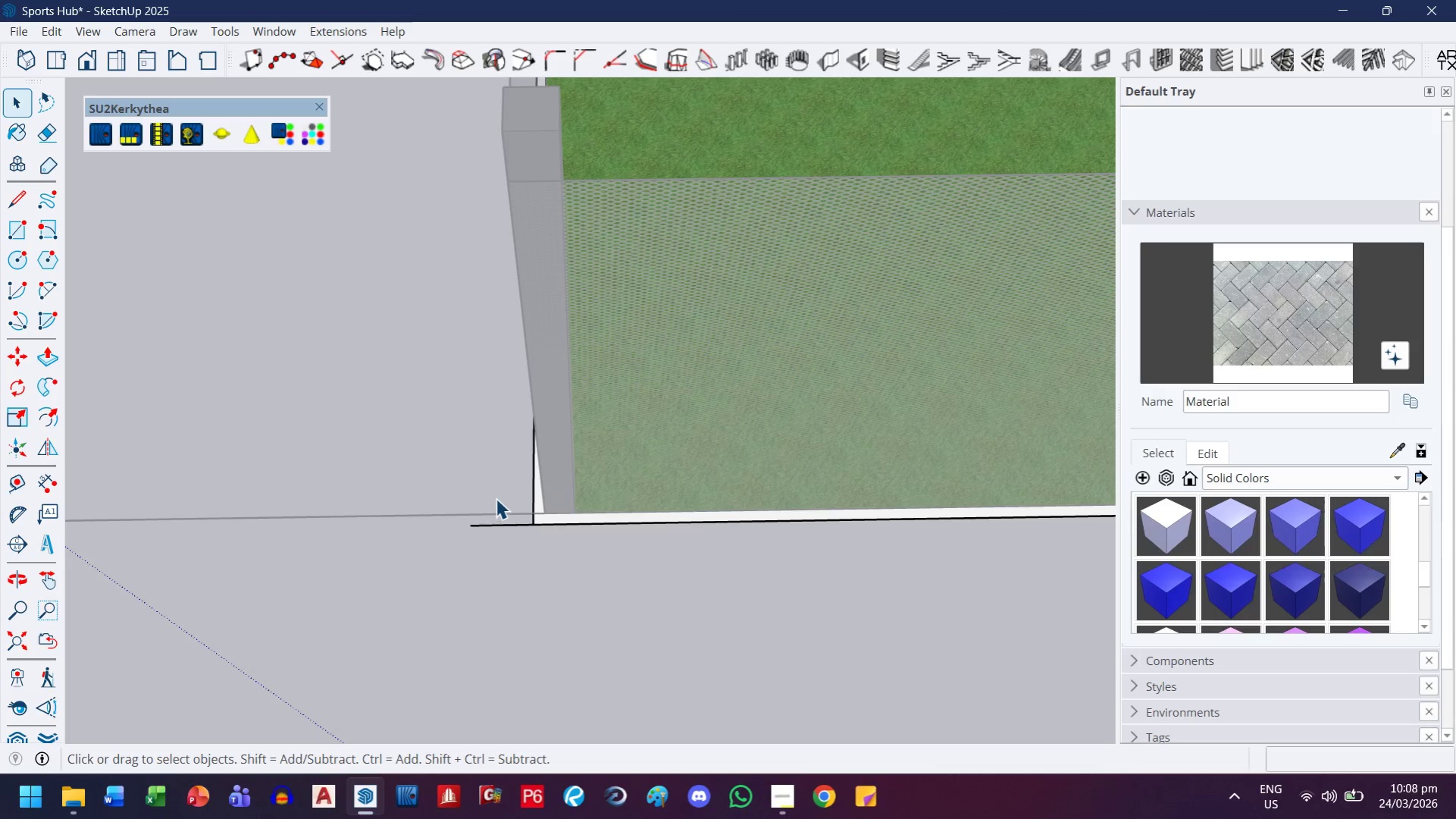 
key(E)
 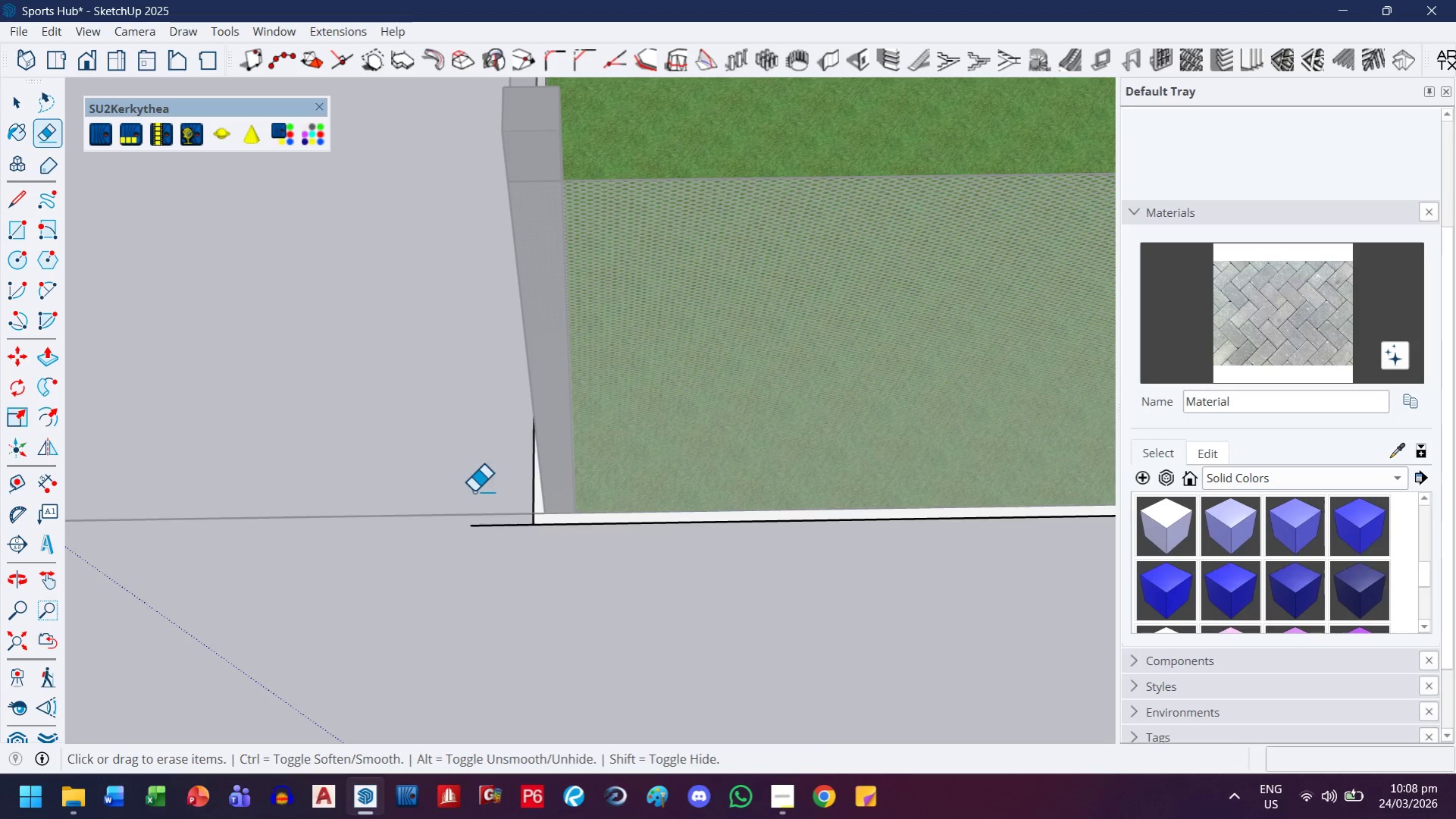 
left_click_drag(start_coordinate=[476, 477], to_coordinate=[482, 561])
 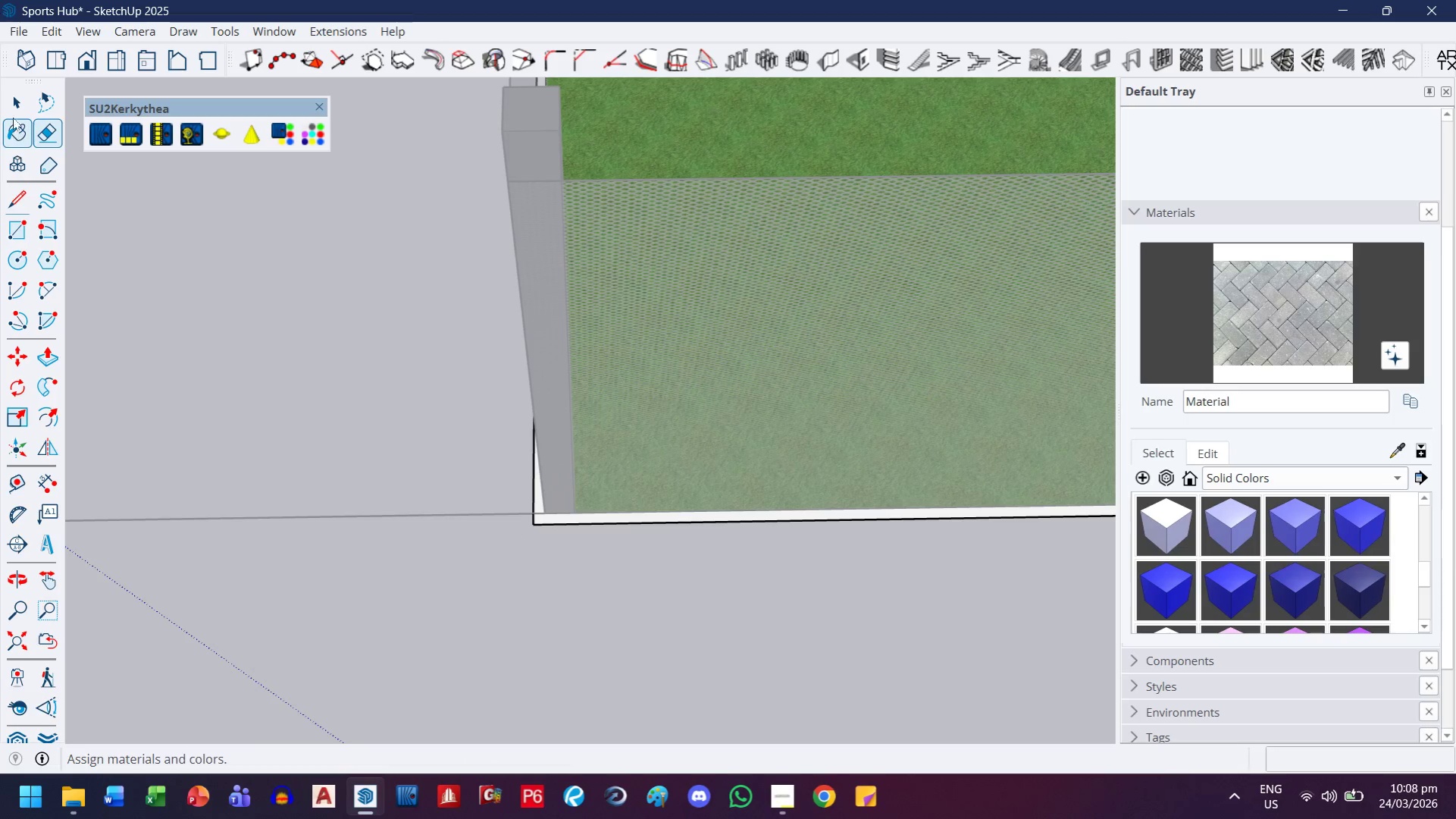 
key(Escape)
 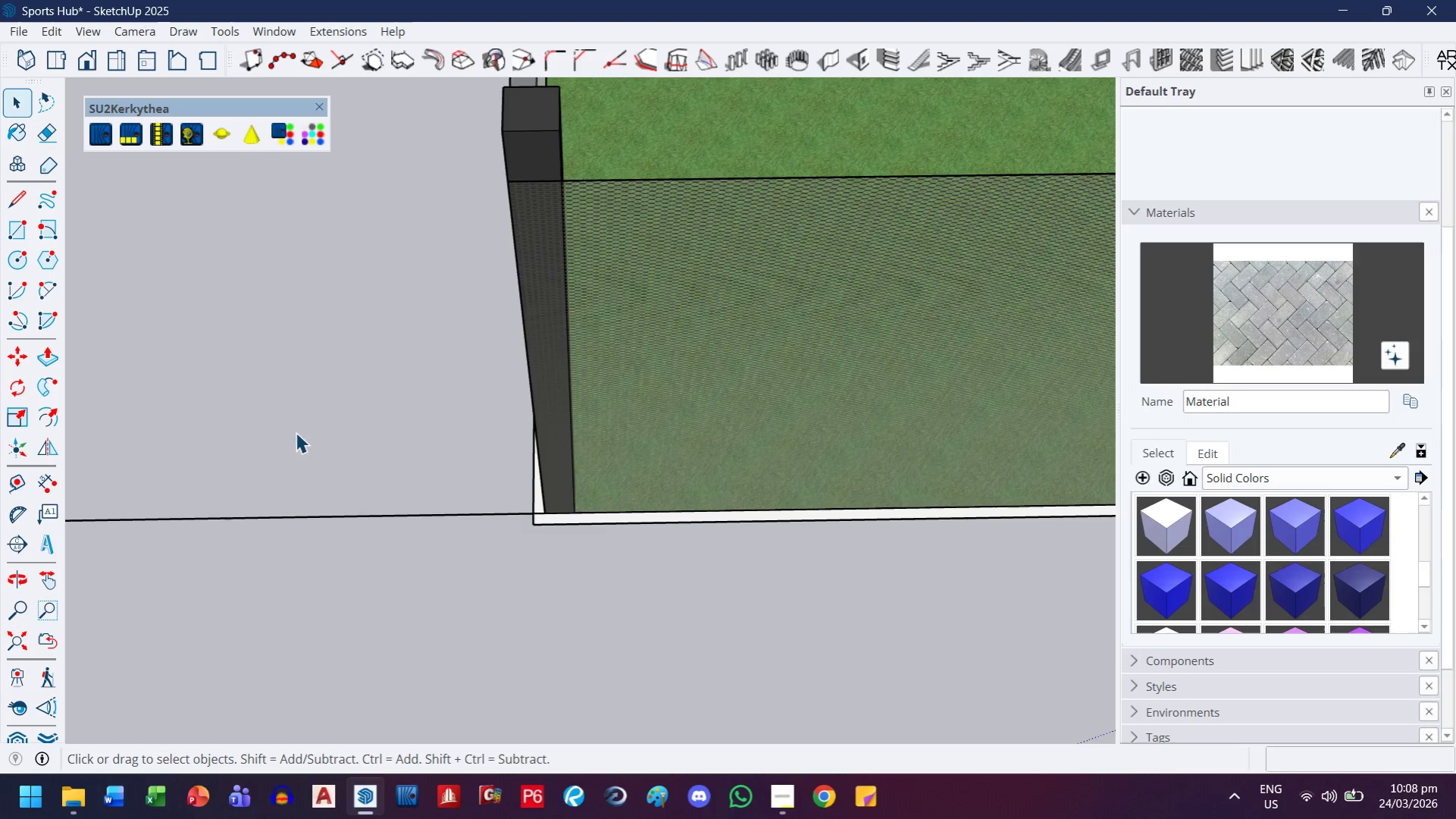 
left_click_drag(start_coordinate=[290, 444], to_coordinate=[208, 571])
 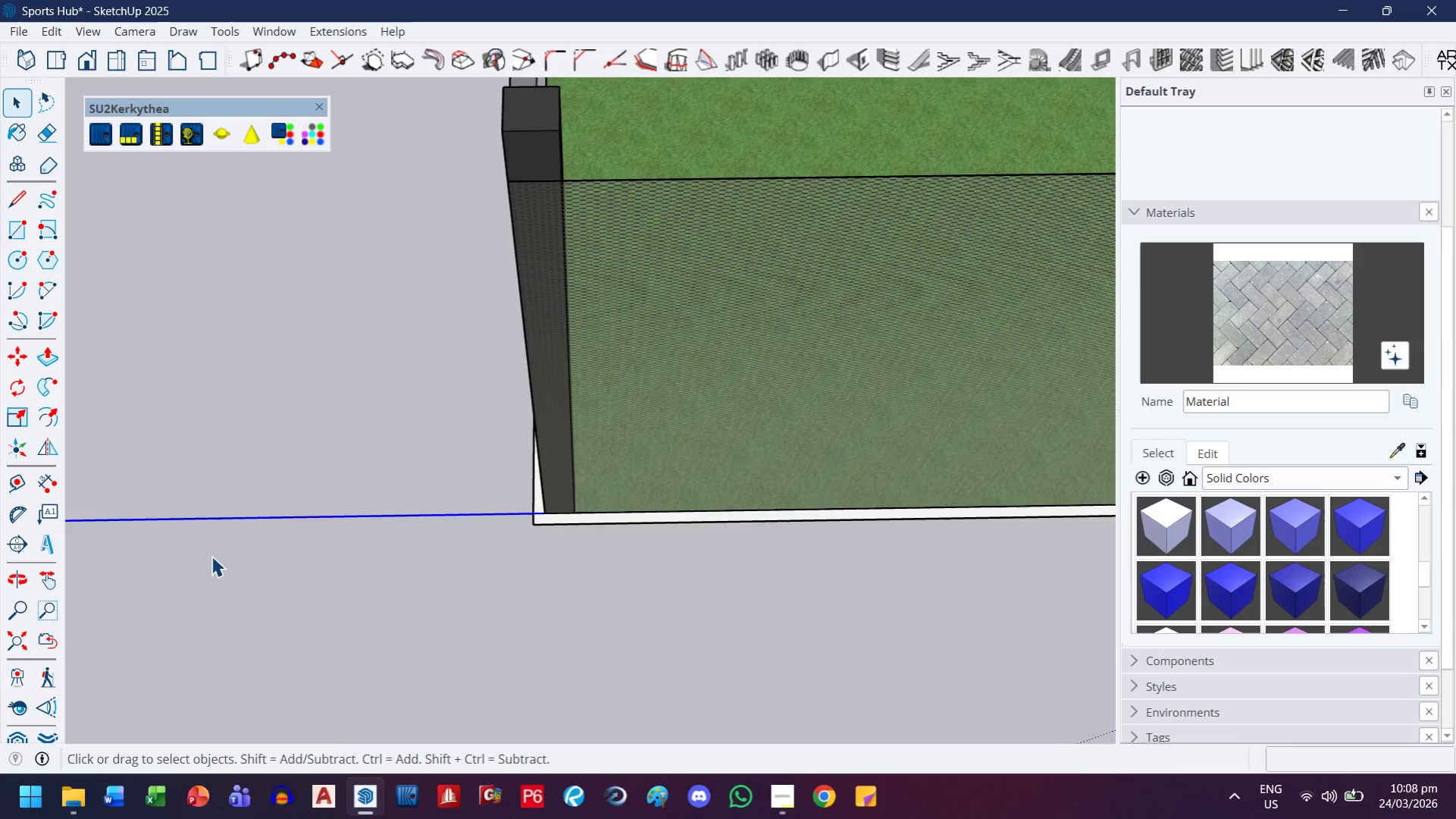 
key(Delete)
 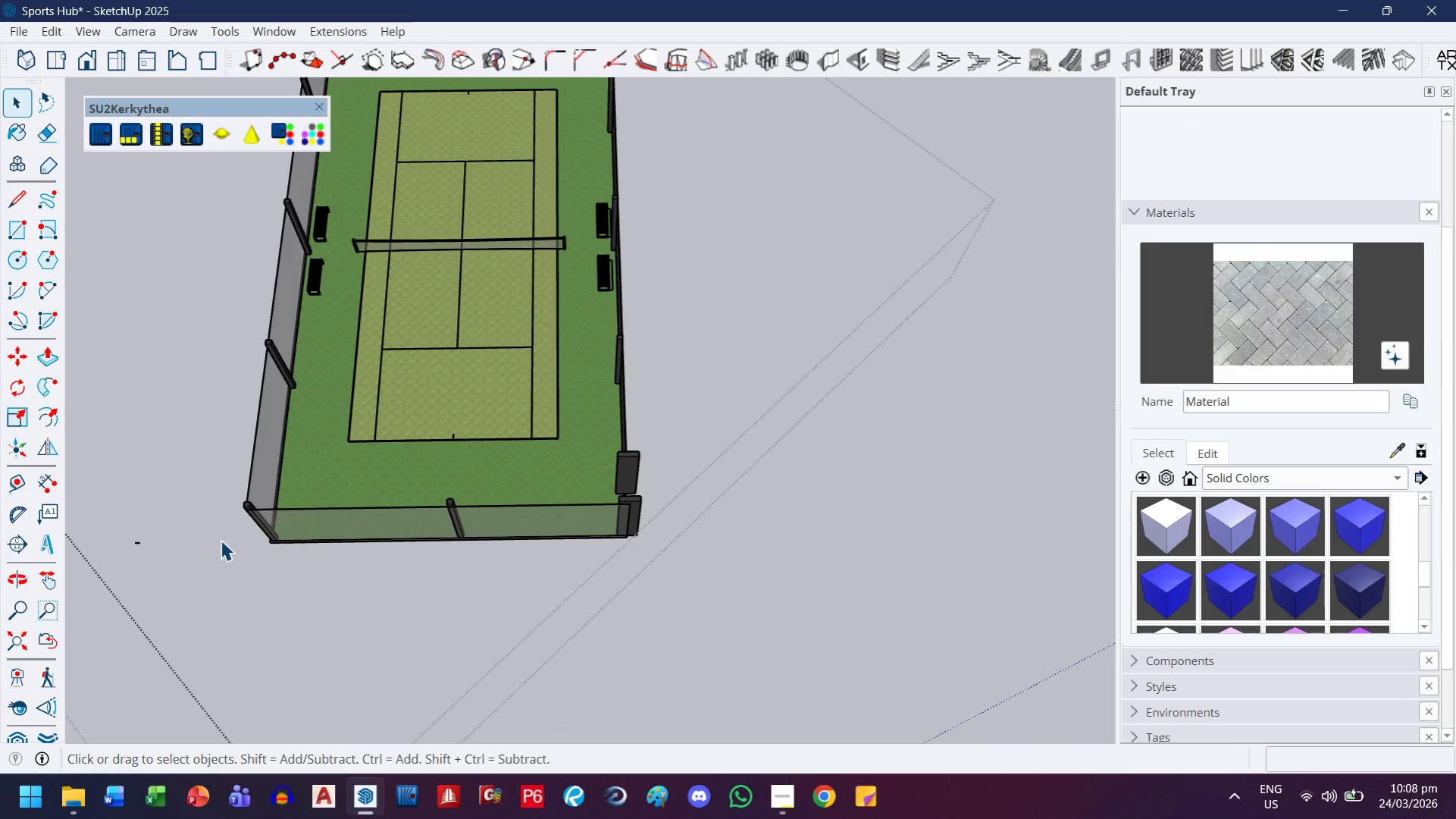 
scroll: coordinate [221, 540], scroll_direction: down, amount: 20.0
 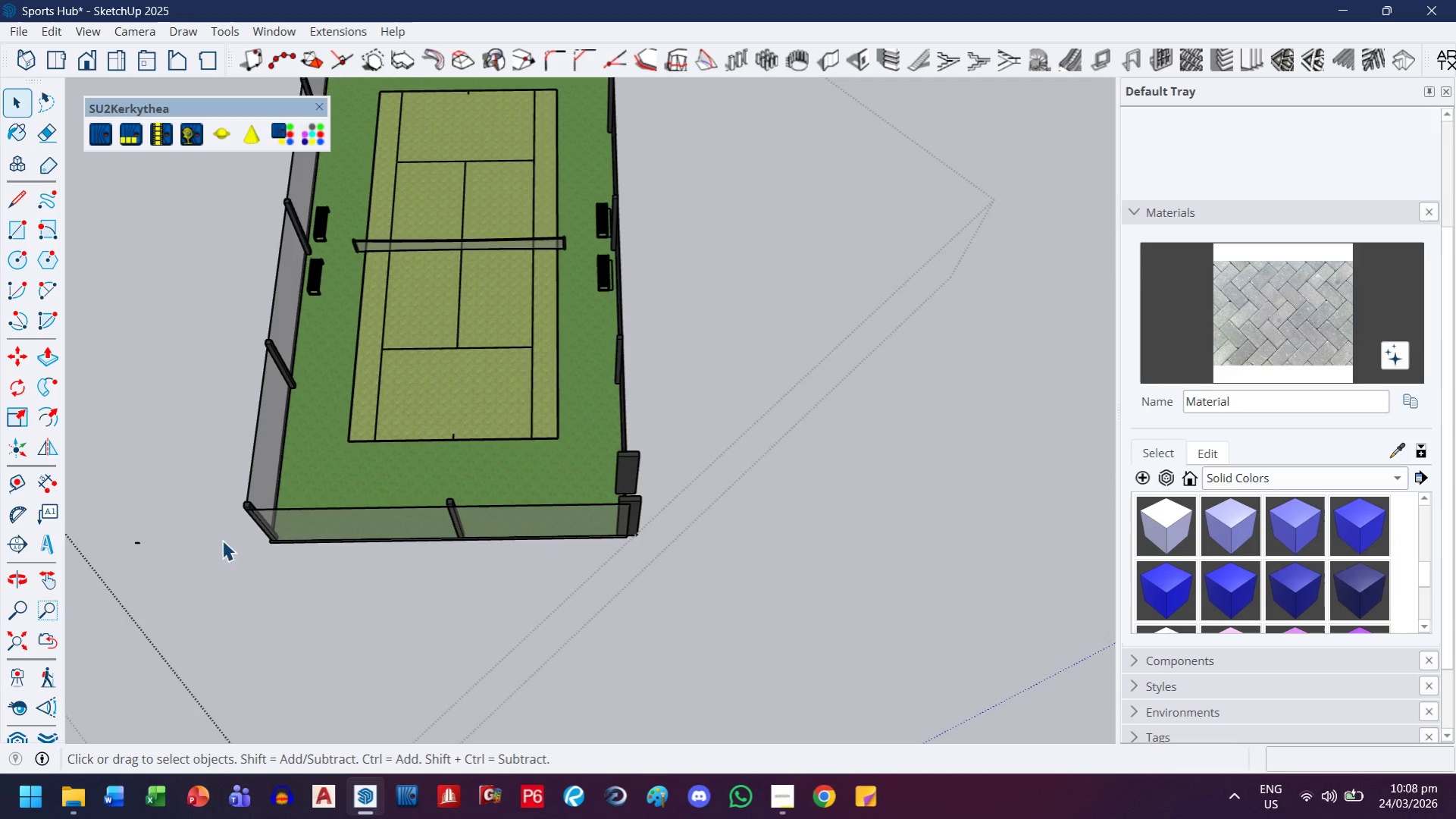 
key(H)
 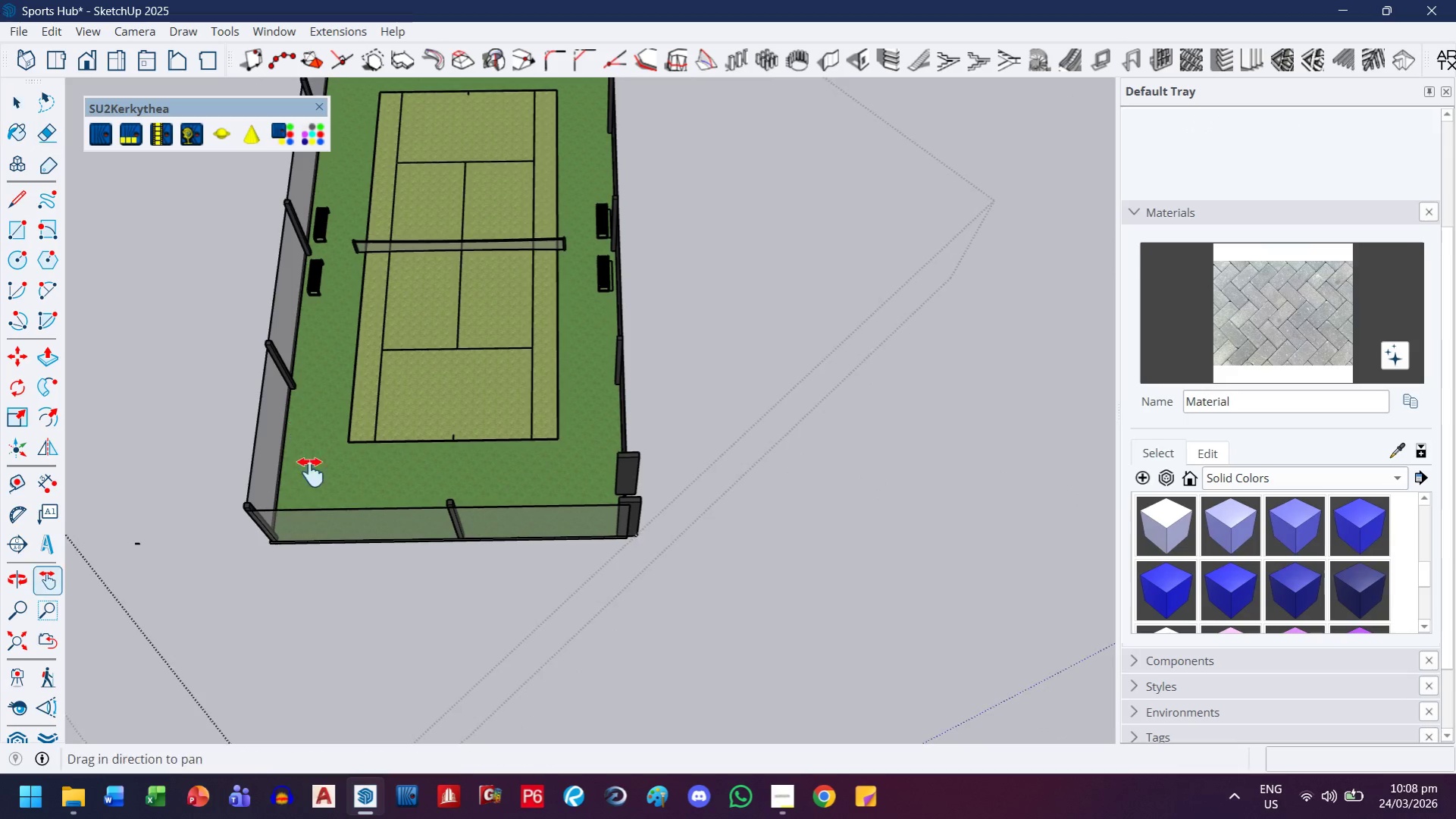 
left_click_drag(start_coordinate=[302, 435], to_coordinate=[523, 767])
 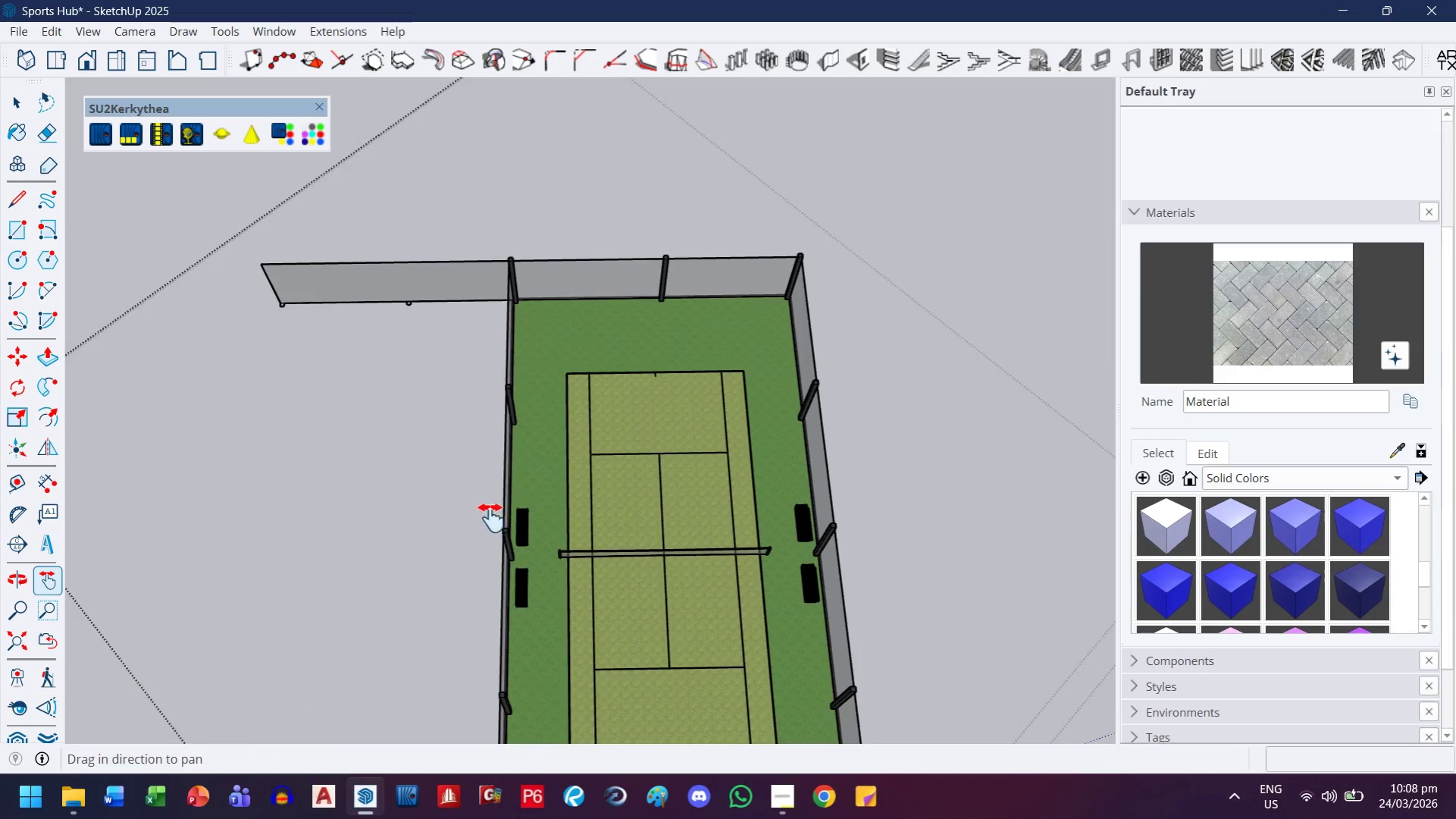 
left_click_drag(start_coordinate=[491, 518], to_coordinate=[493, 538])
 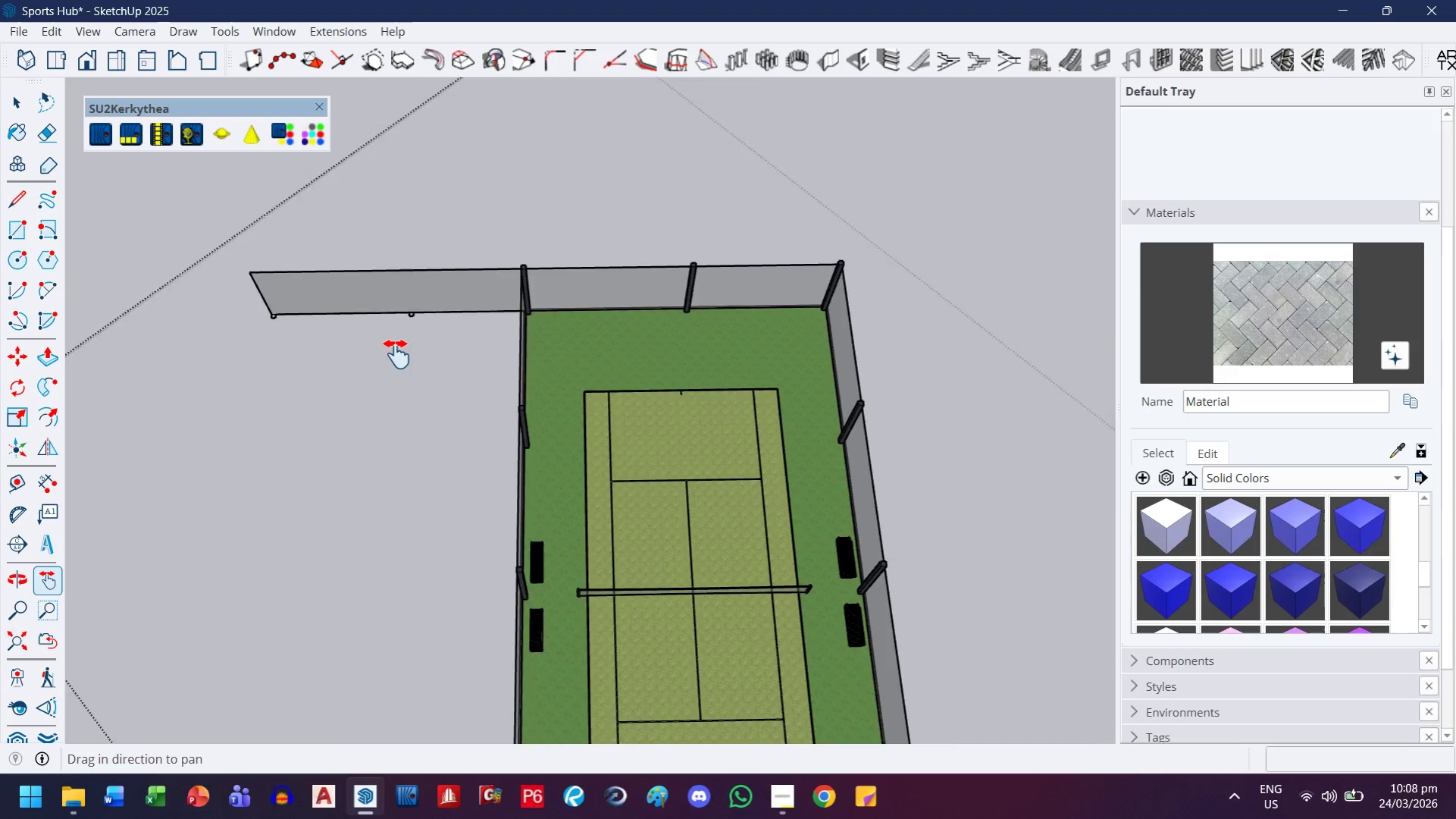 
scroll: coordinate [355, 347], scroll_direction: up, amount: 5.0
 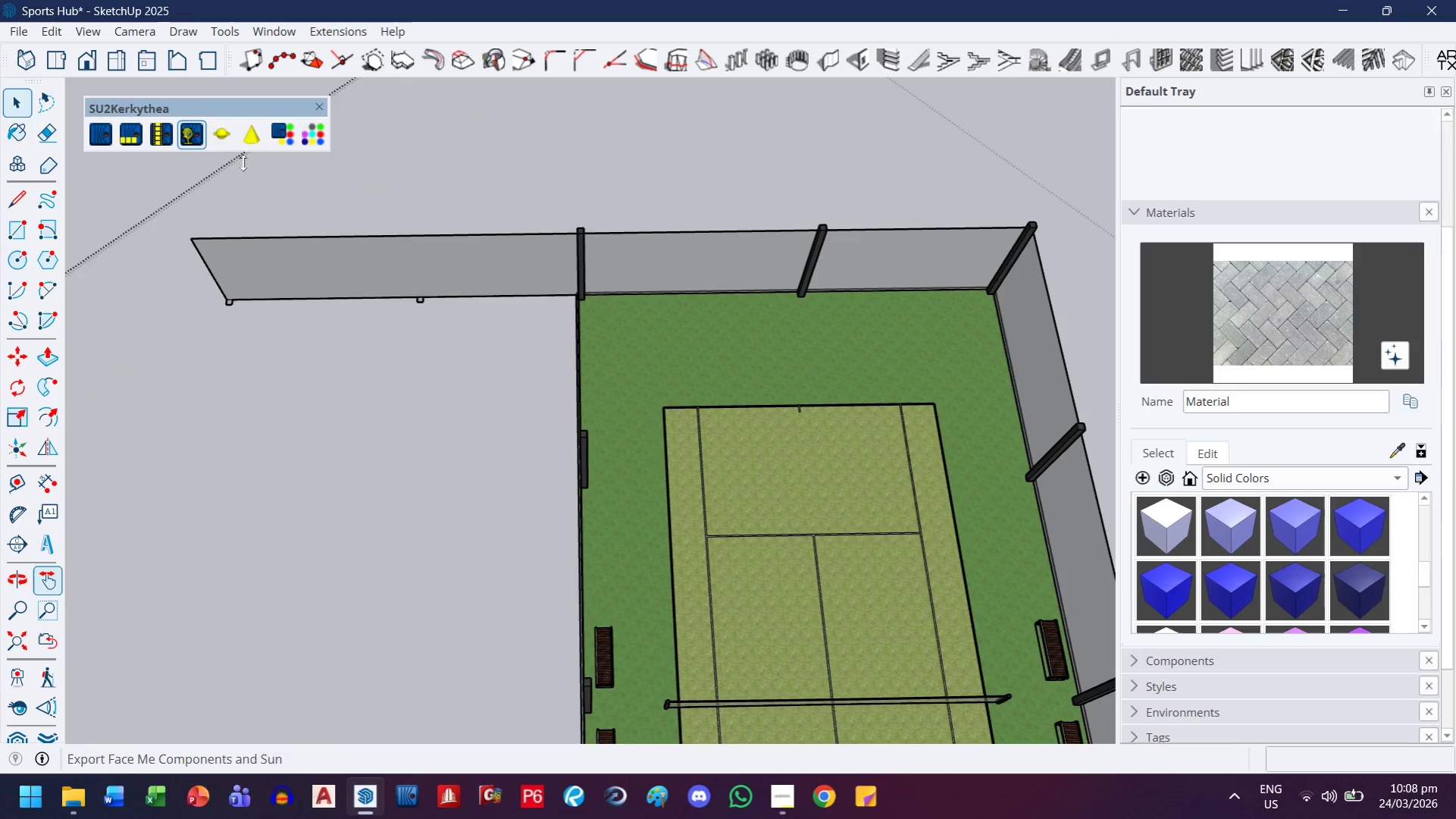 
double_click([340, 276])
 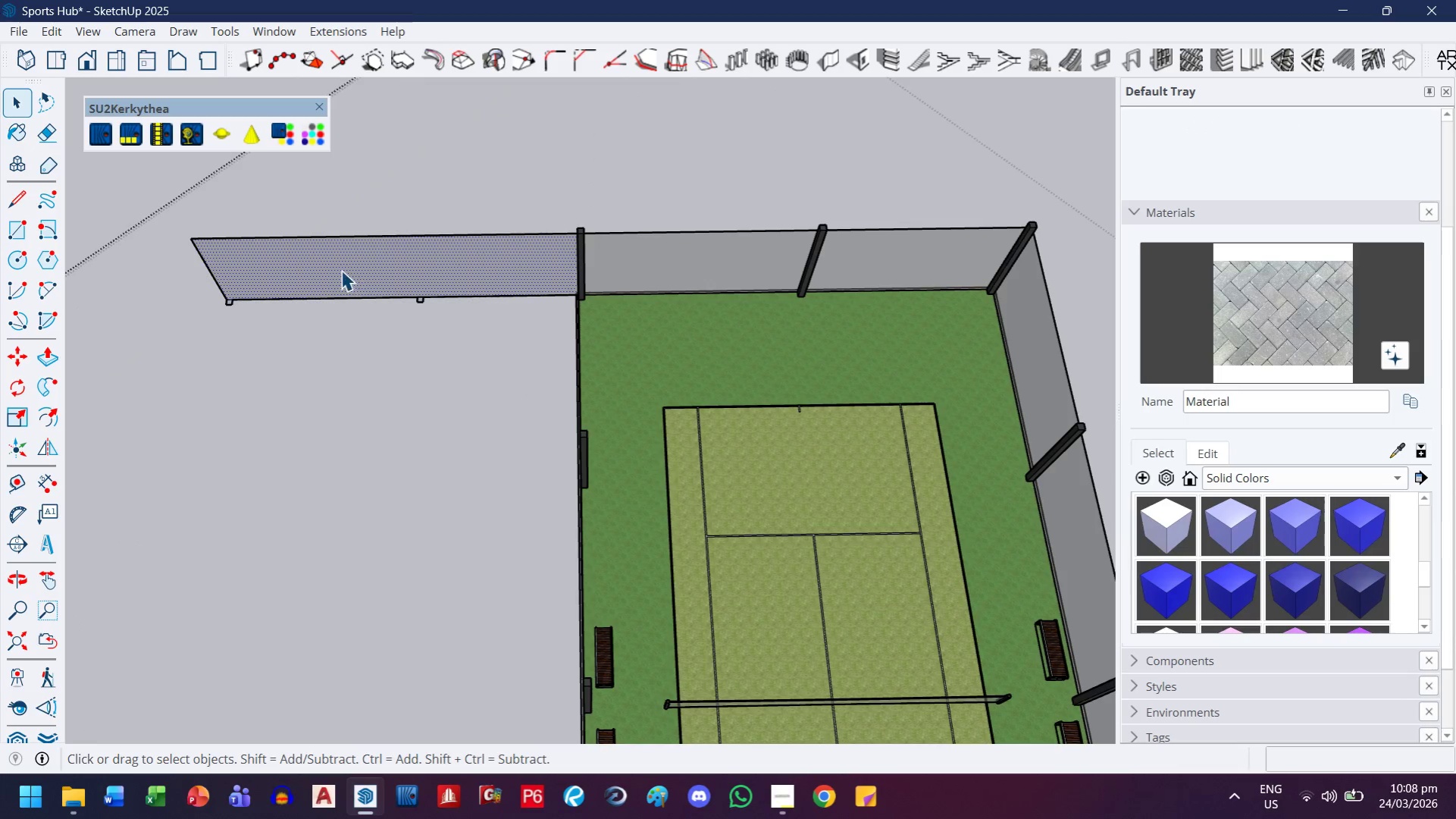 
triple_click([341, 270])
 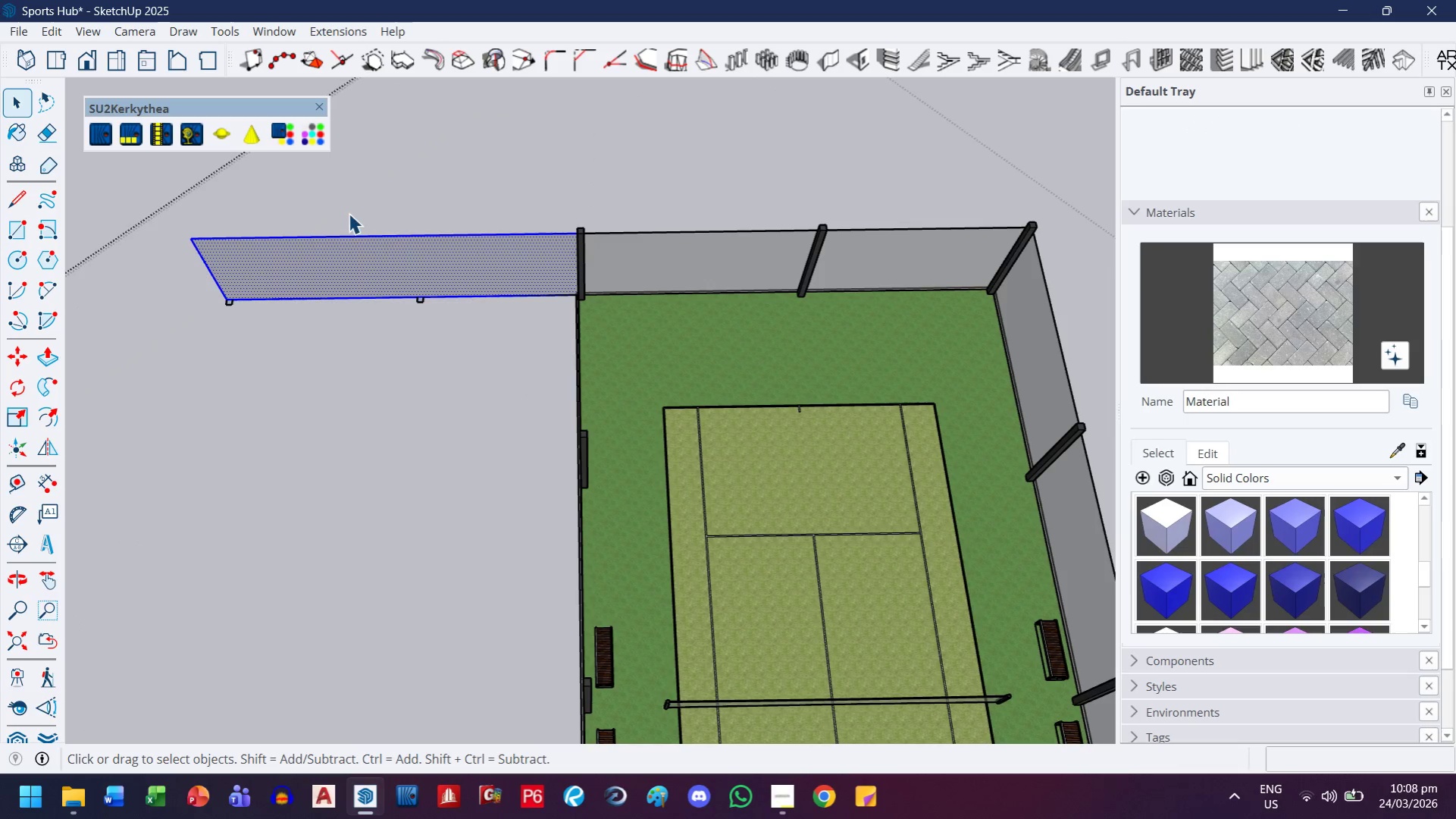 
left_click_drag(start_coordinate=[349, 209], to_coordinate=[212, 348])
 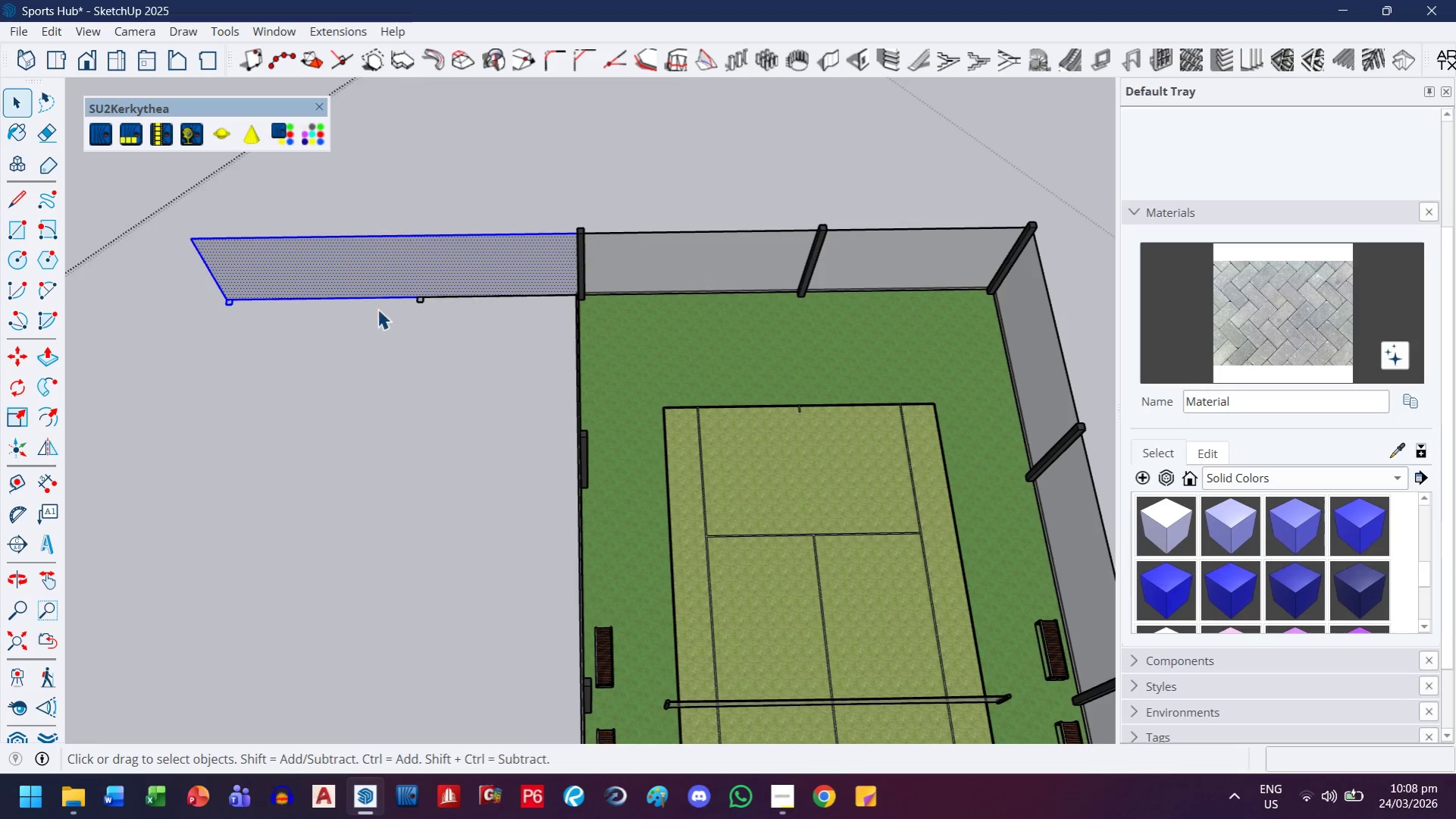 
key(Delete)
 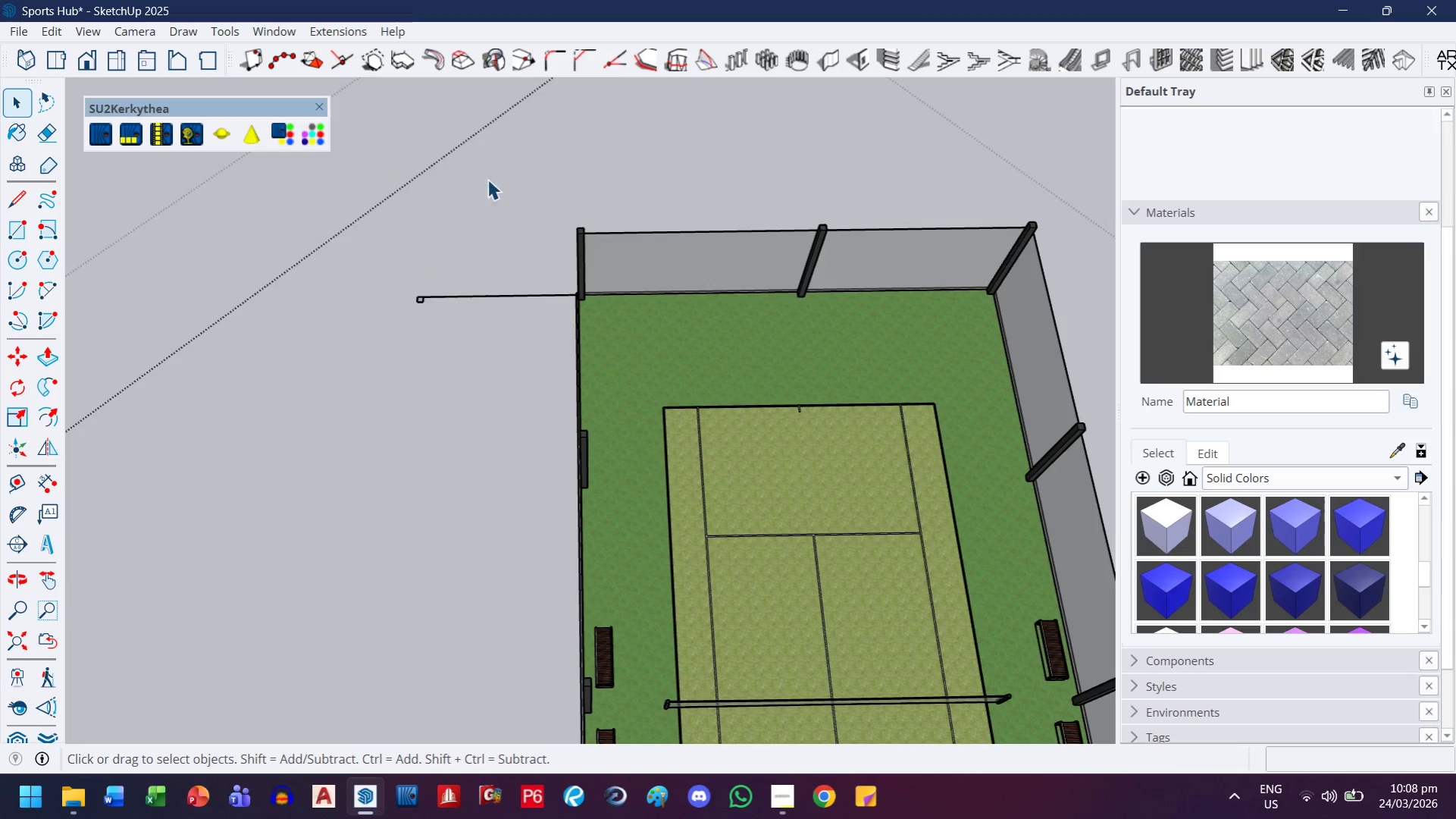 
left_click_drag(start_coordinate=[485, 187], to_coordinate=[392, 333])
 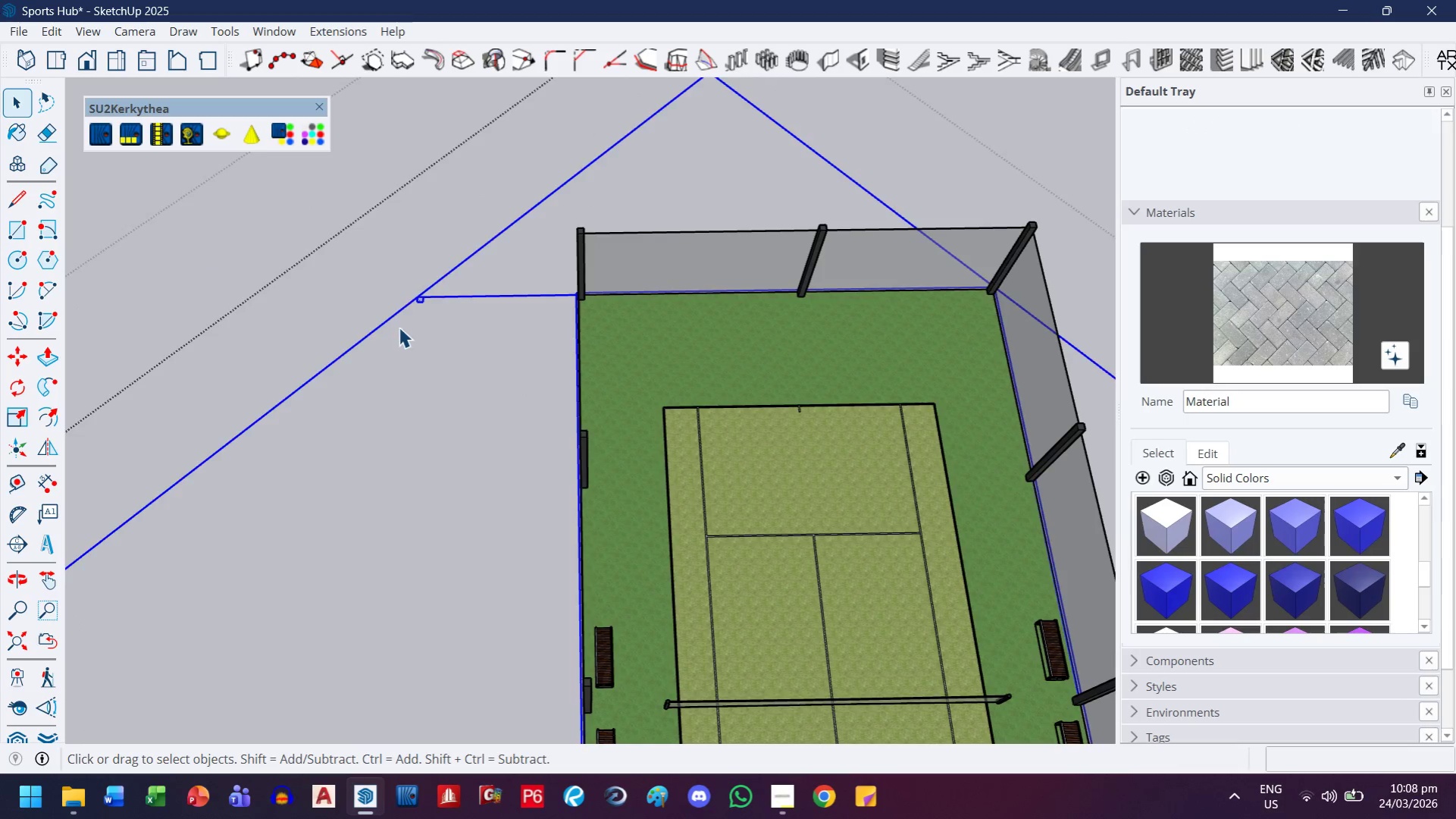 
key(Delete)
 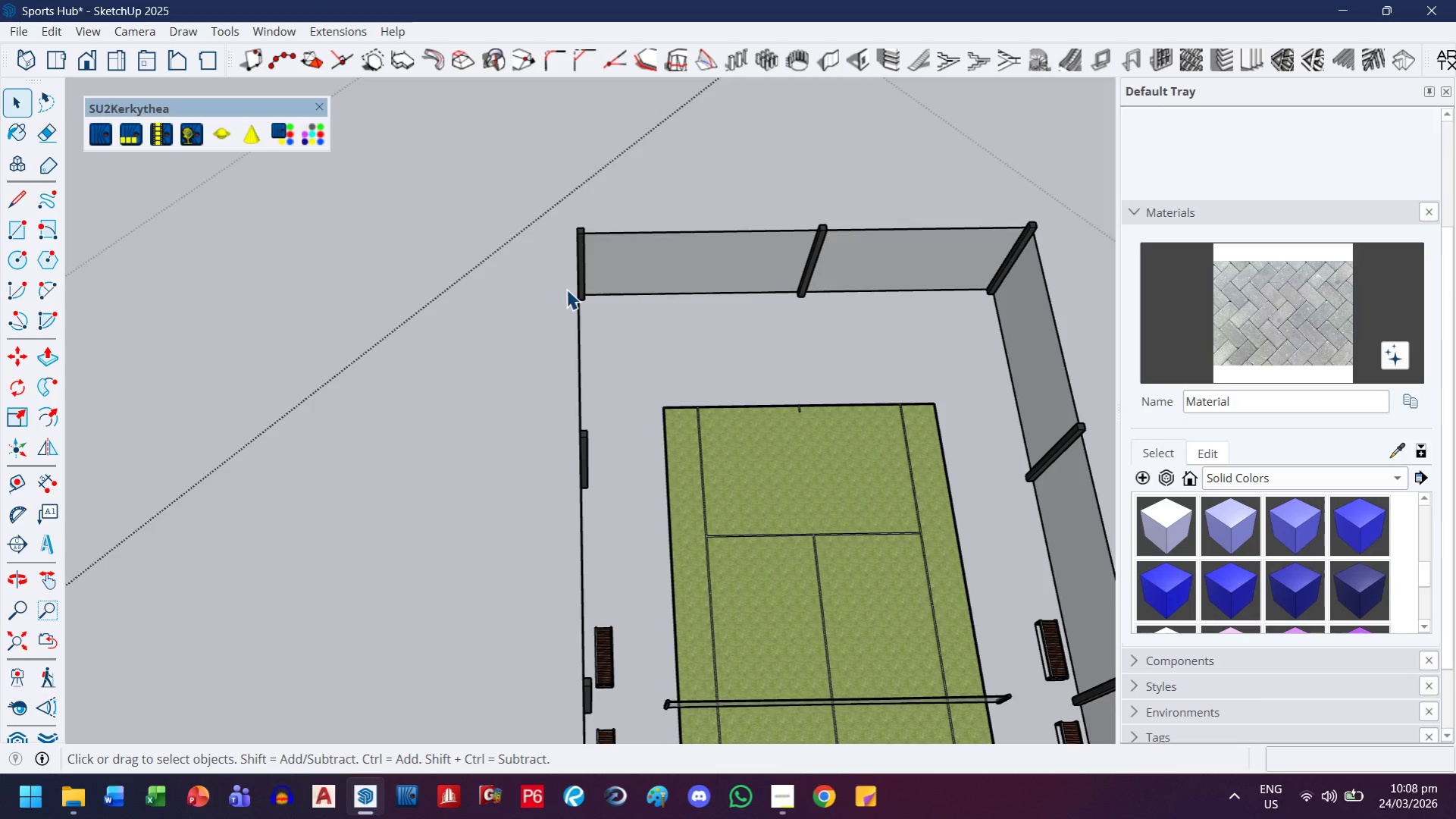 
key(Control+ControlLeft)
 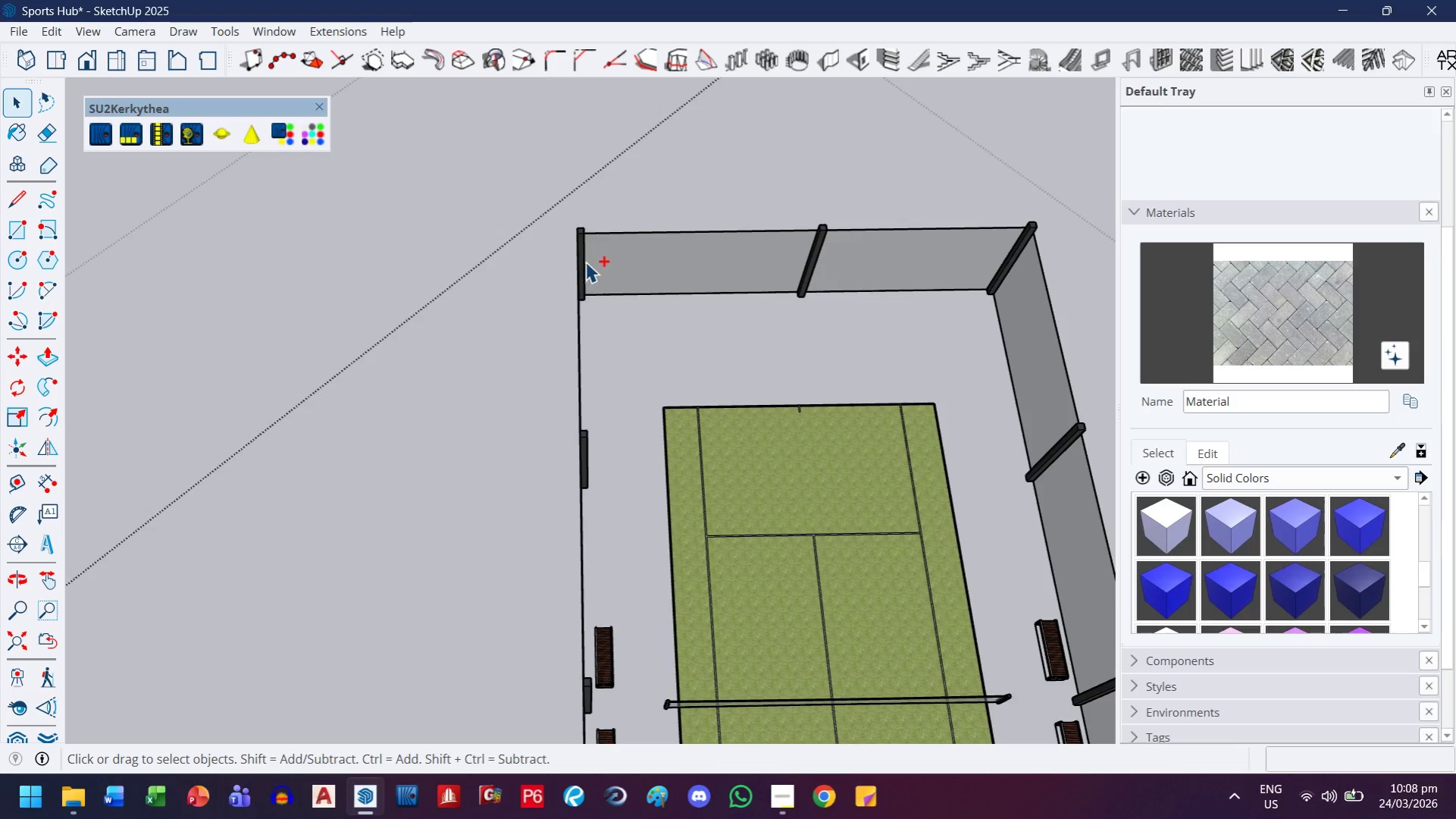 
key(Control+Z)
 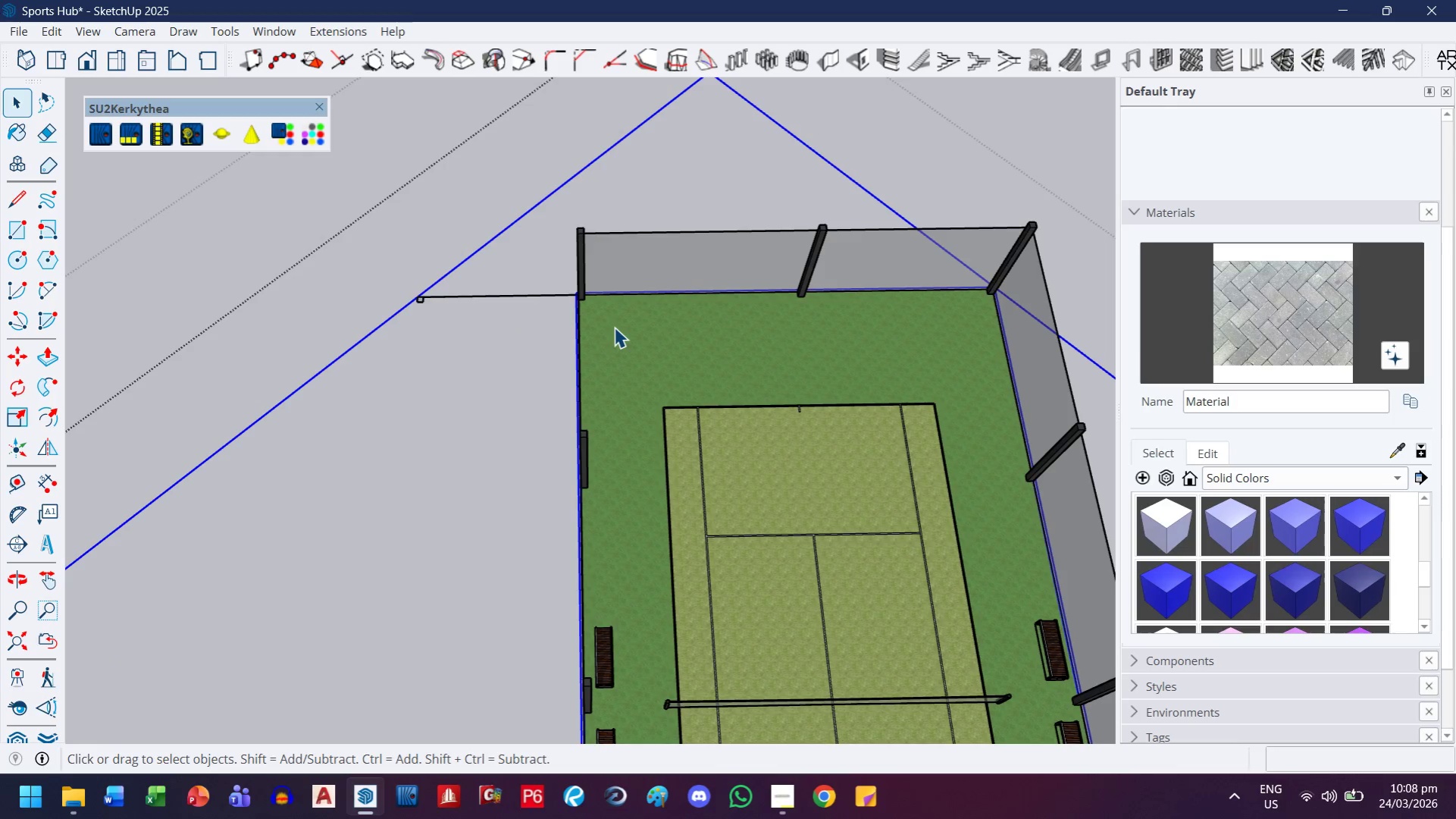 
double_click([614, 327])
 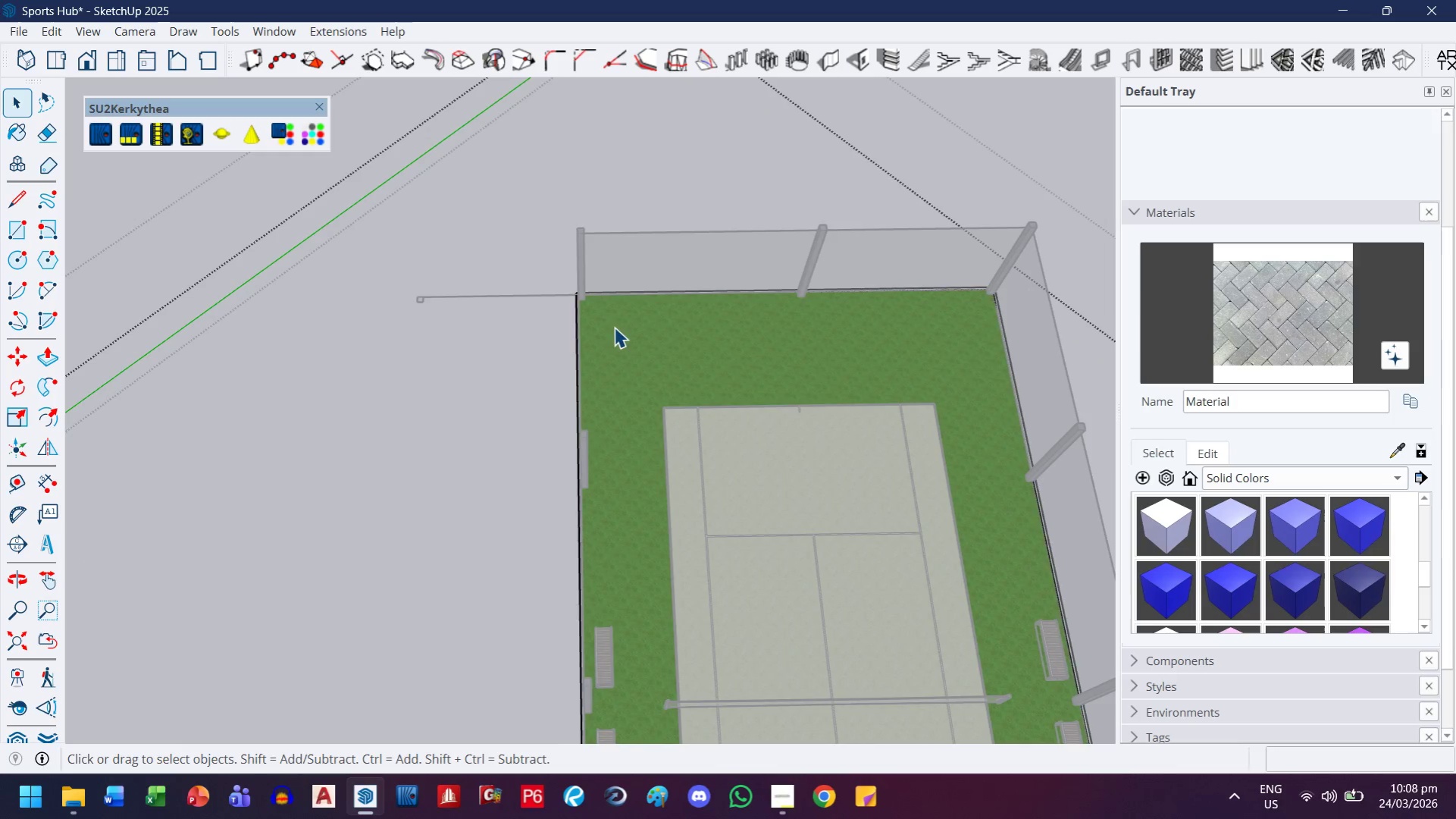 
triple_click([614, 327])
 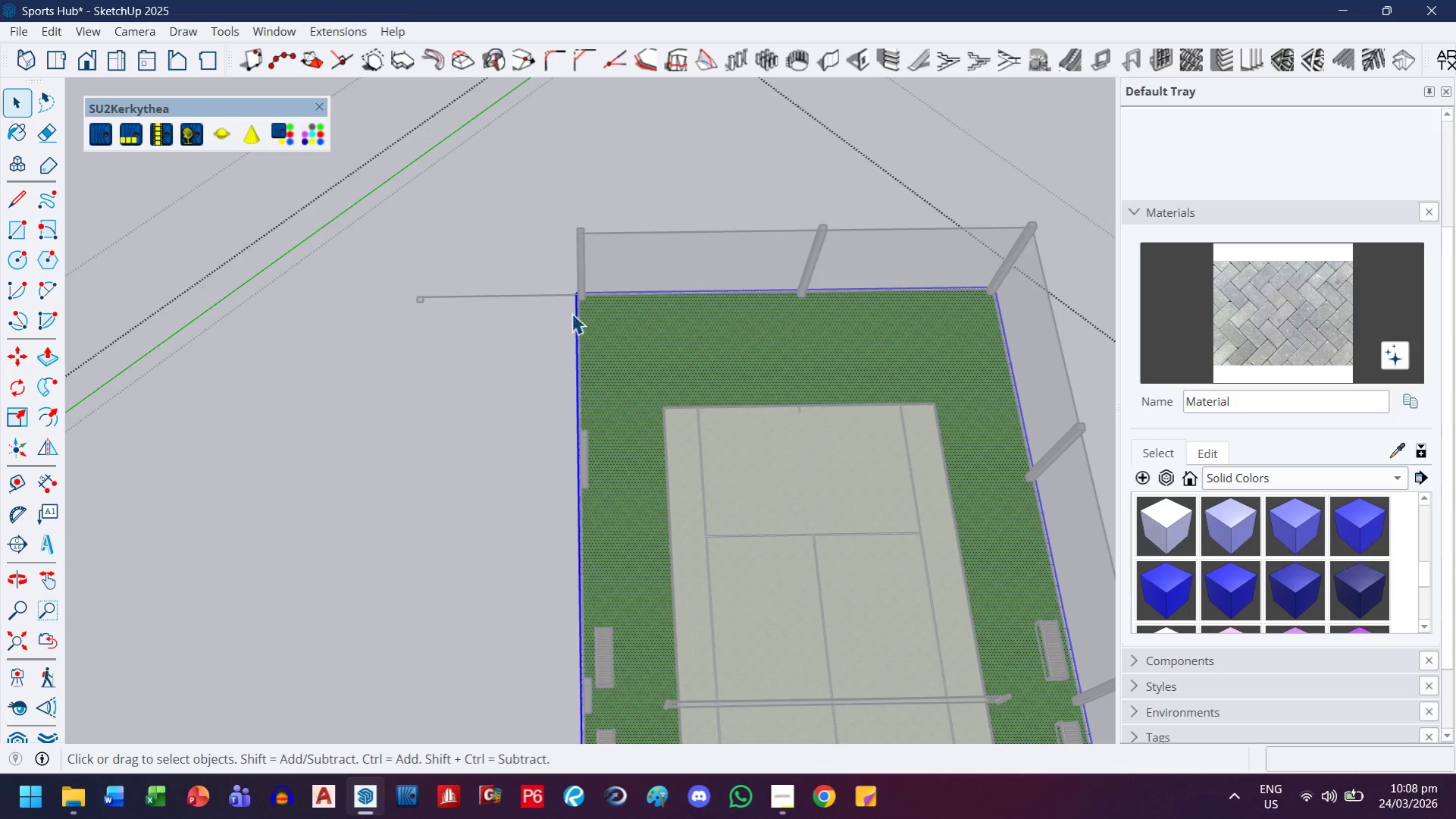 
key(Escape)
 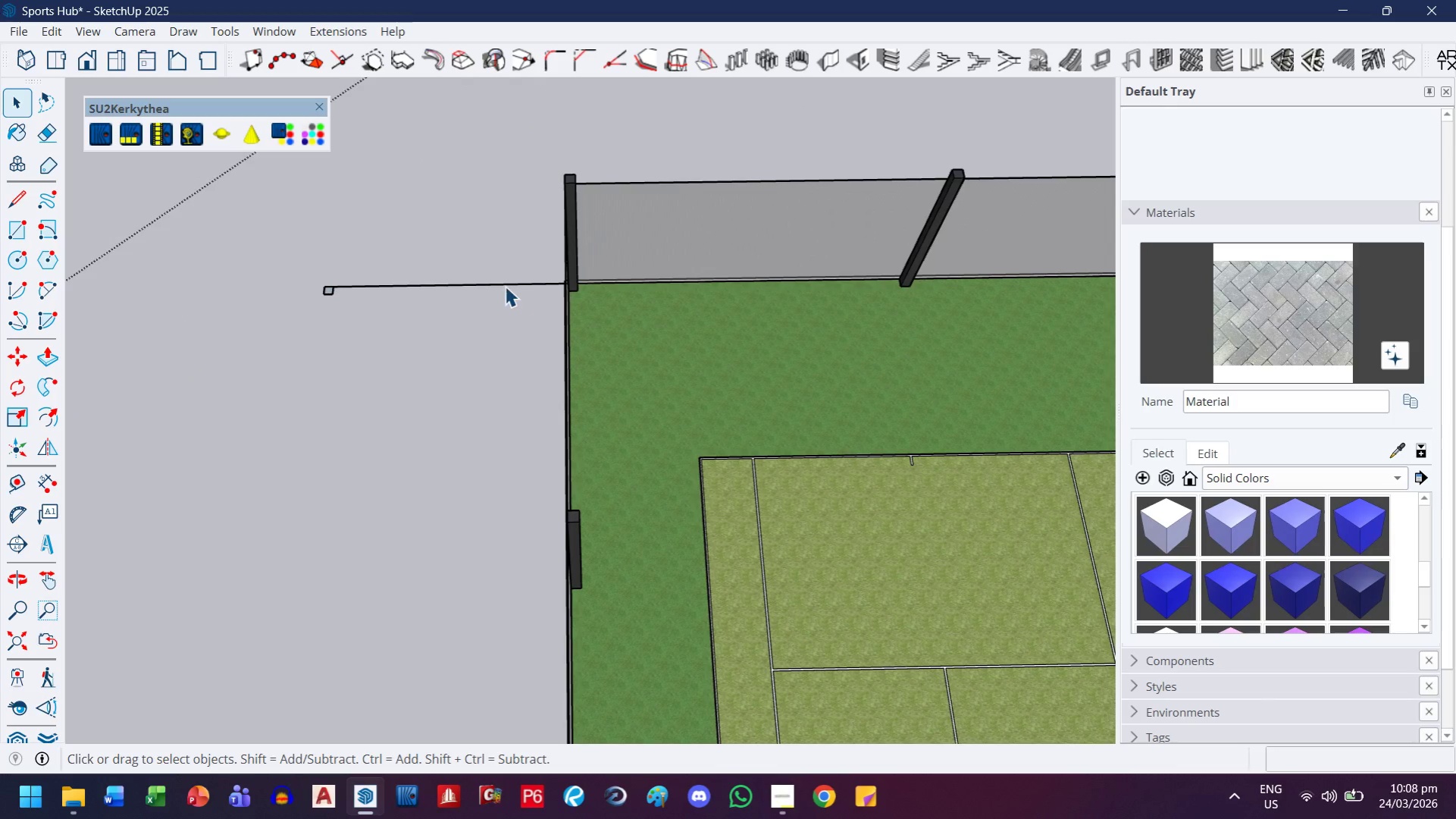 
key(Escape)
 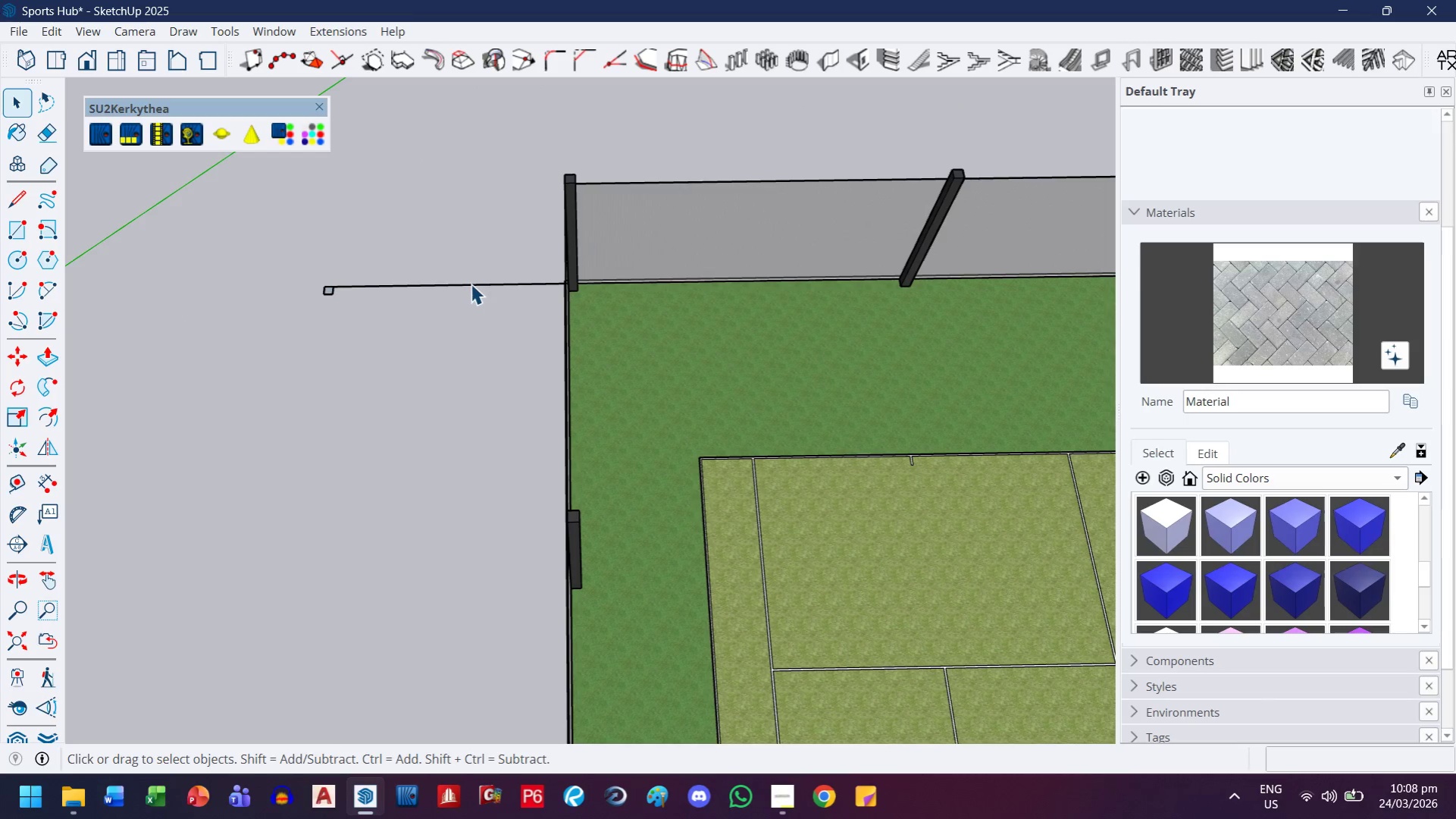 
scroll: coordinate [597, 318], scroll_direction: up, amount: 4.0
 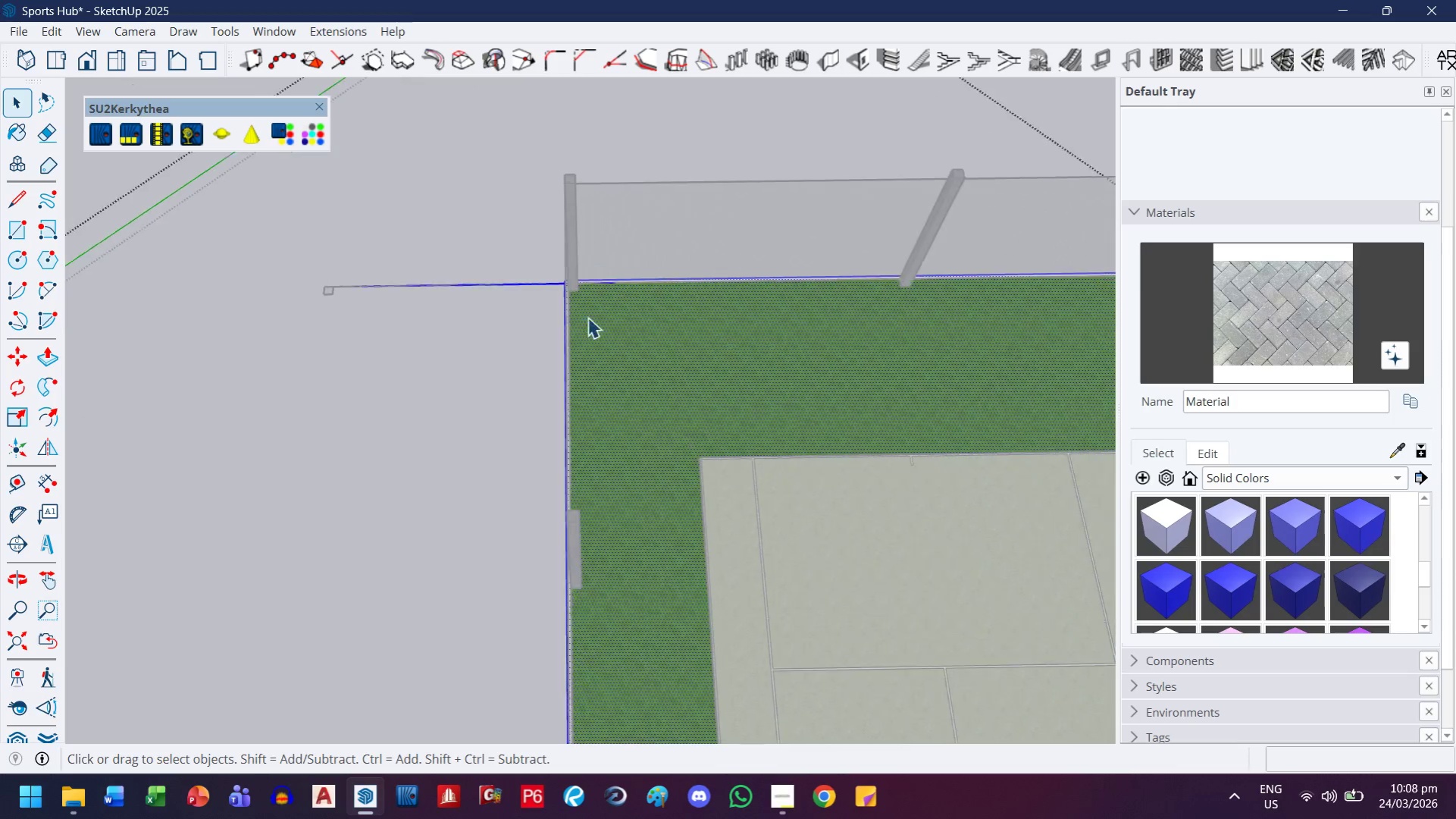 
double_click([474, 287])
 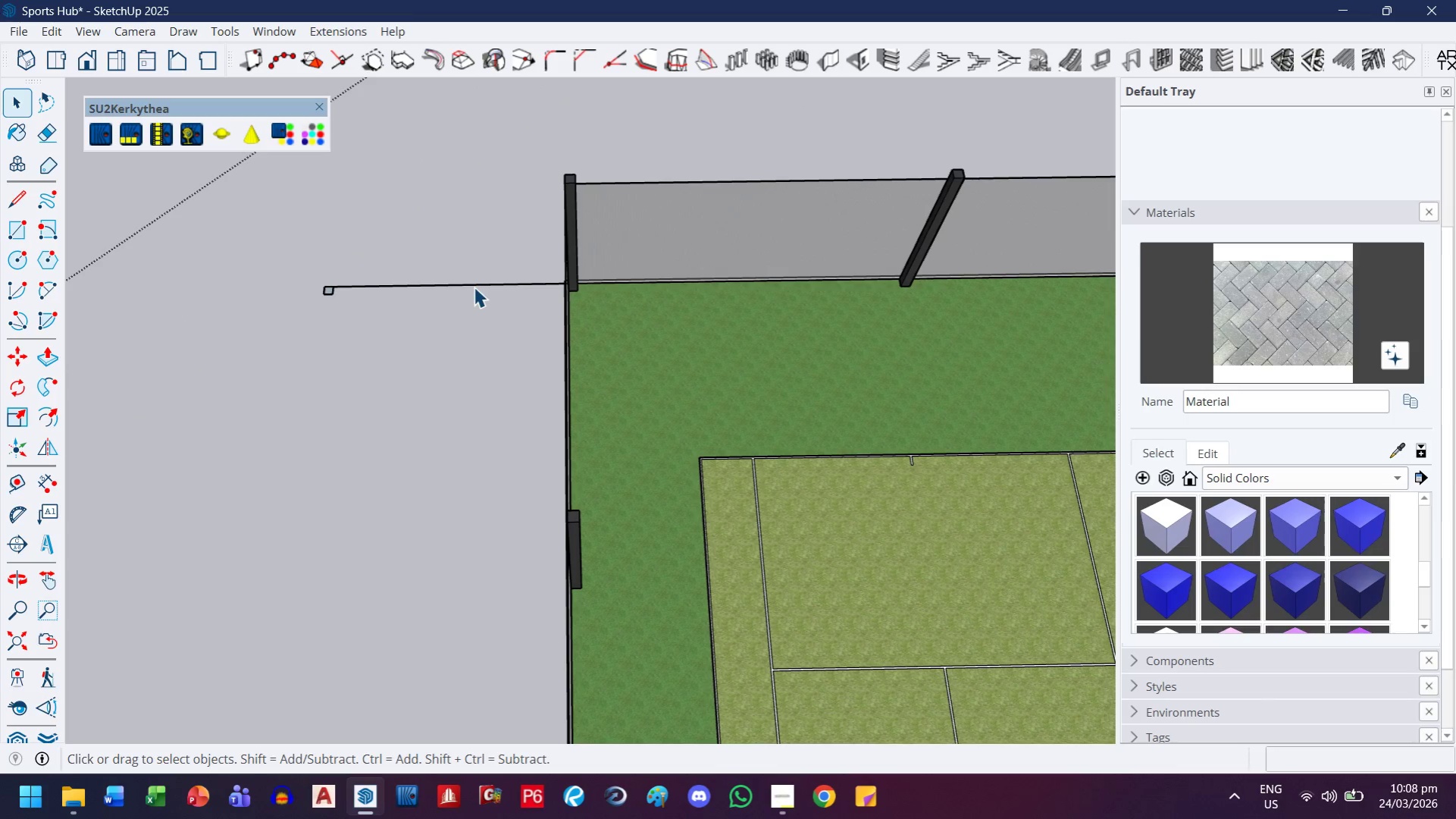 
left_click_drag(start_coordinate=[493, 242], to_coordinate=[293, 421])
 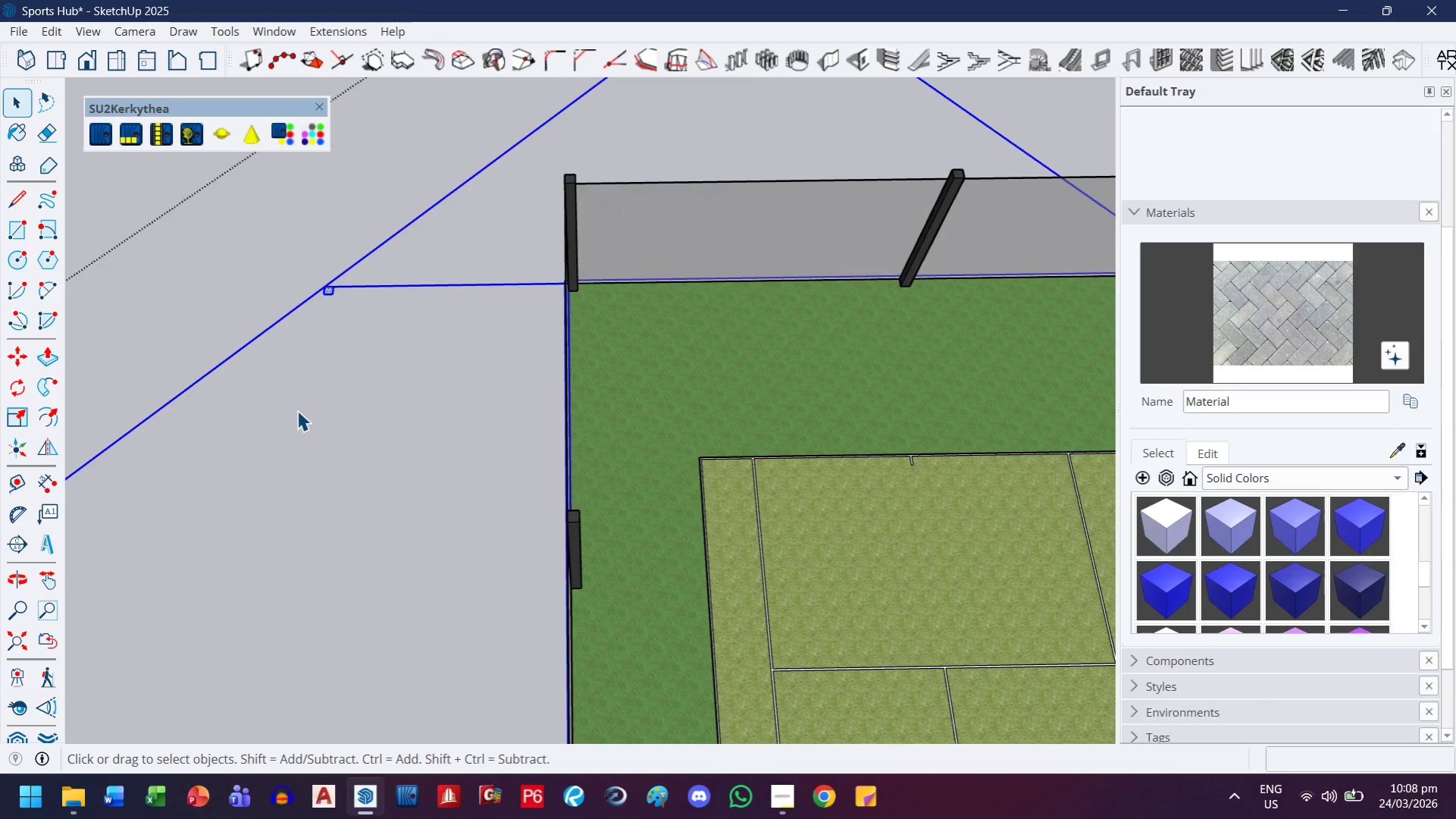 
scroll: coordinate [297, 409], scroll_direction: down, amount: 3.0
 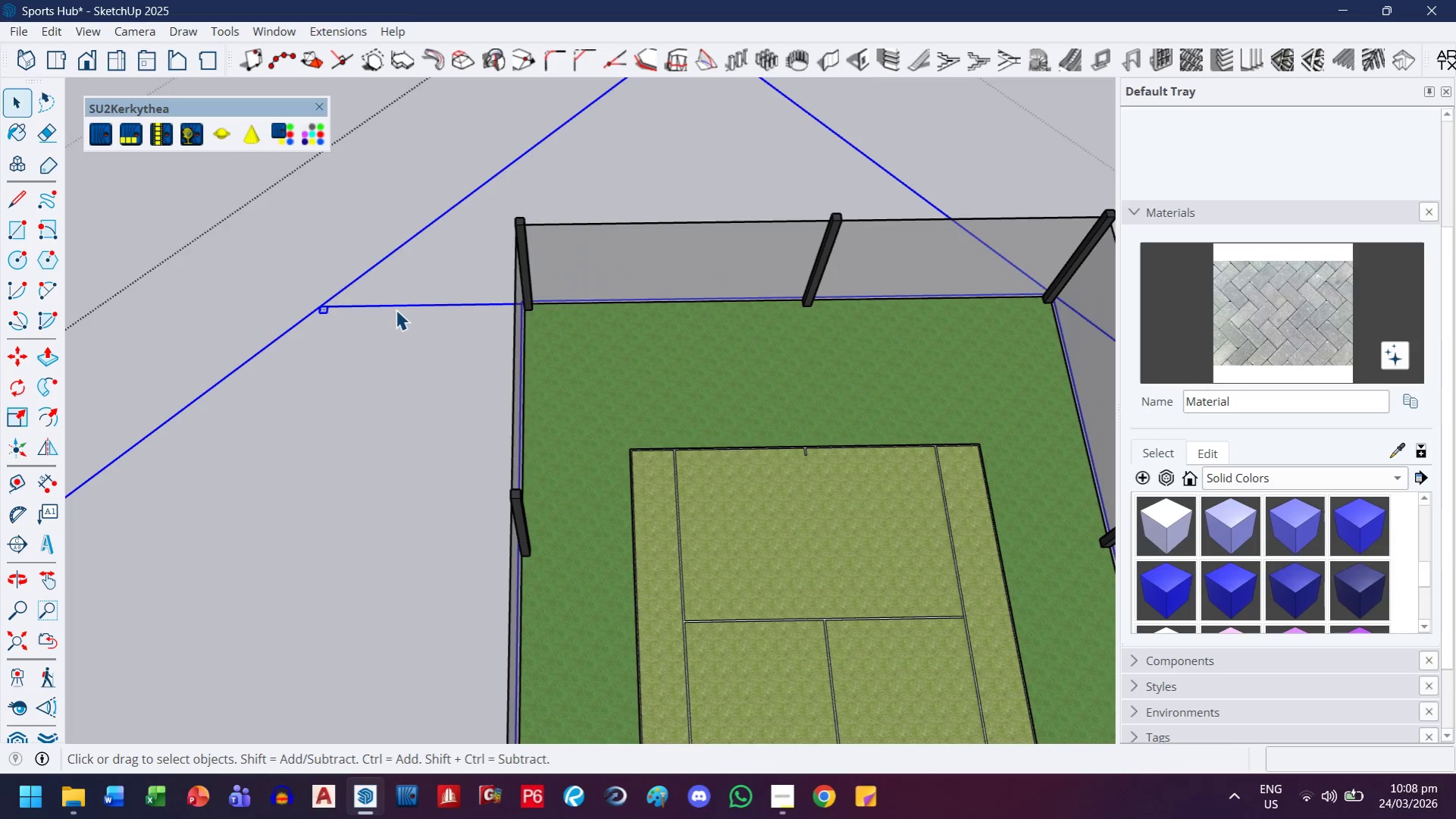 
double_click([396, 309])
 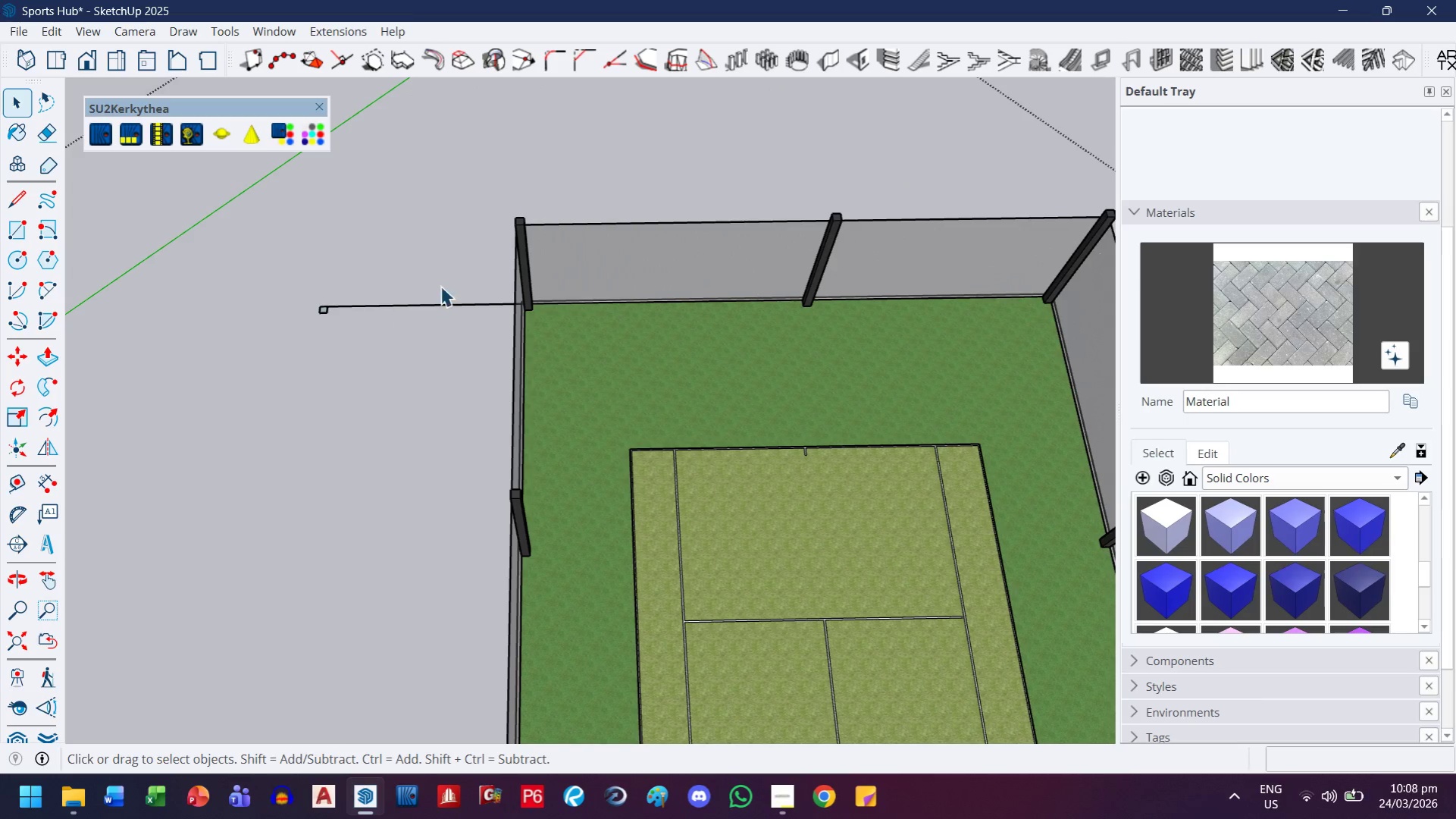 
left_click_drag(start_coordinate=[431, 286], to_coordinate=[283, 391])
 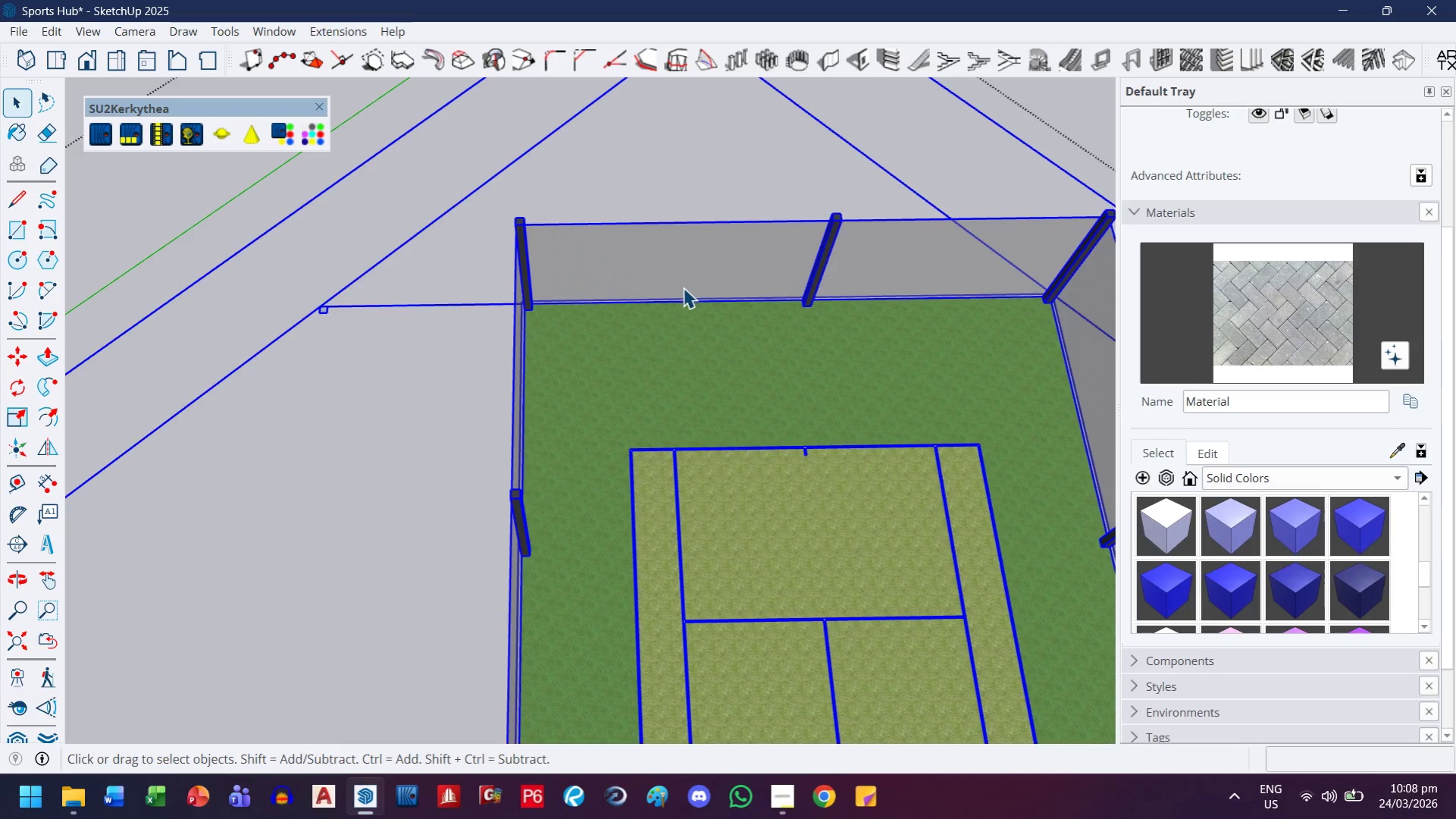 
double_click([637, 345])
 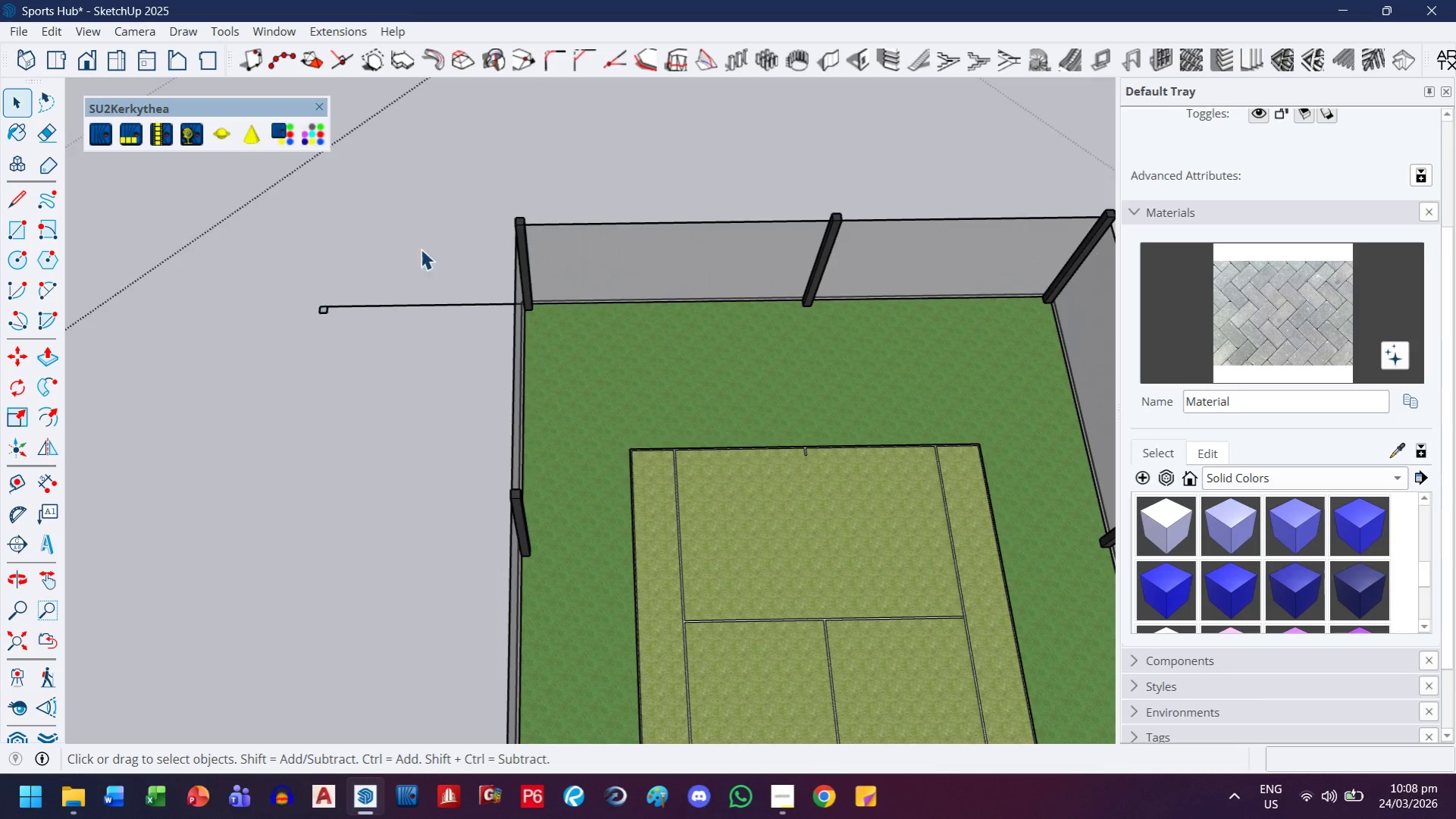 
left_click_drag(start_coordinate=[411, 248], to_coordinate=[218, 373])
 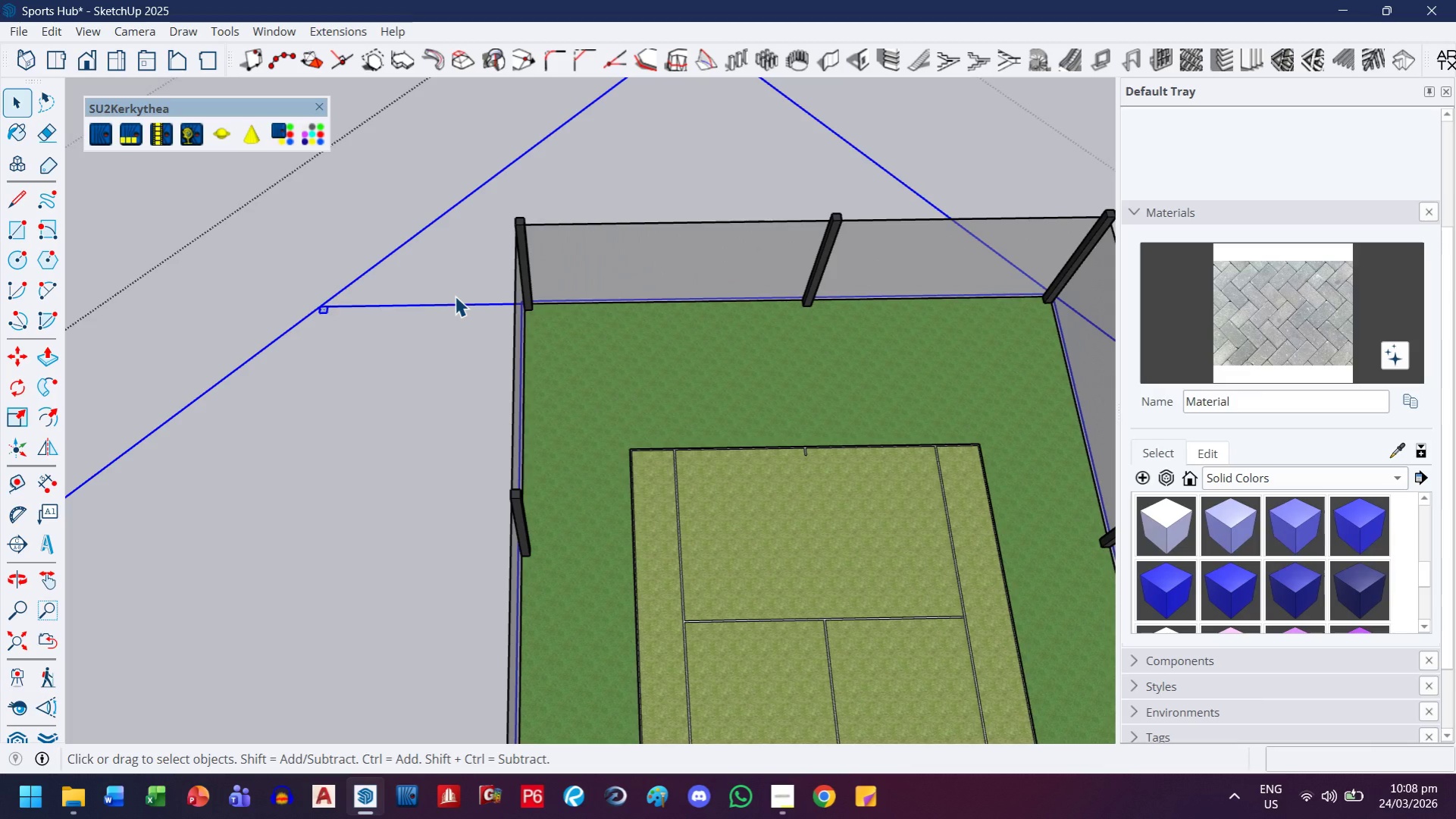 
double_click([452, 302])
 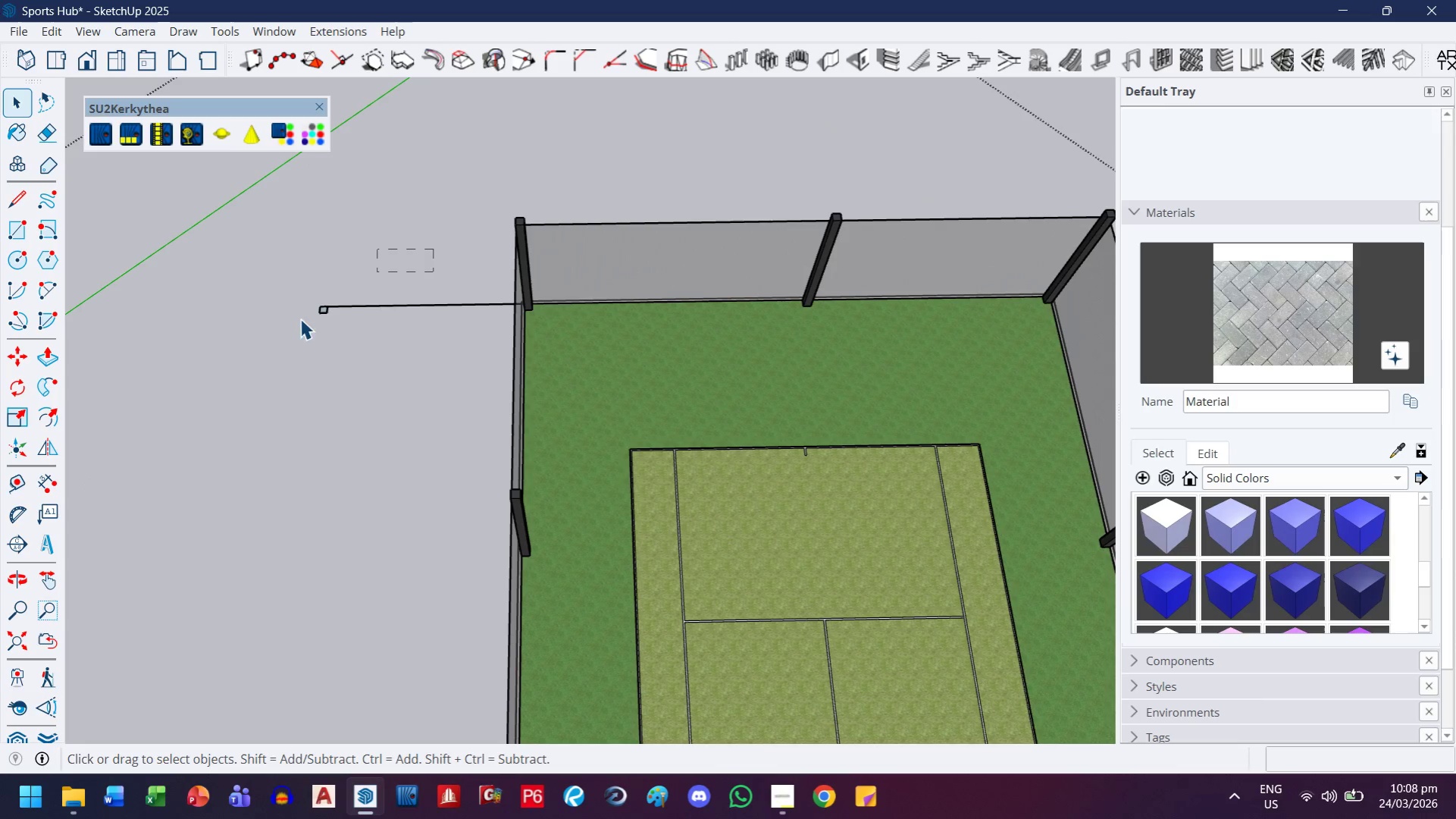 
left_click_drag(start_coordinate=[434, 249], to_coordinate=[203, 395])
 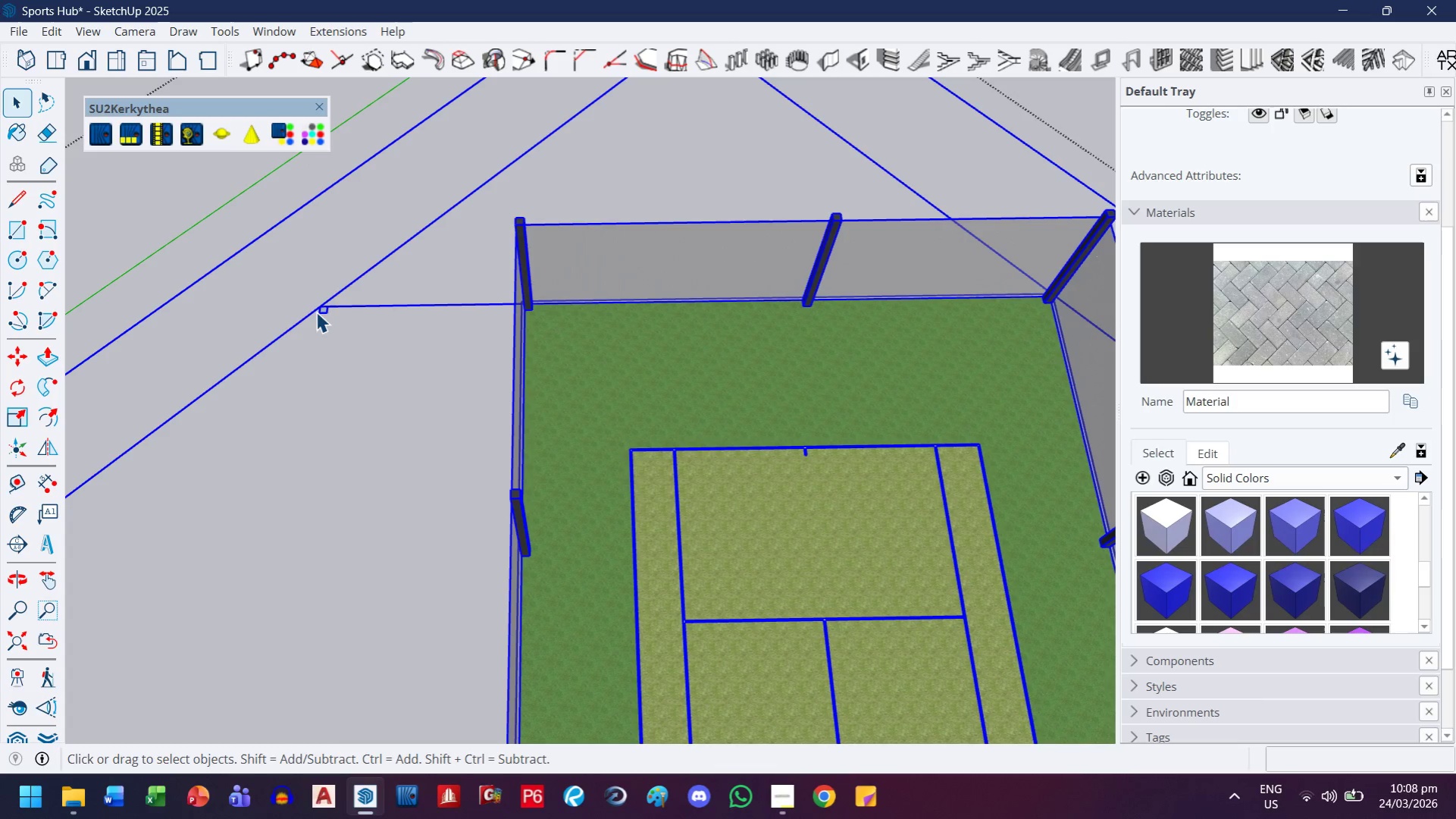 
double_click([324, 308])
 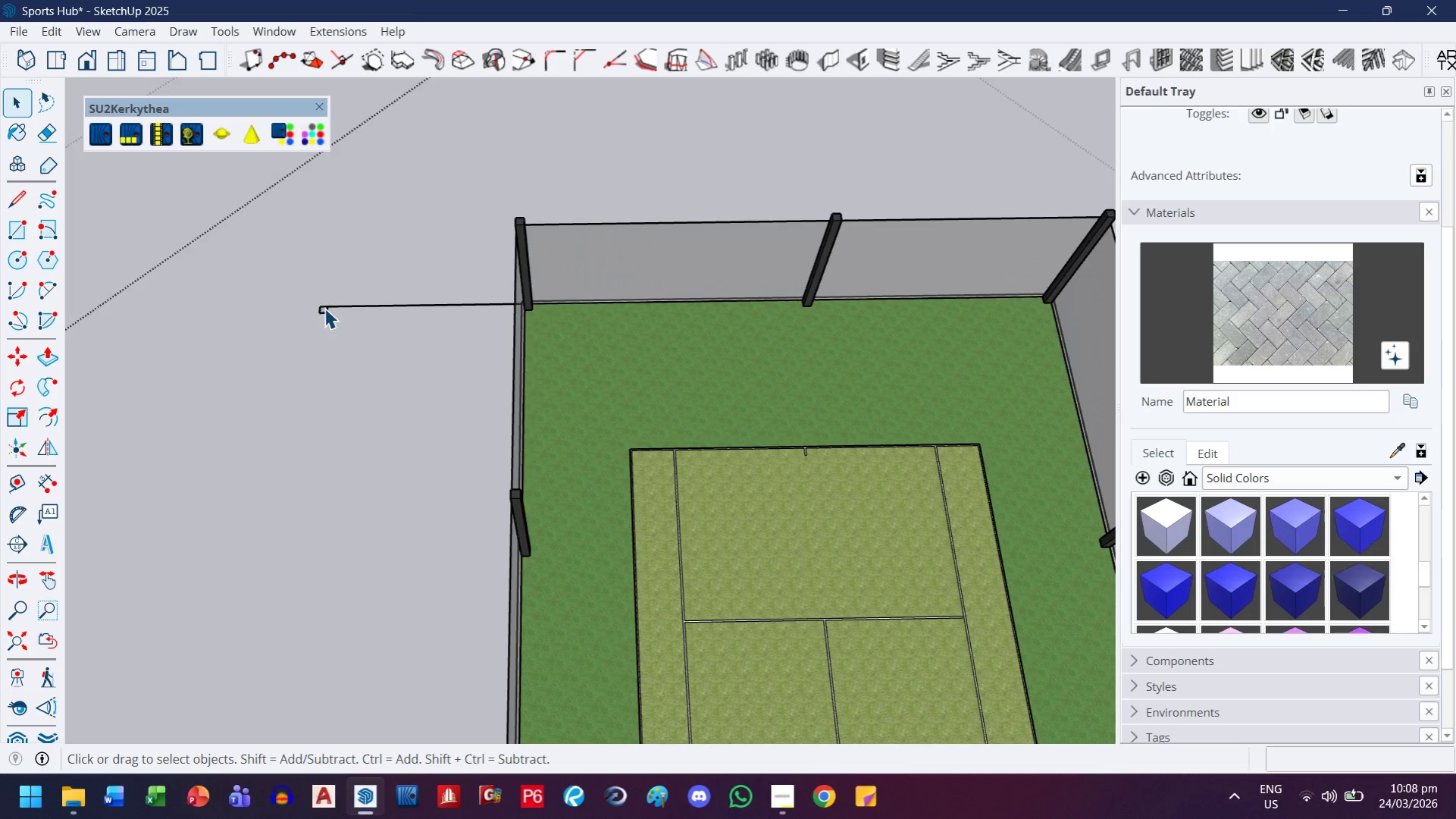 
triple_click([324, 308])
 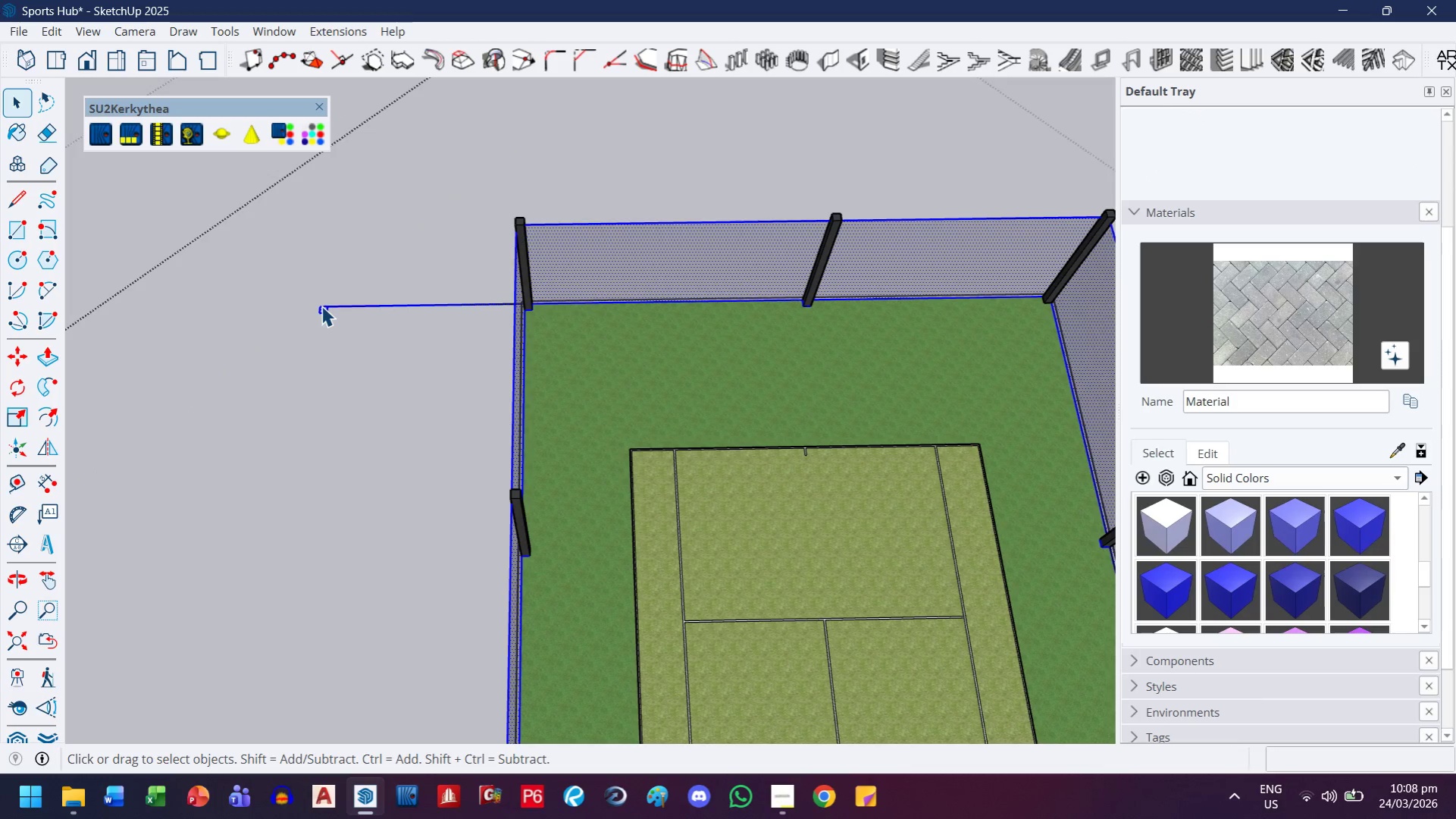 
double_click([321, 306])
 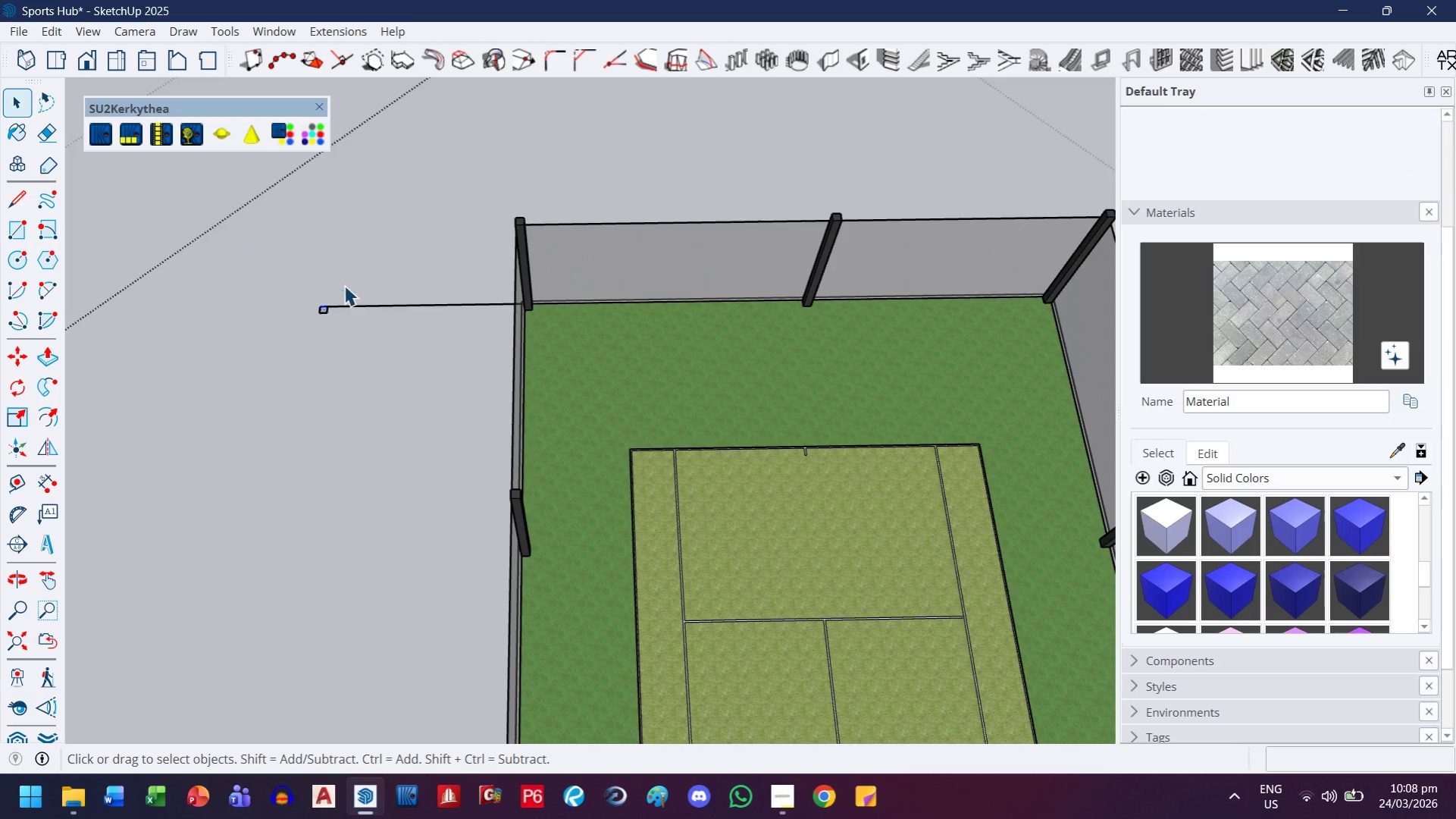 
left_click_drag(start_coordinate=[343, 285], to_coordinate=[230, 381])
 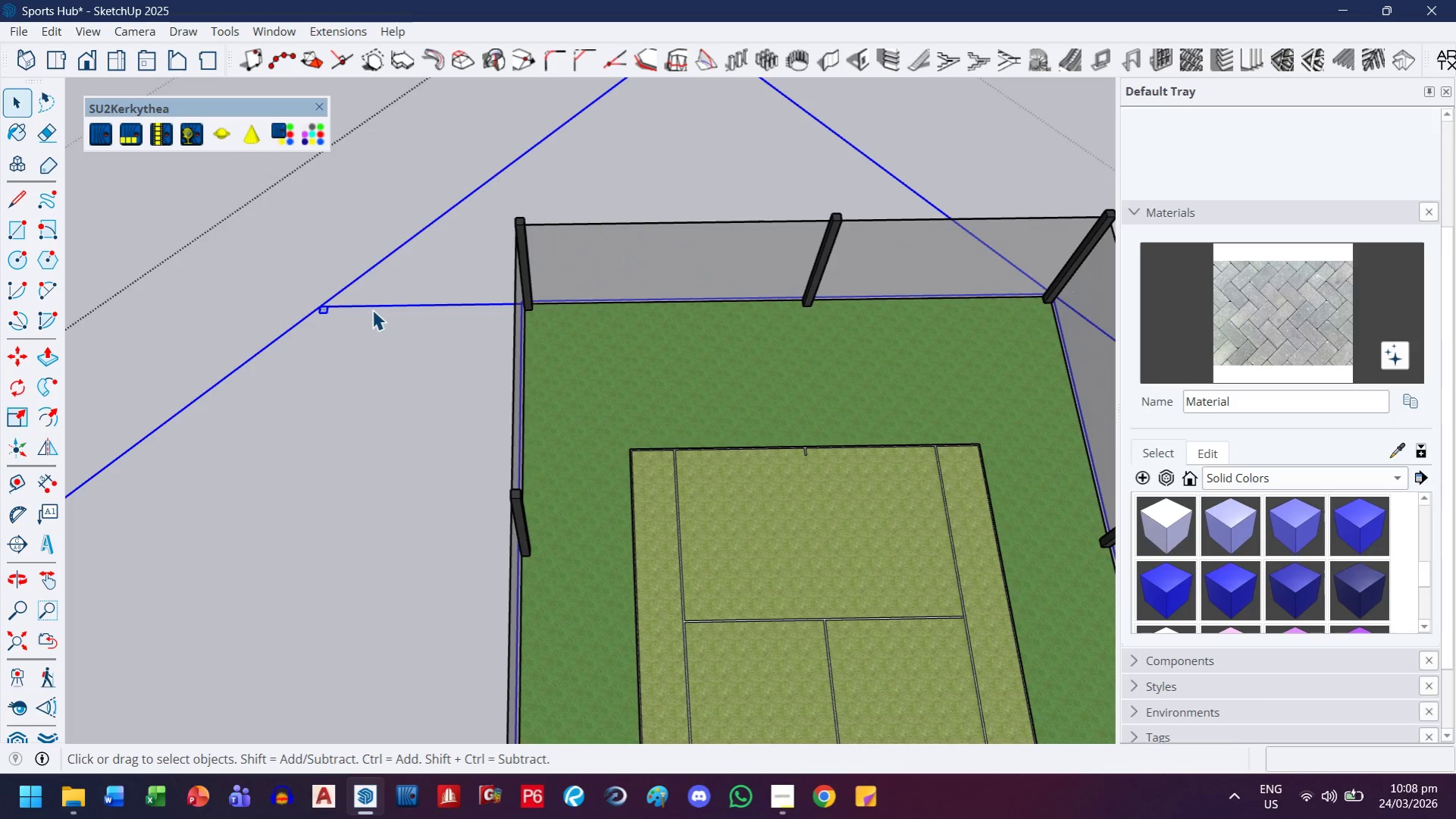 
double_click([377, 306])
 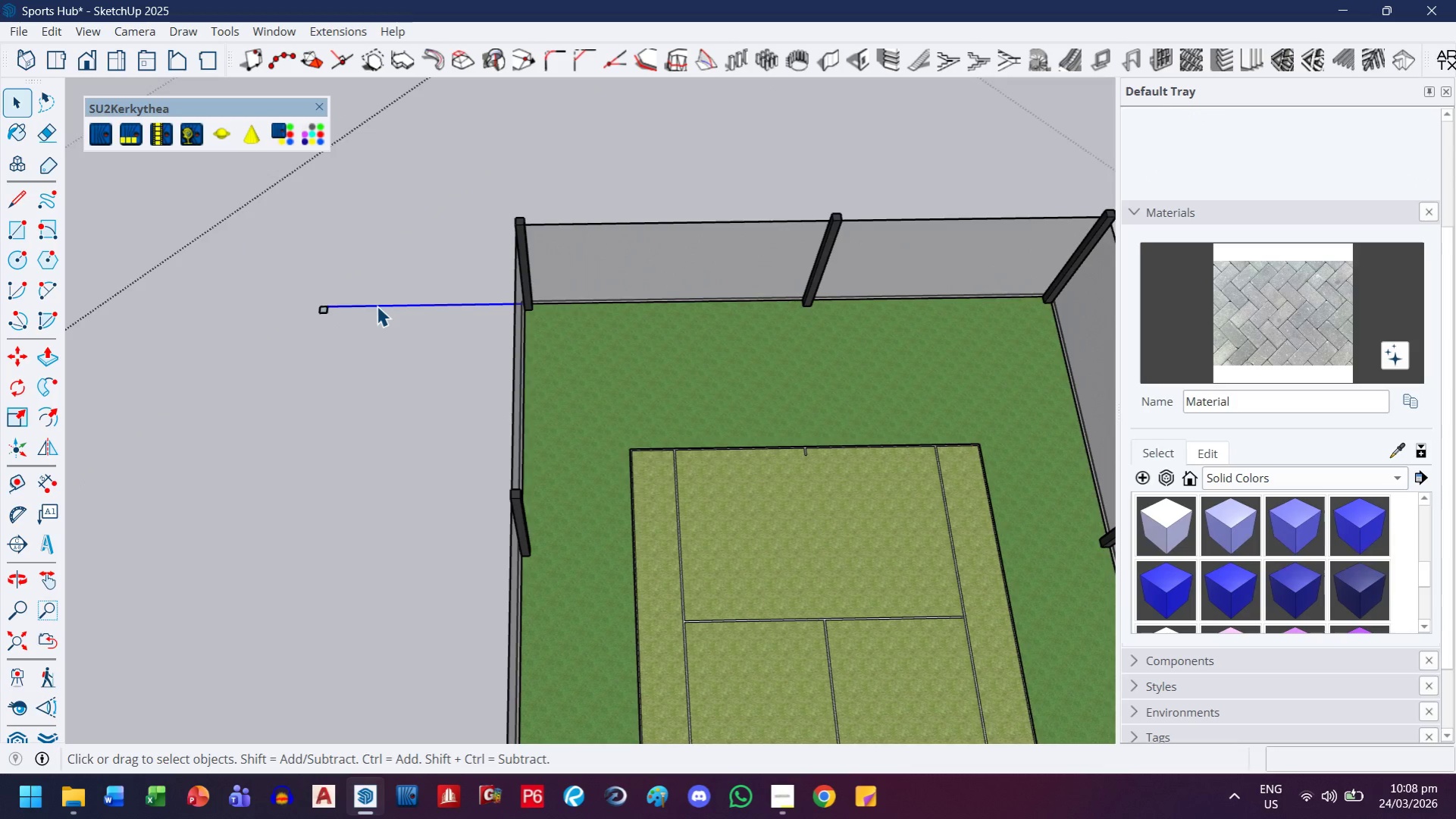 
triple_click([377, 306])
 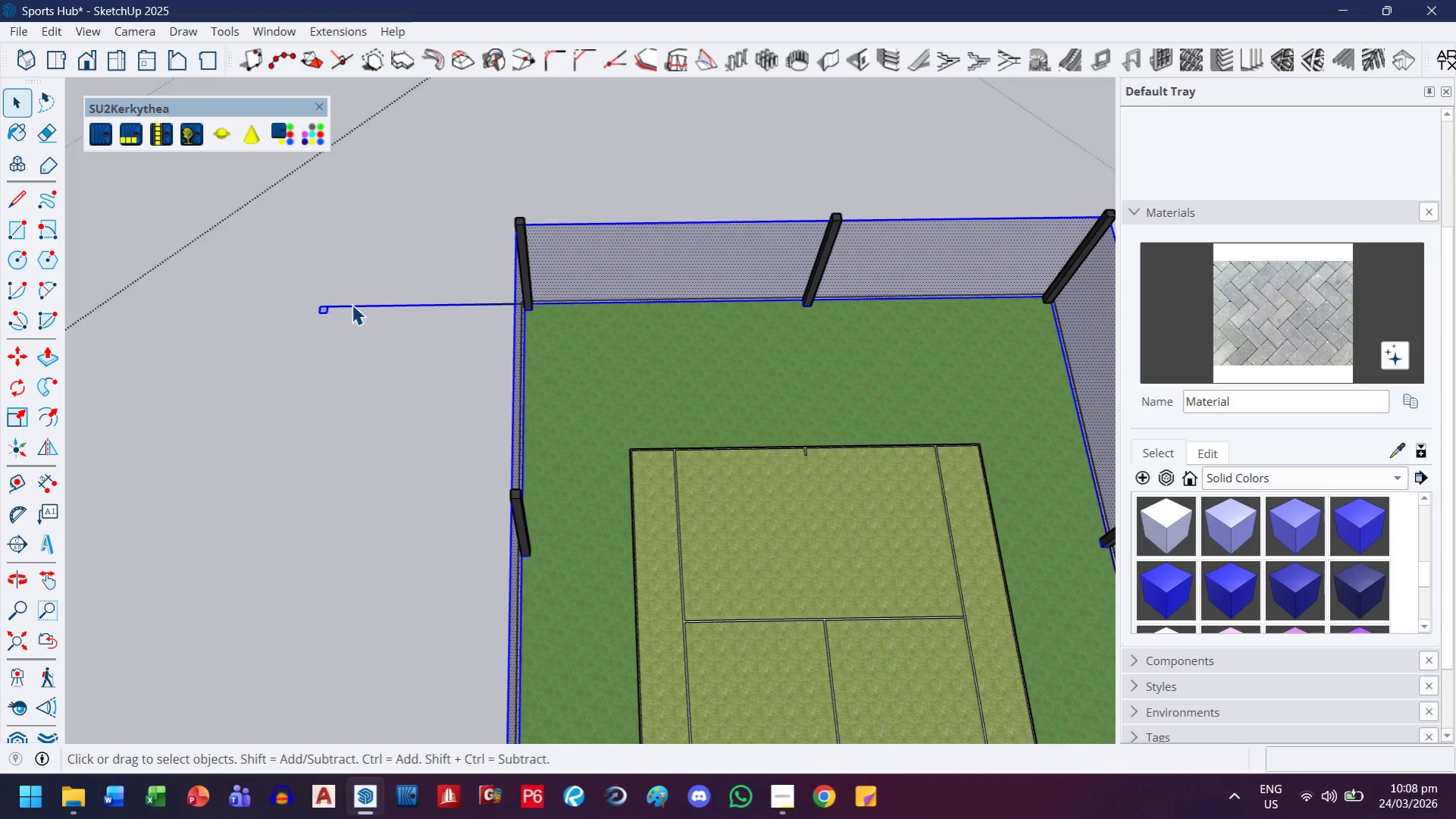 
double_click([352, 304])
 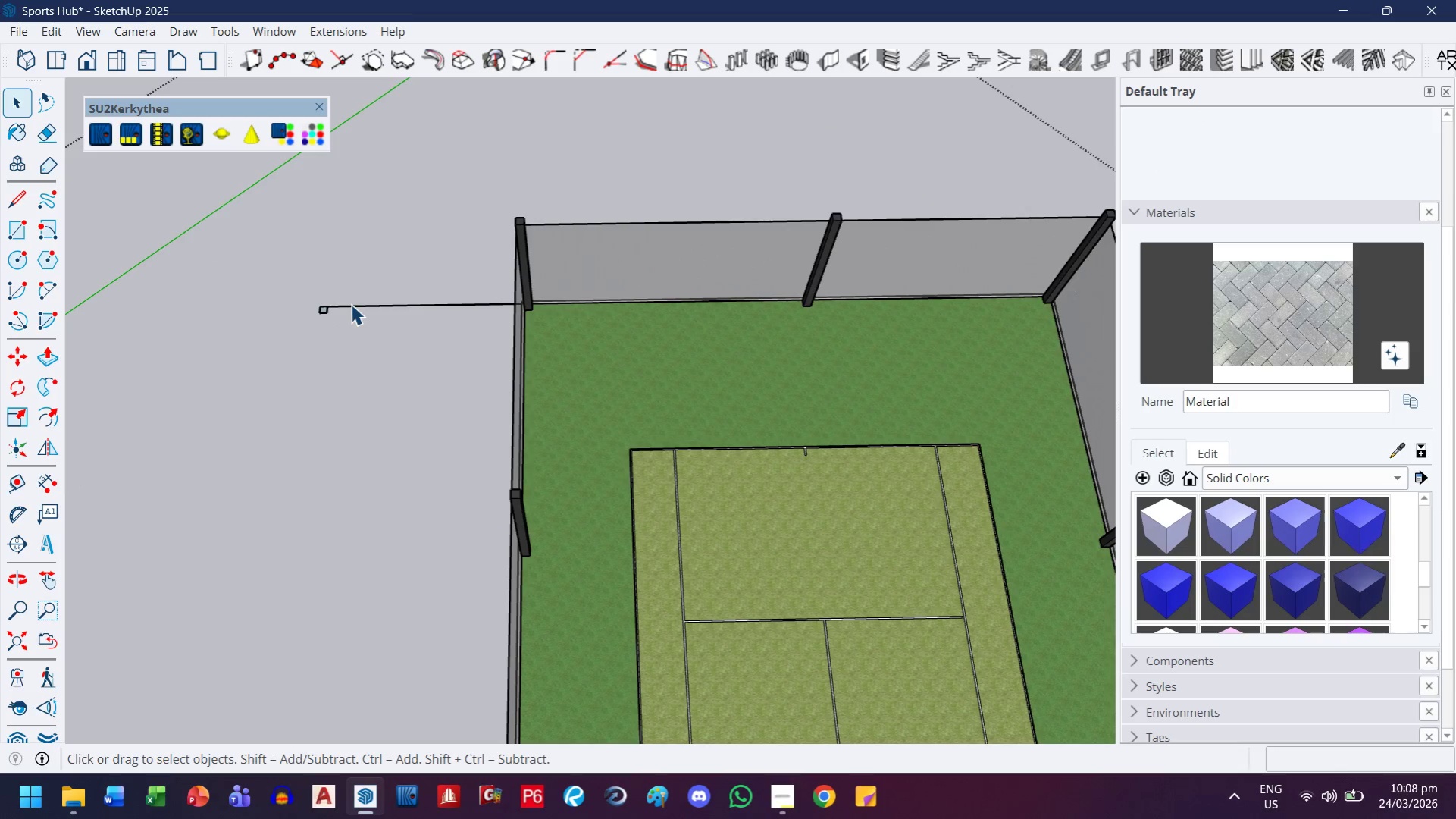 
double_click([349, 305])
 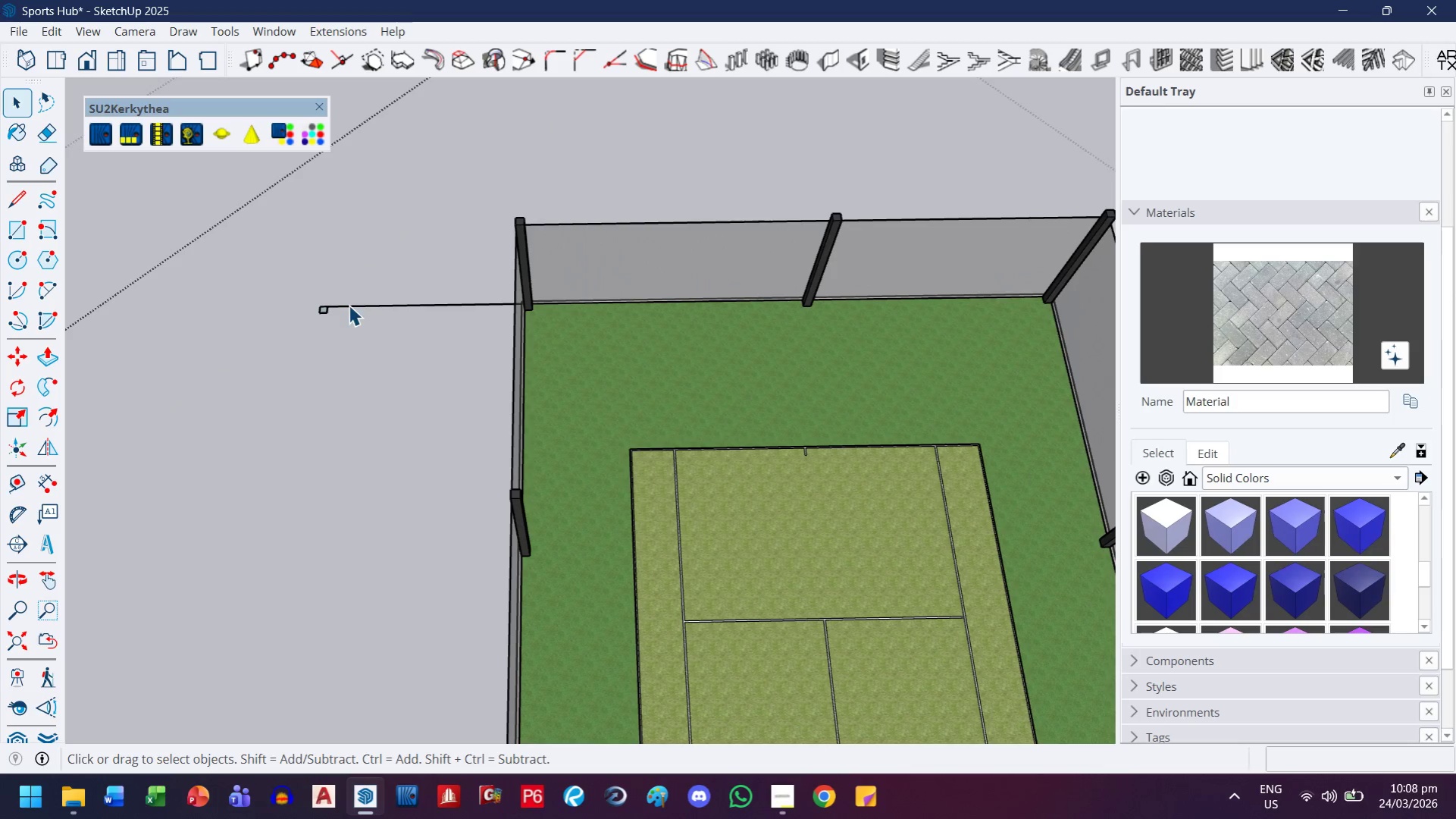 
double_click([349, 305])
 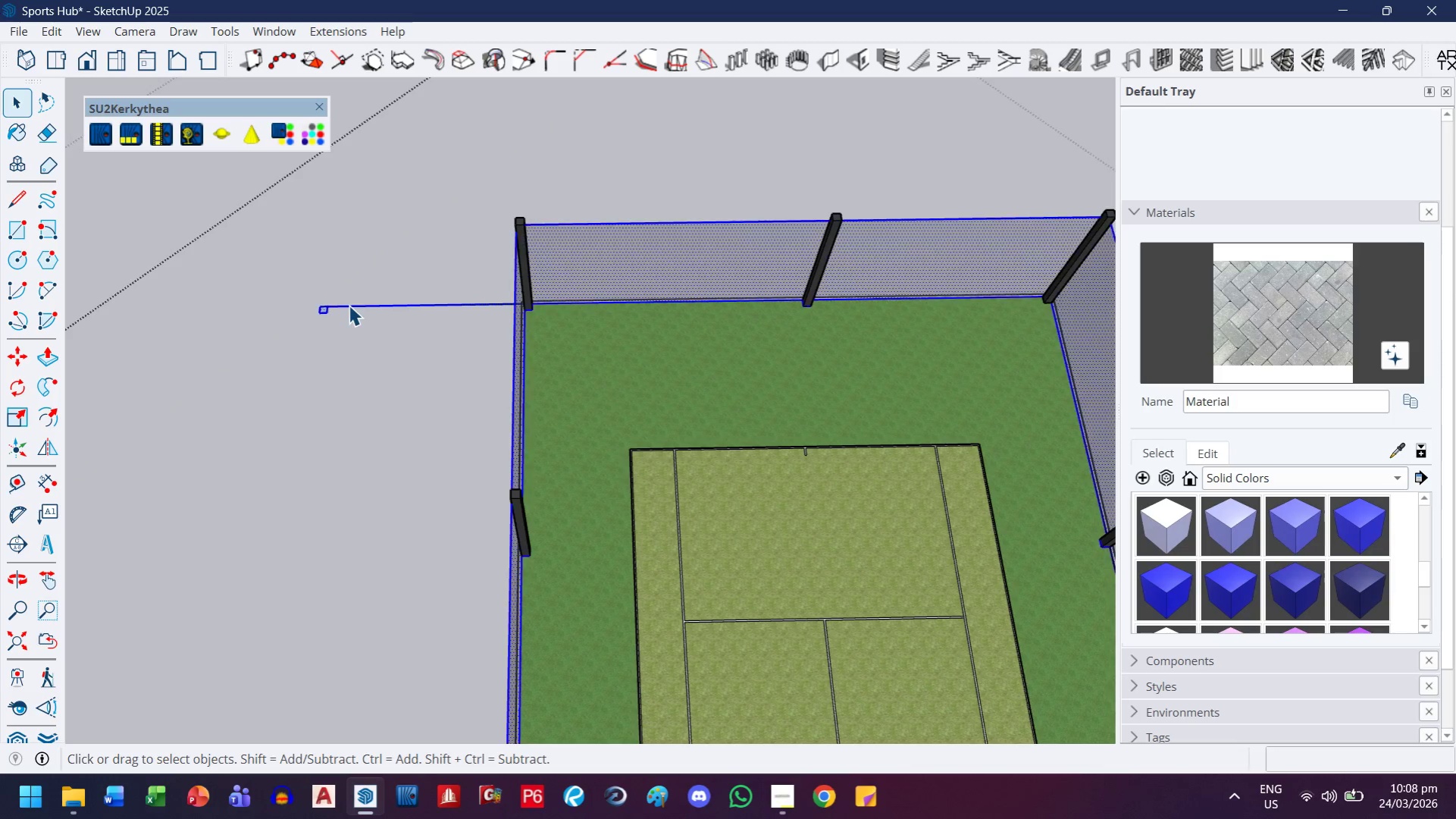 
triple_click([349, 305])
 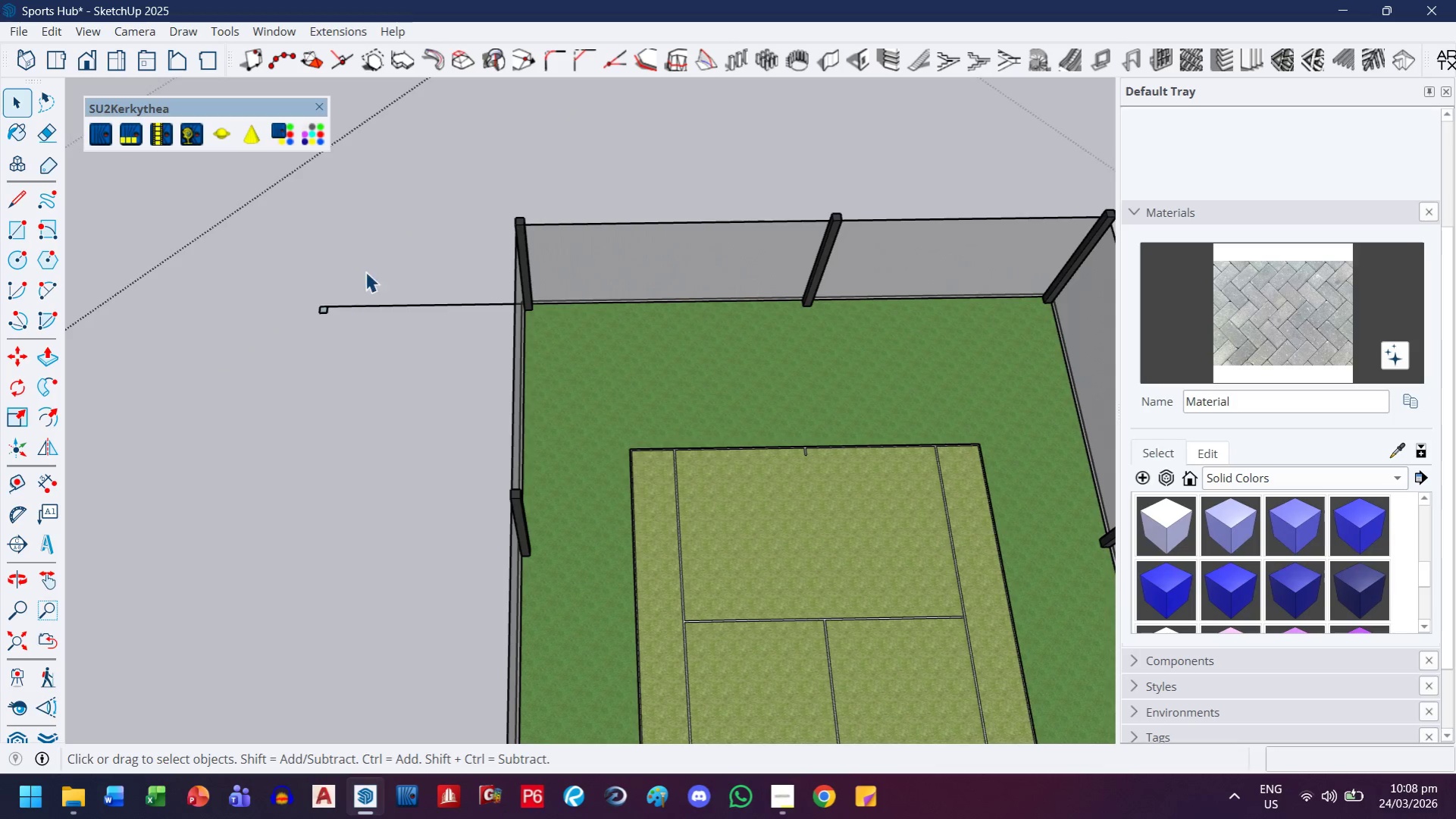 
left_click_drag(start_coordinate=[365, 265], to_coordinate=[268, 361])
 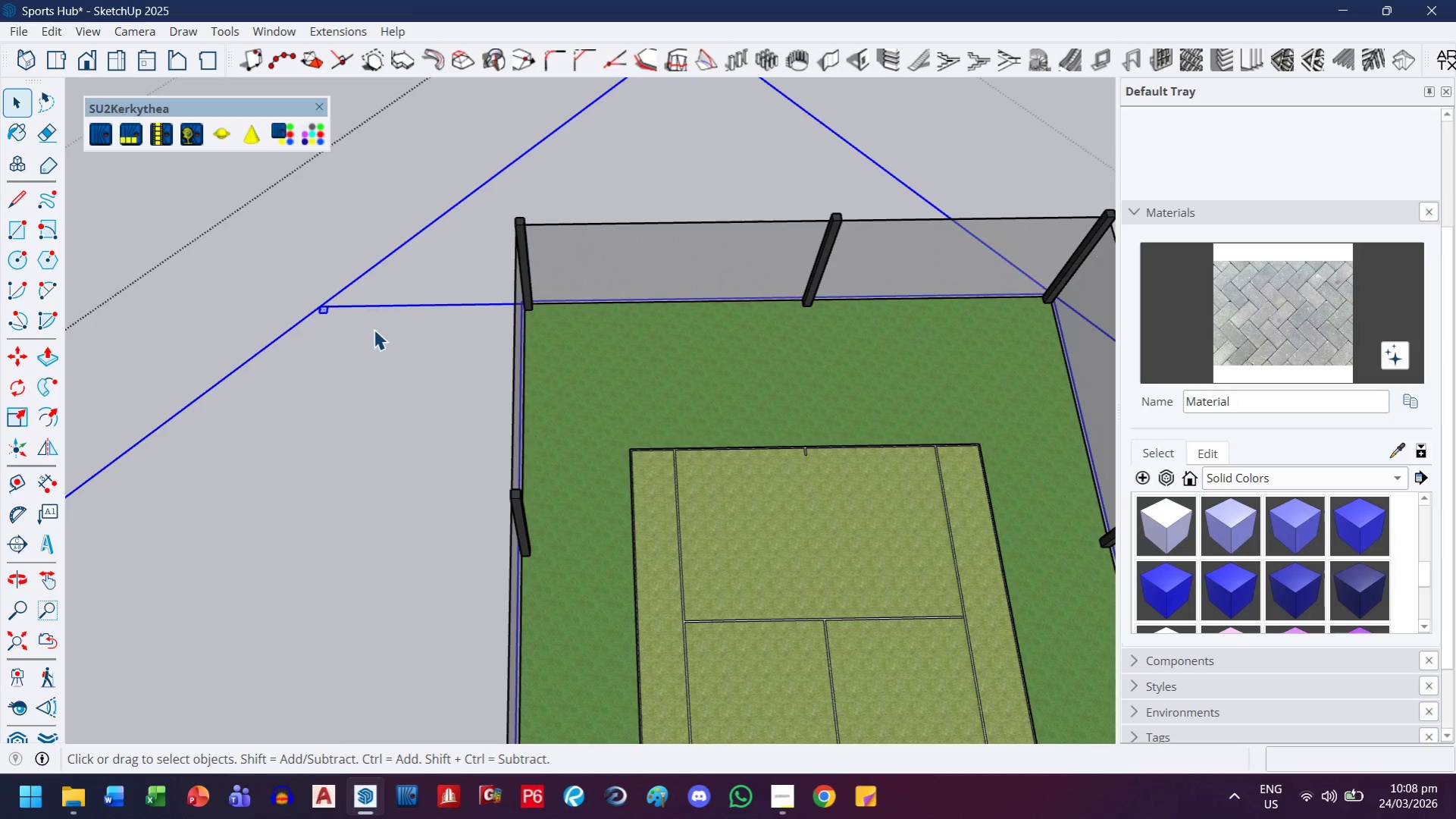 
left_click([426, 312])
 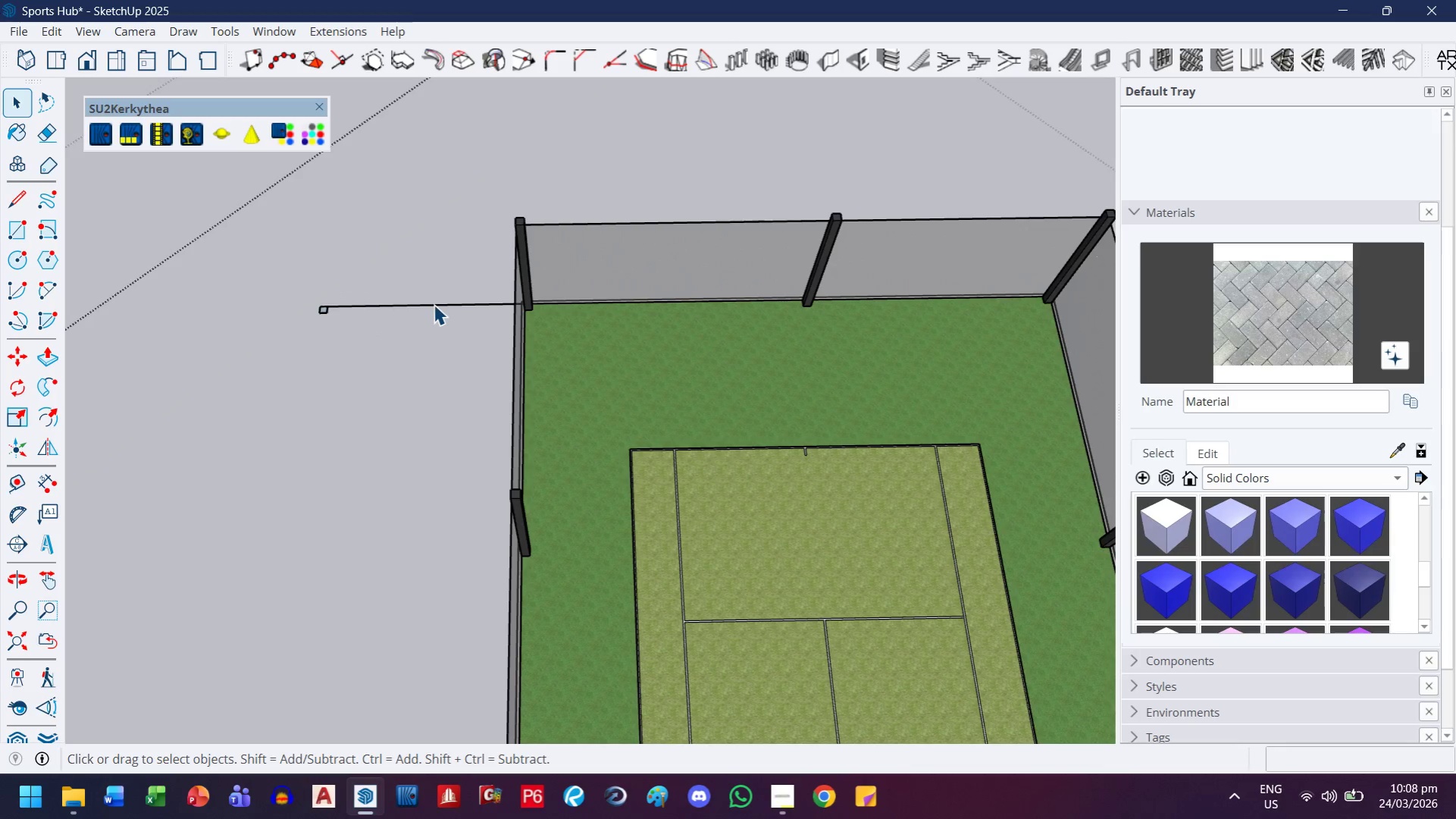 
left_click([434, 303])
 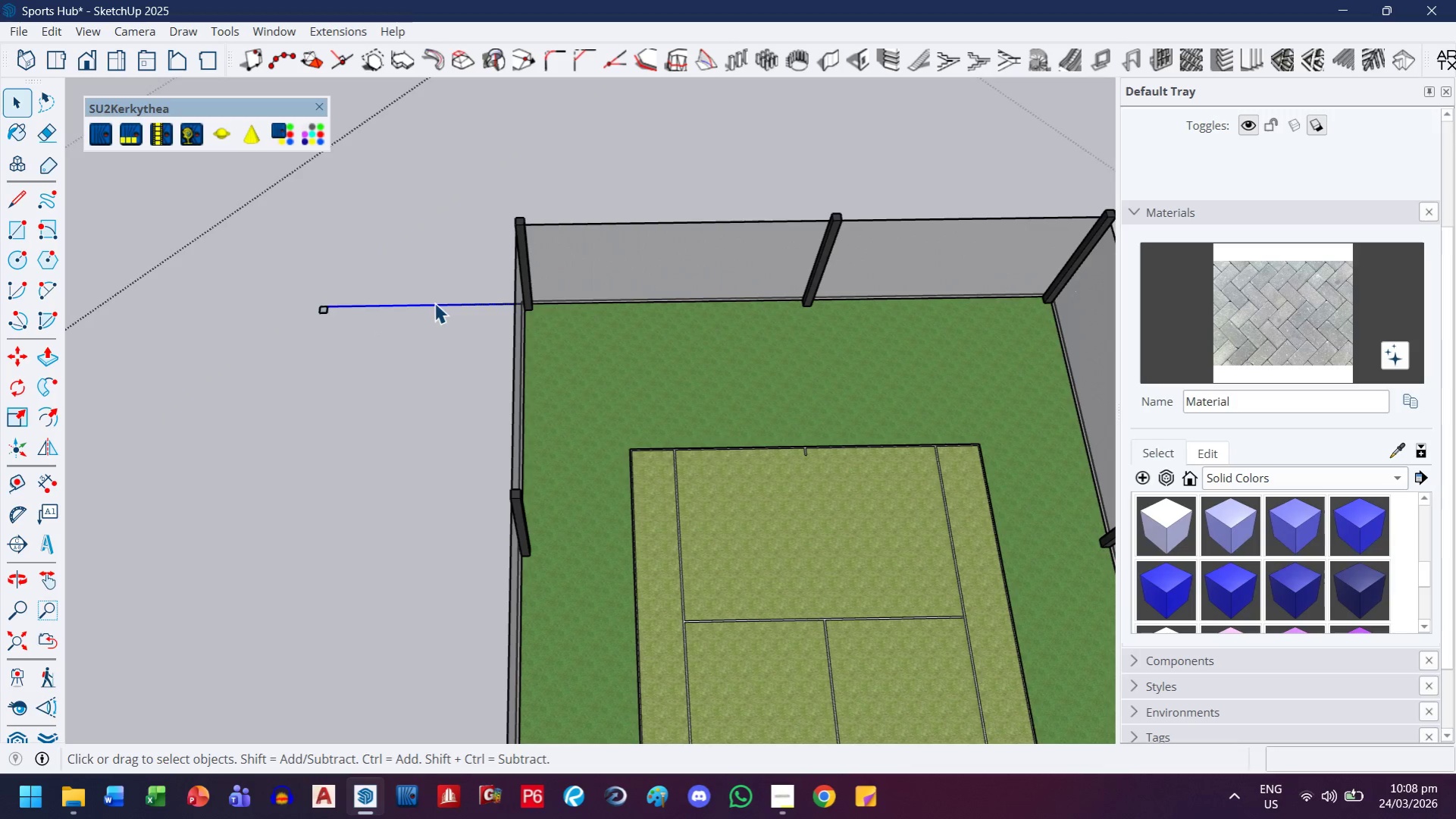 
key(Delete)
 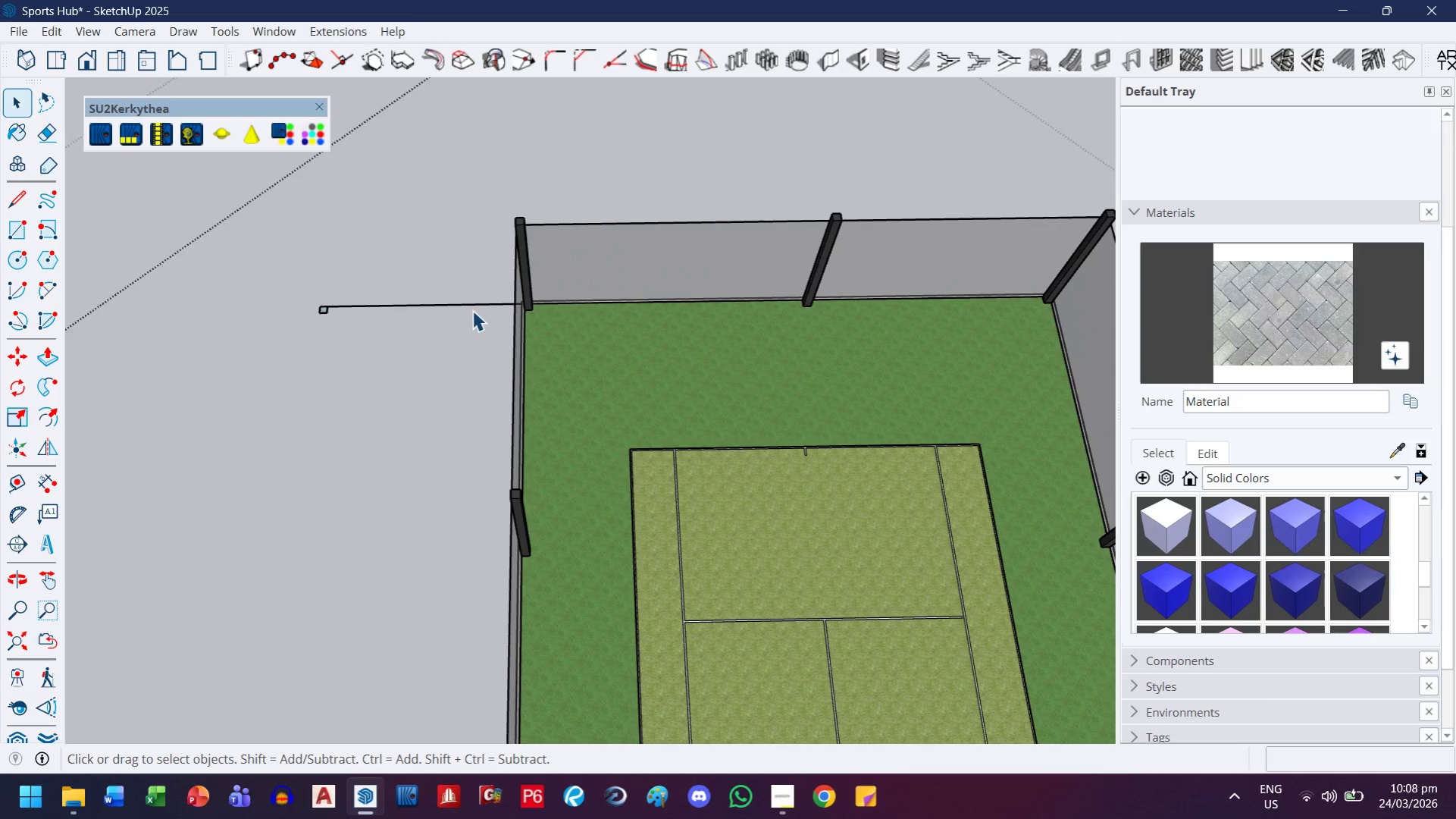 
left_click([477, 303])
 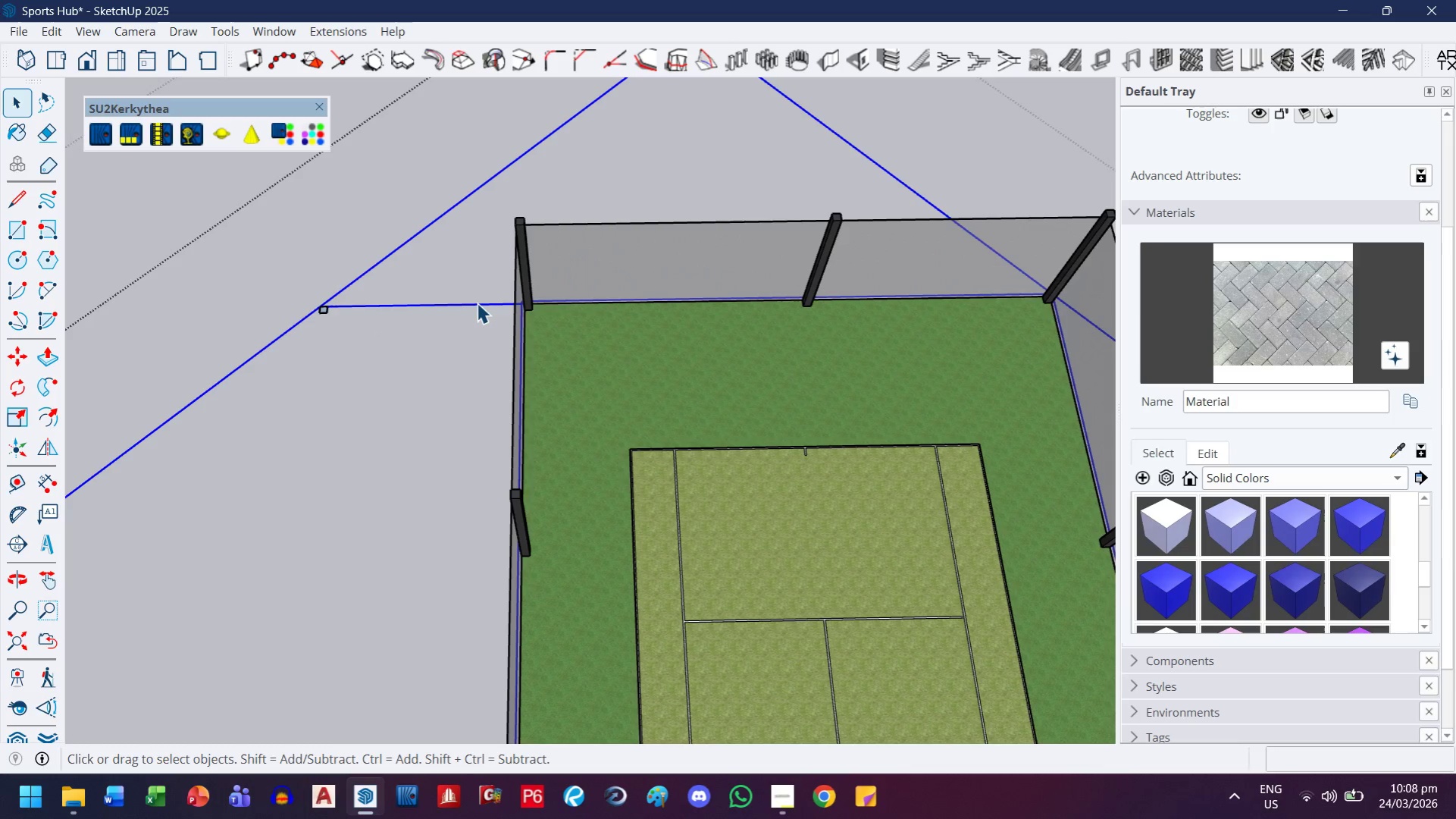 
double_click([477, 303])
 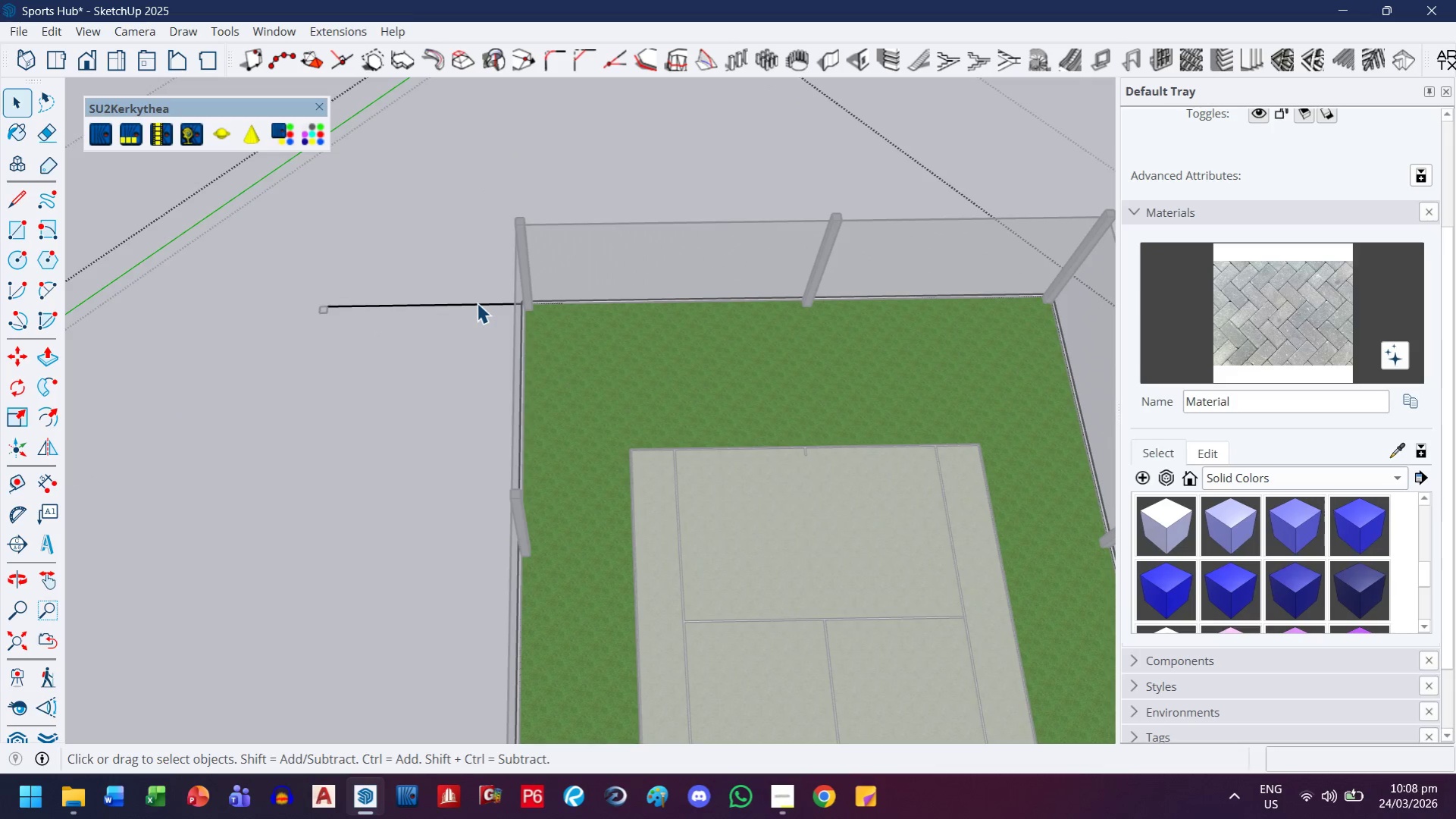 
triple_click([477, 303])
 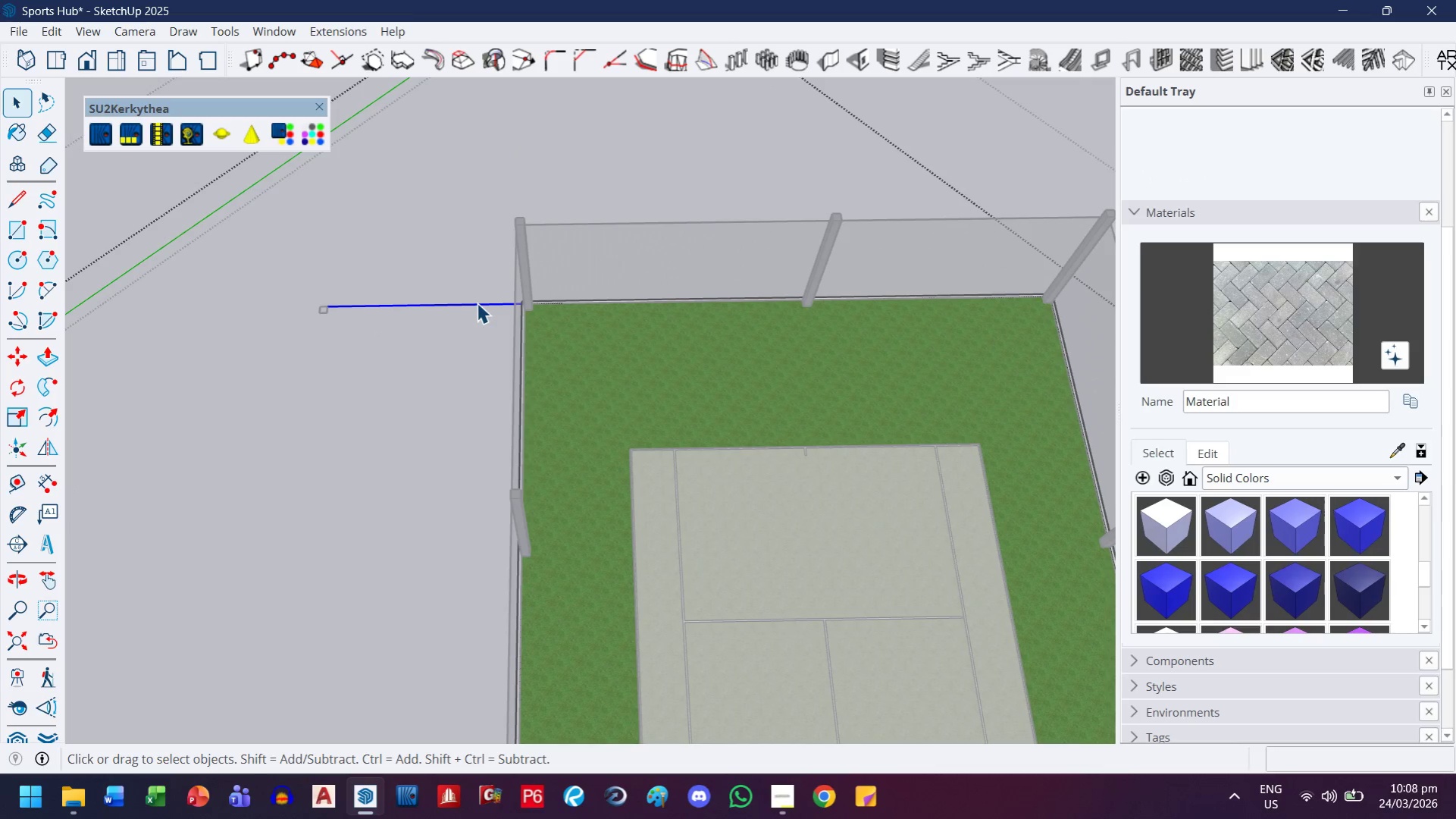 
key(Delete)
 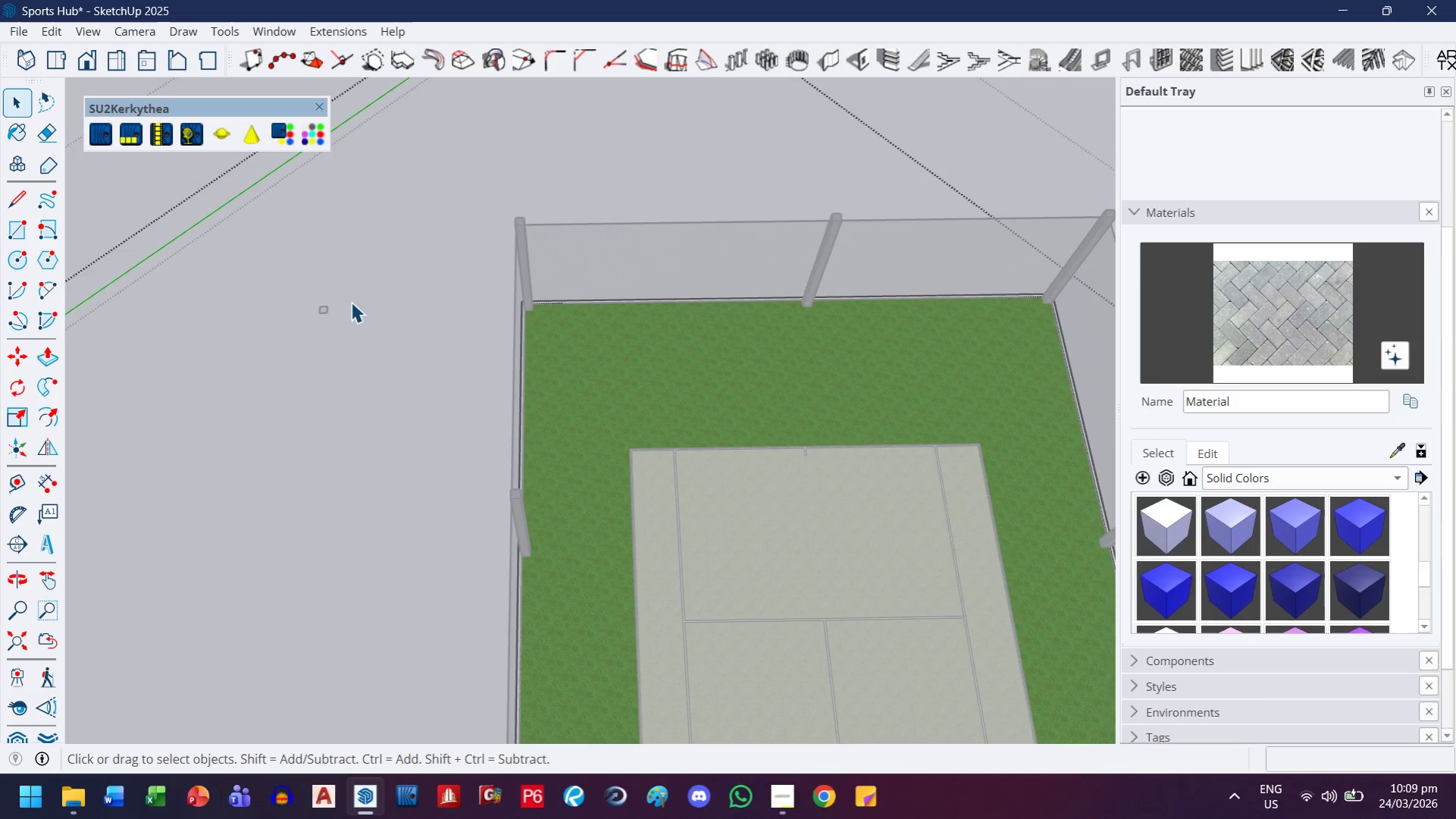 
key(Escape)
 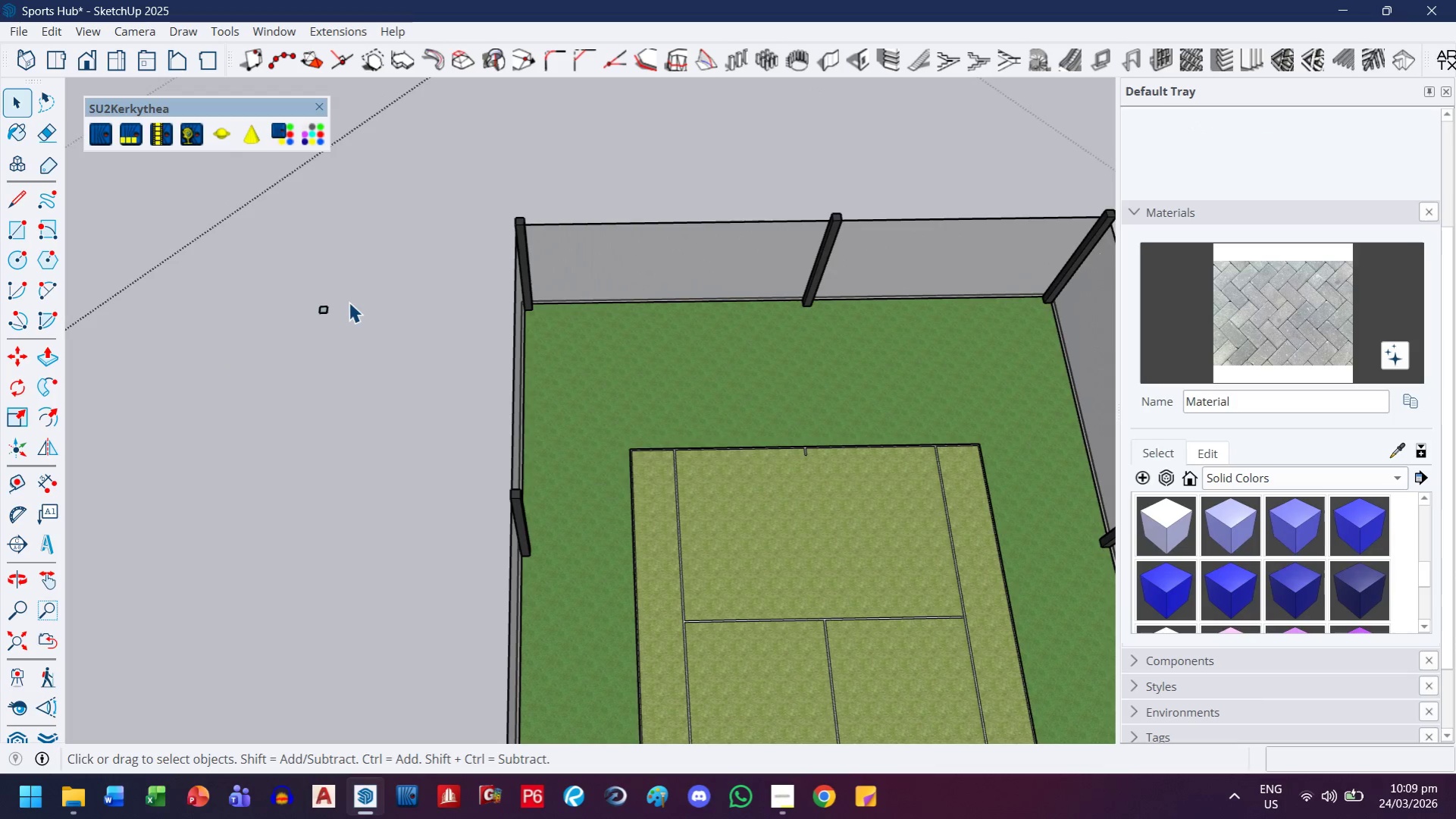 
key(Escape)
 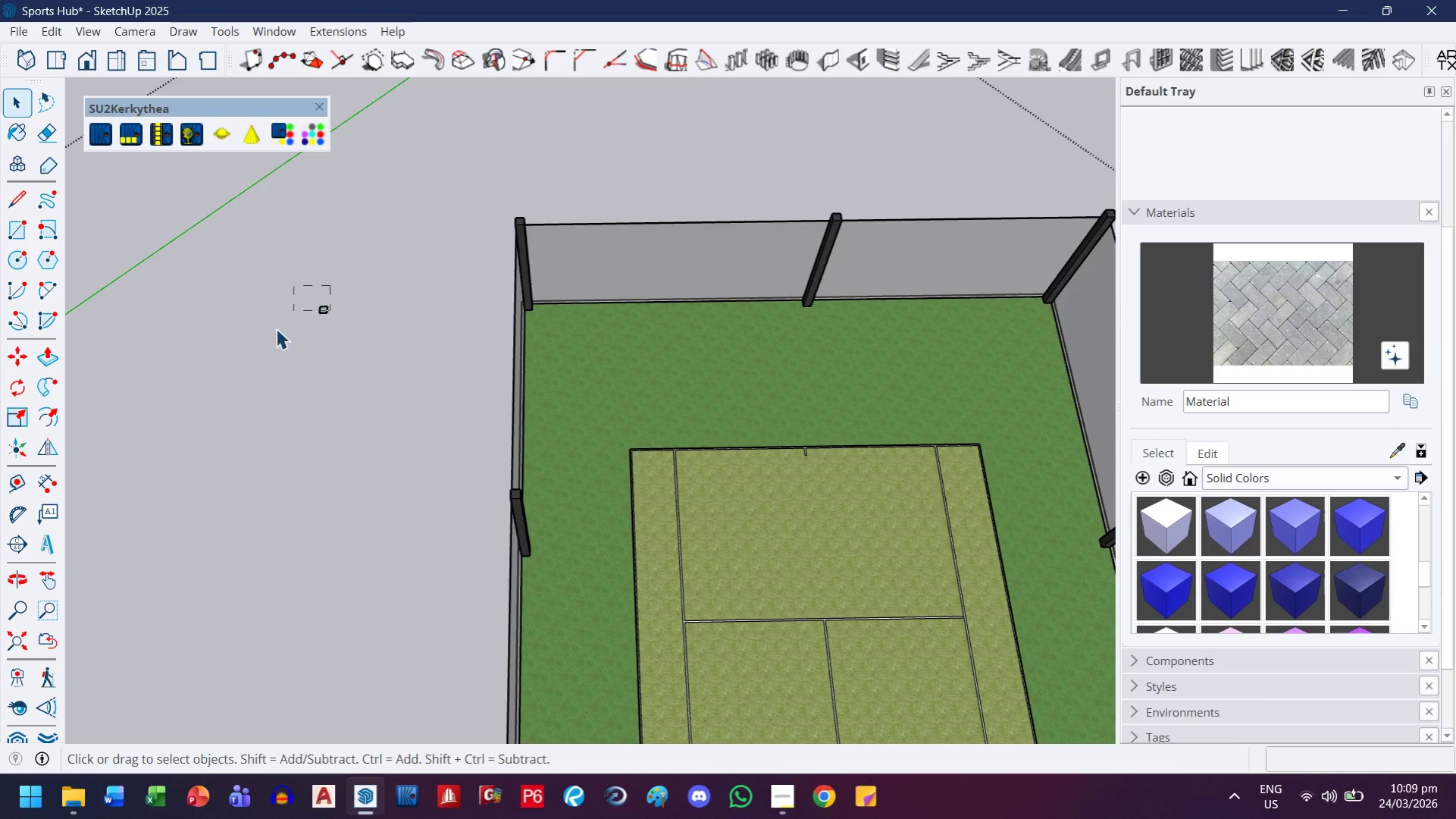 
left_click_drag(start_coordinate=[330, 286], to_coordinate=[276, 329])
 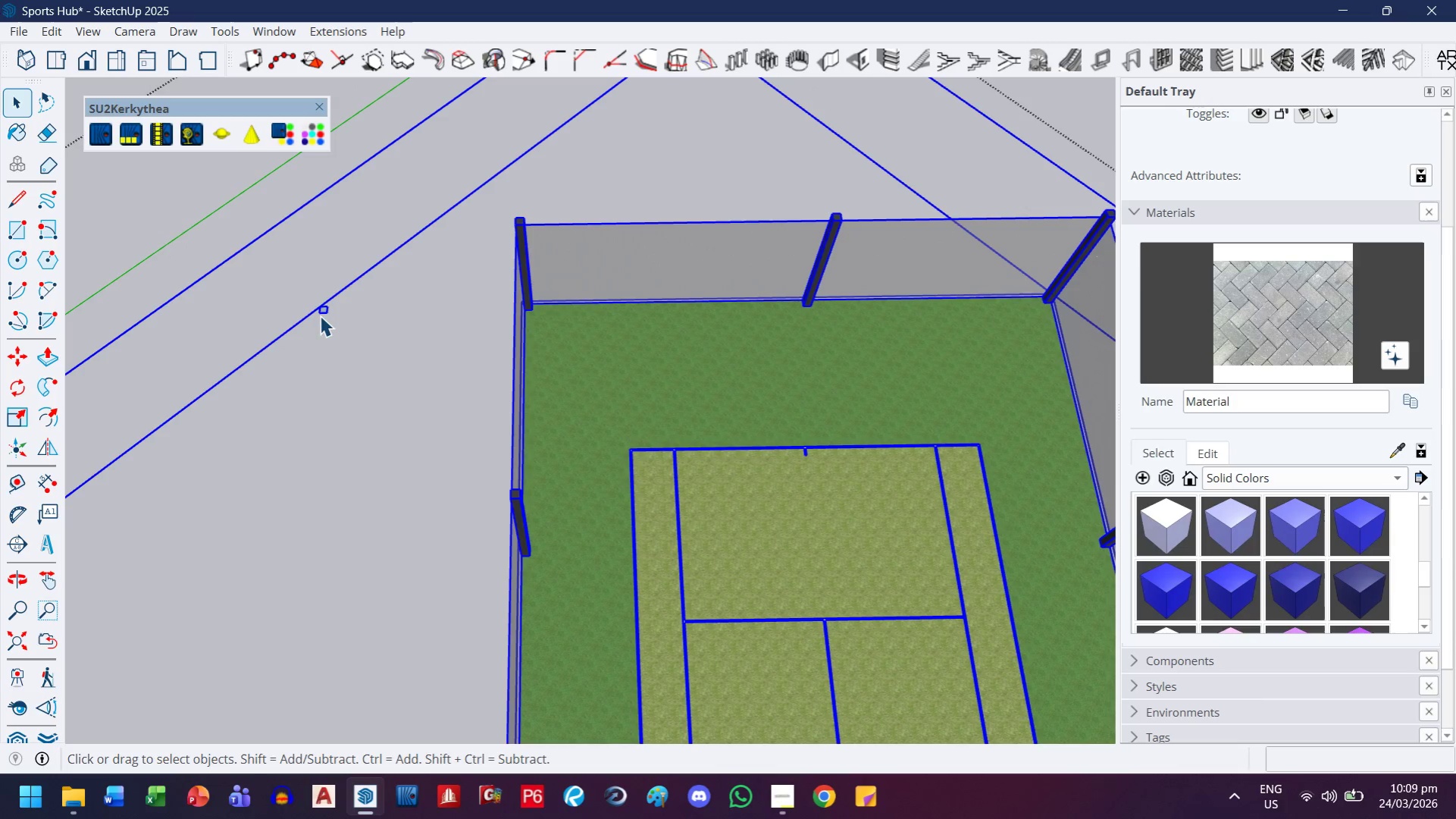 
double_click([322, 309])
 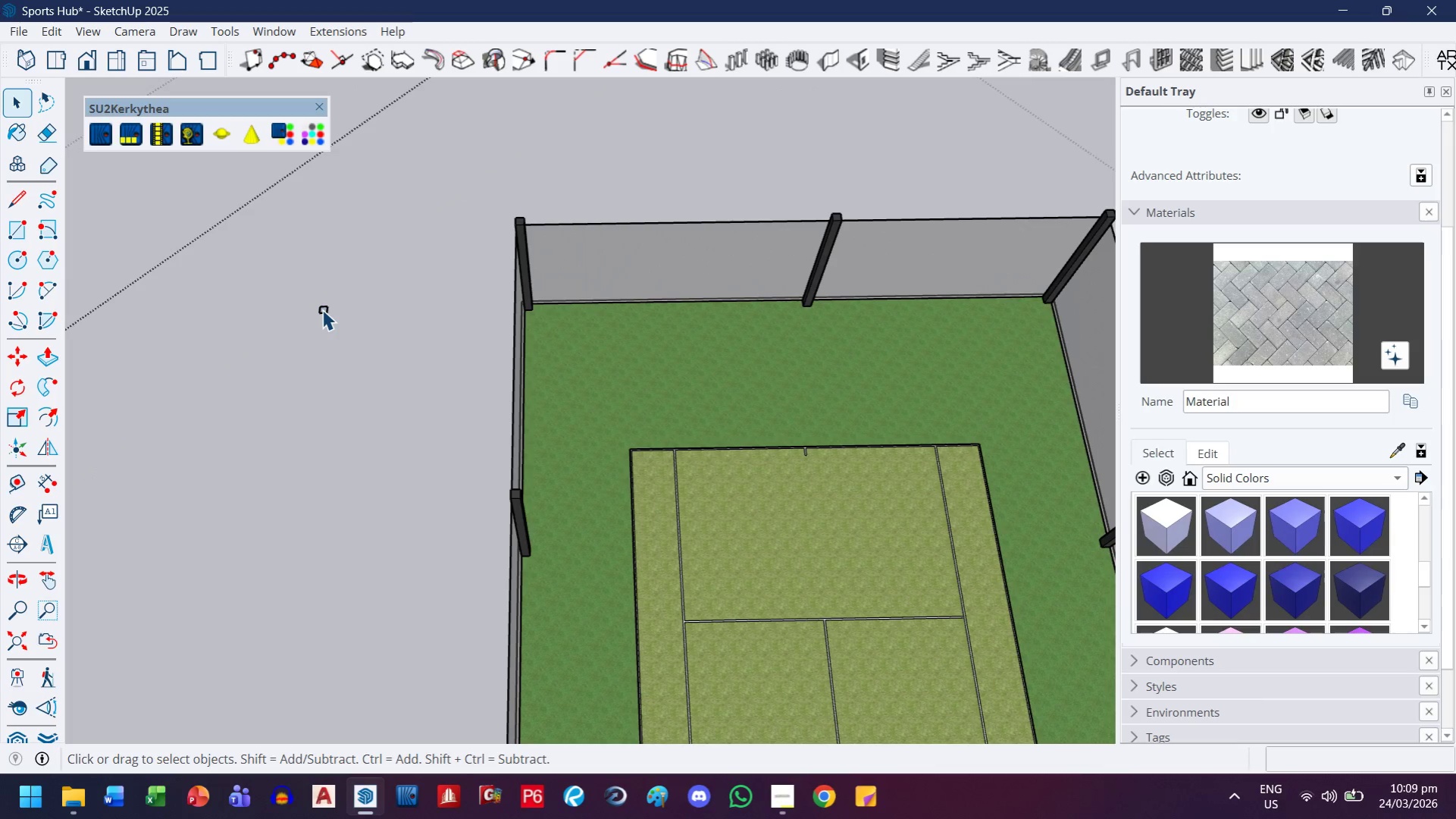 
triple_click([322, 309])
 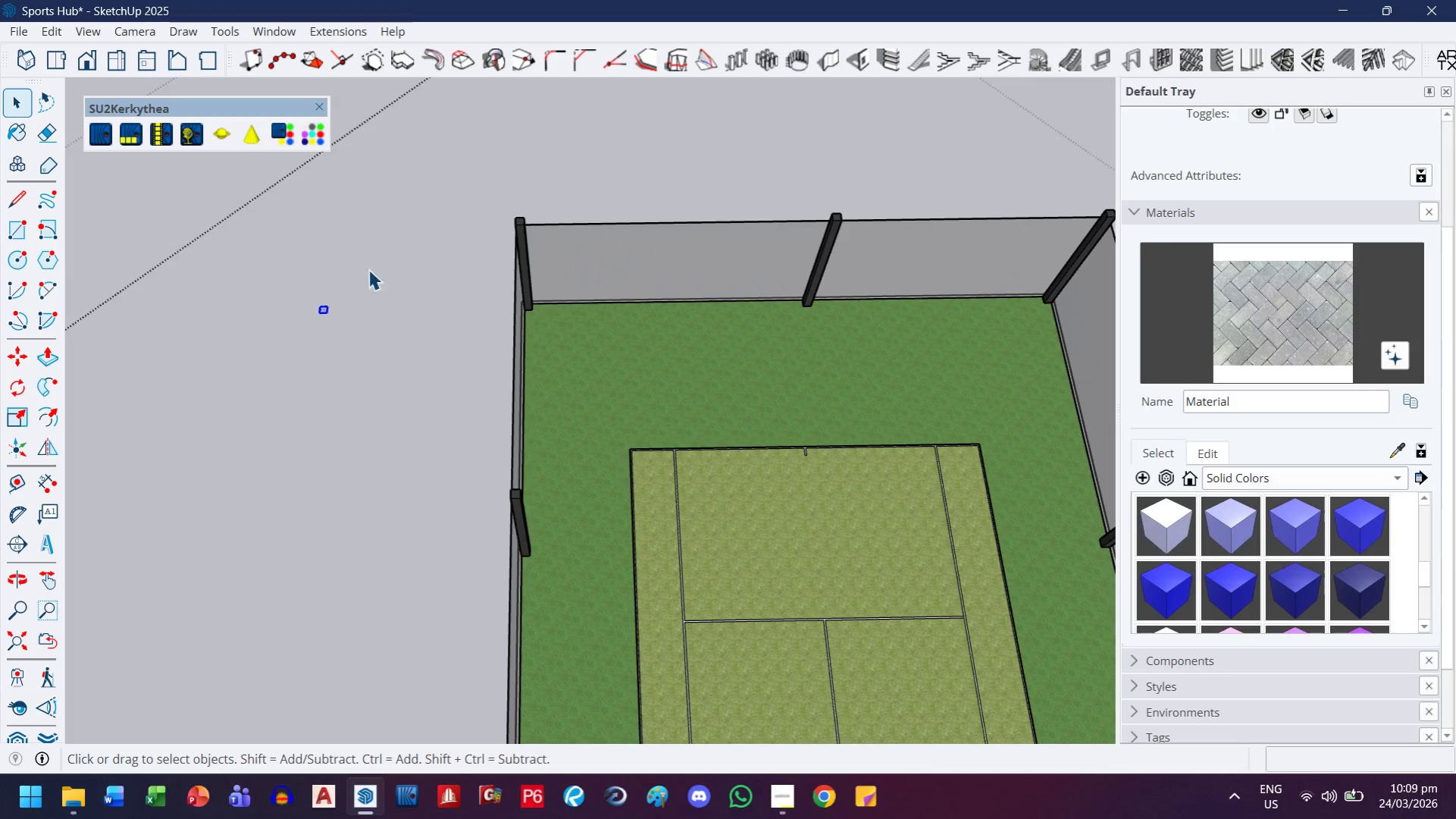 
left_click_drag(start_coordinate=[347, 281], to_coordinate=[268, 350])
 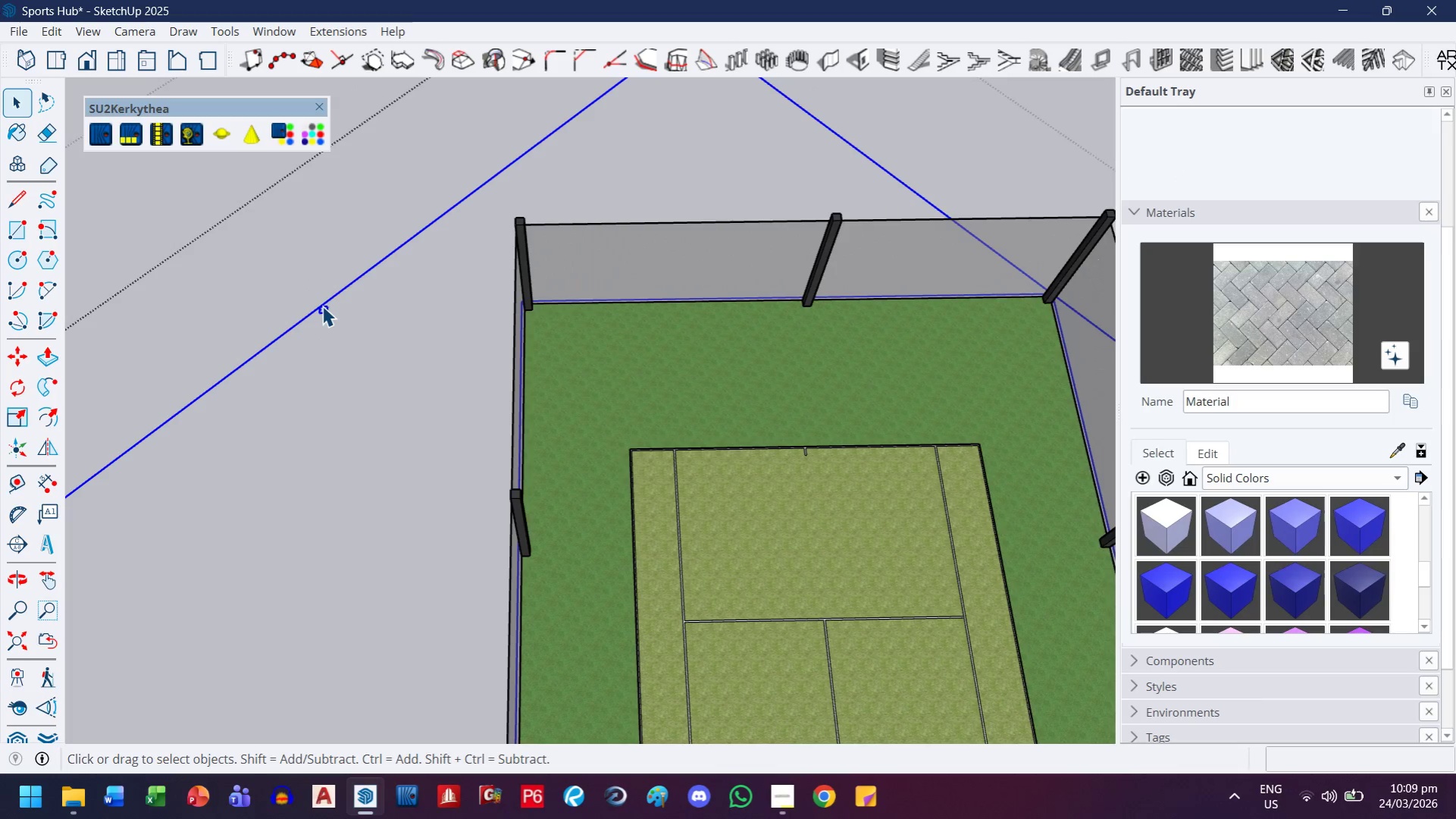 
double_click([321, 312])
 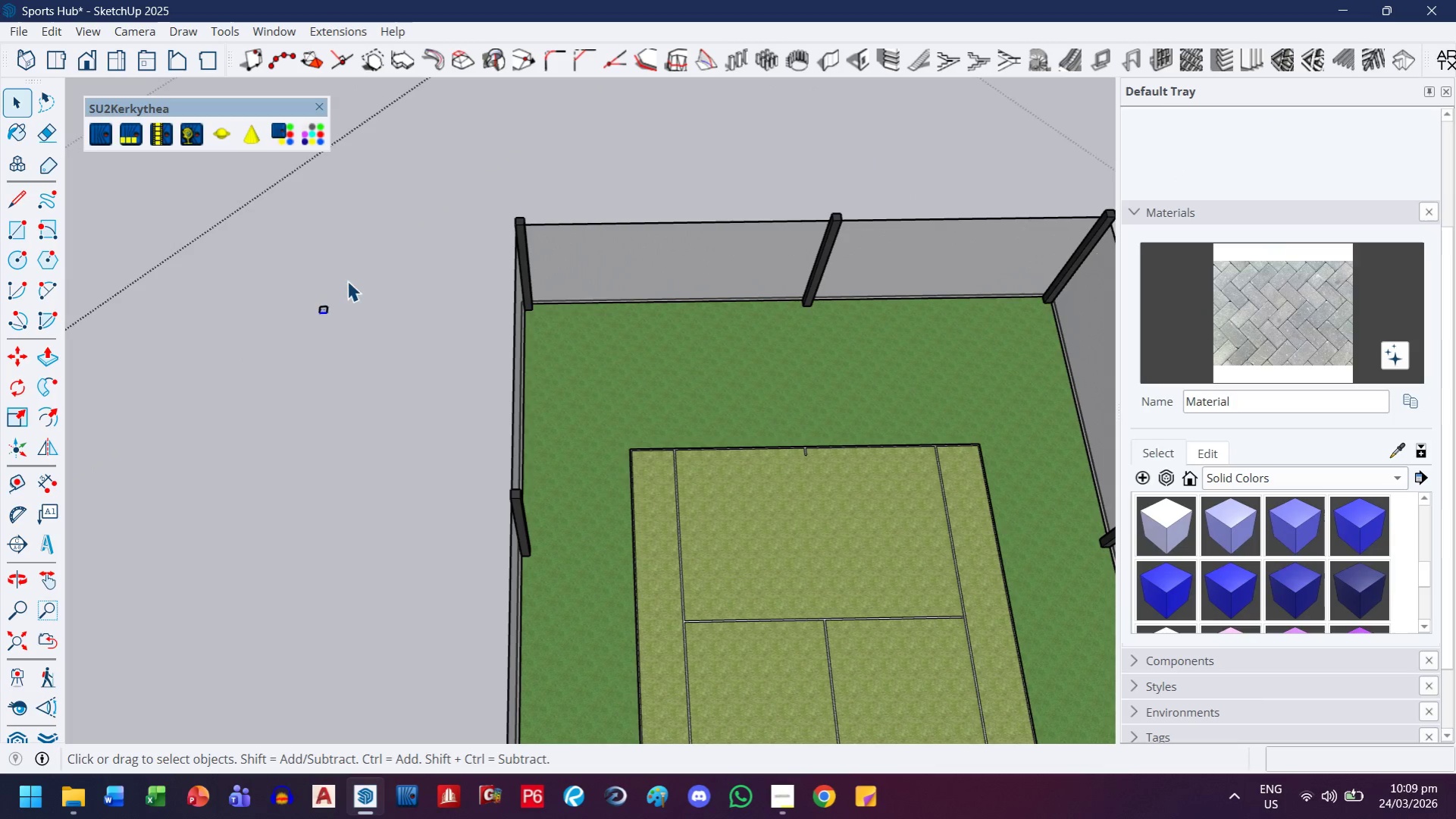 
left_click_drag(start_coordinate=[349, 279], to_coordinate=[286, 336])
 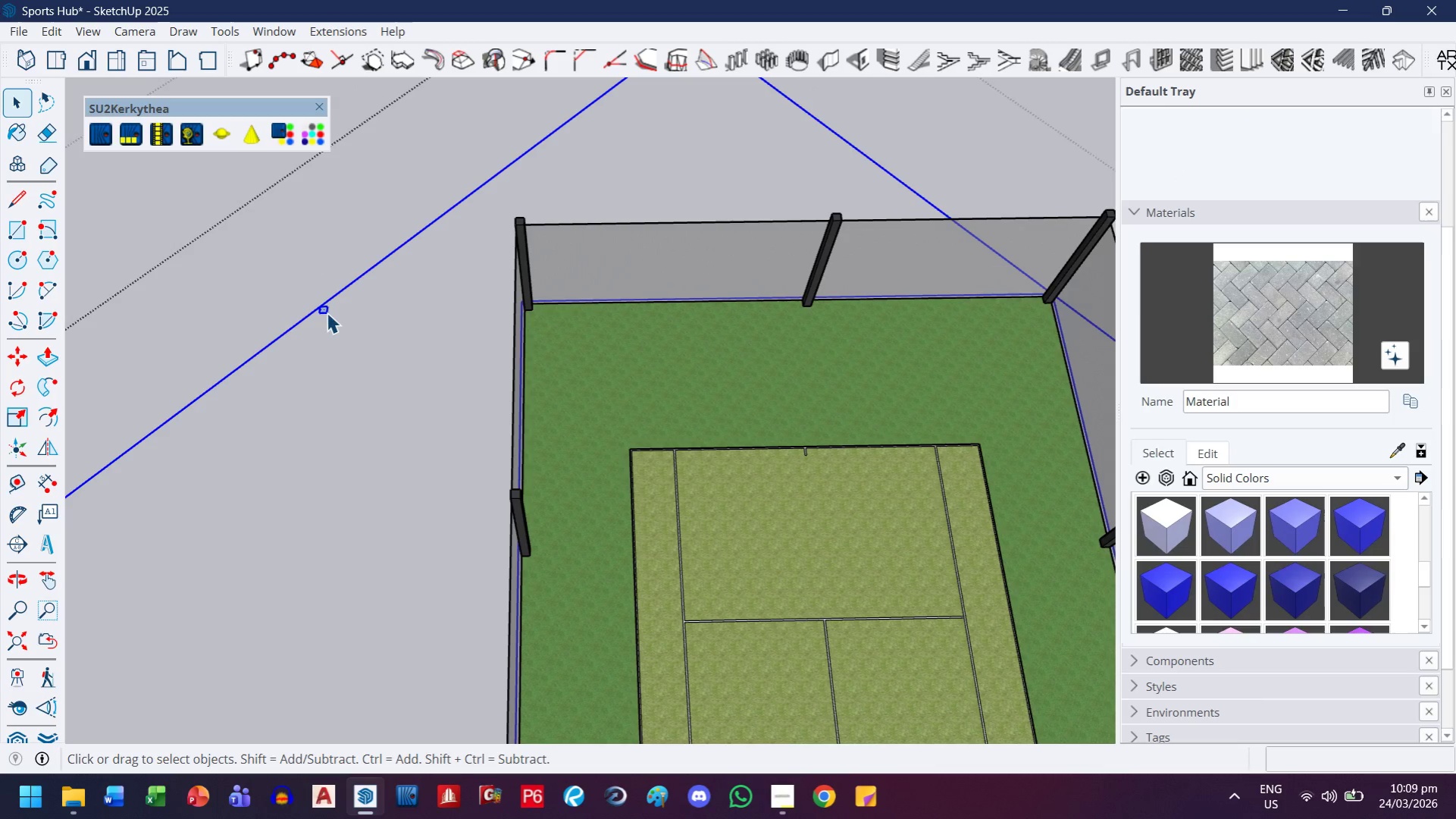 
double_click([327, 312])
 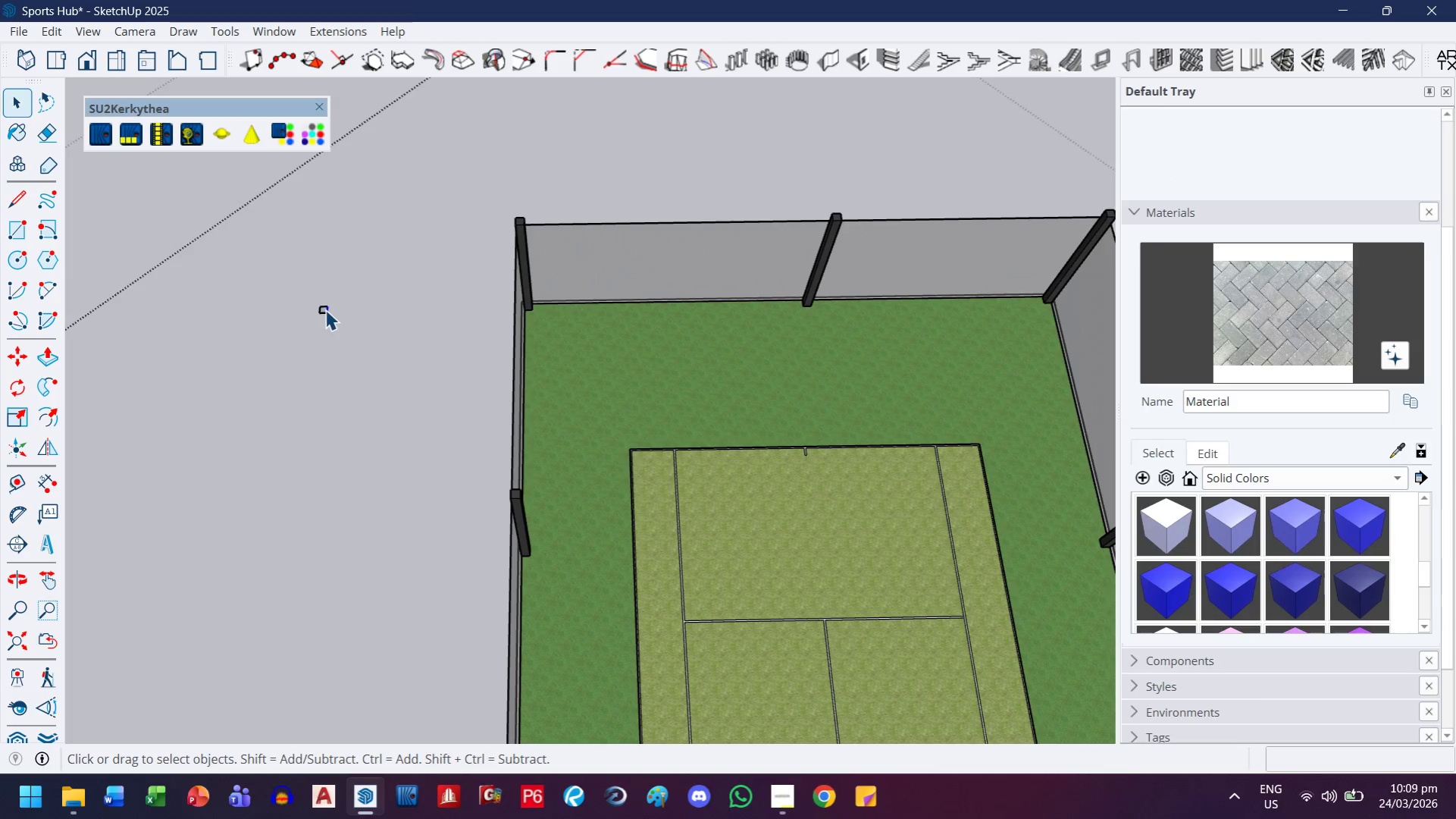 
left_click_drag(start_coordinate=[335, 288], to_coordinate=[283, 336])
 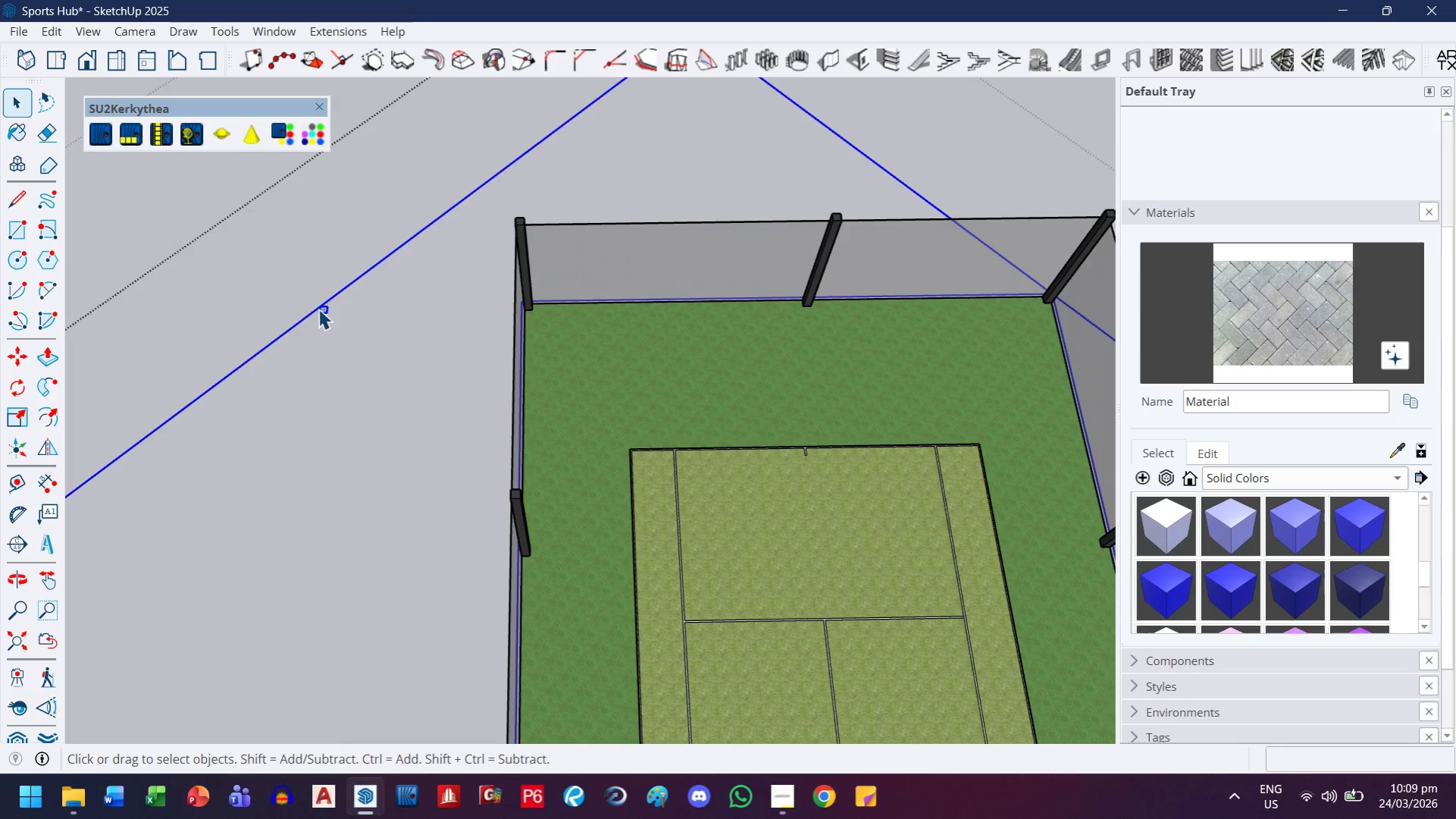 
double_click([318, 309])
 